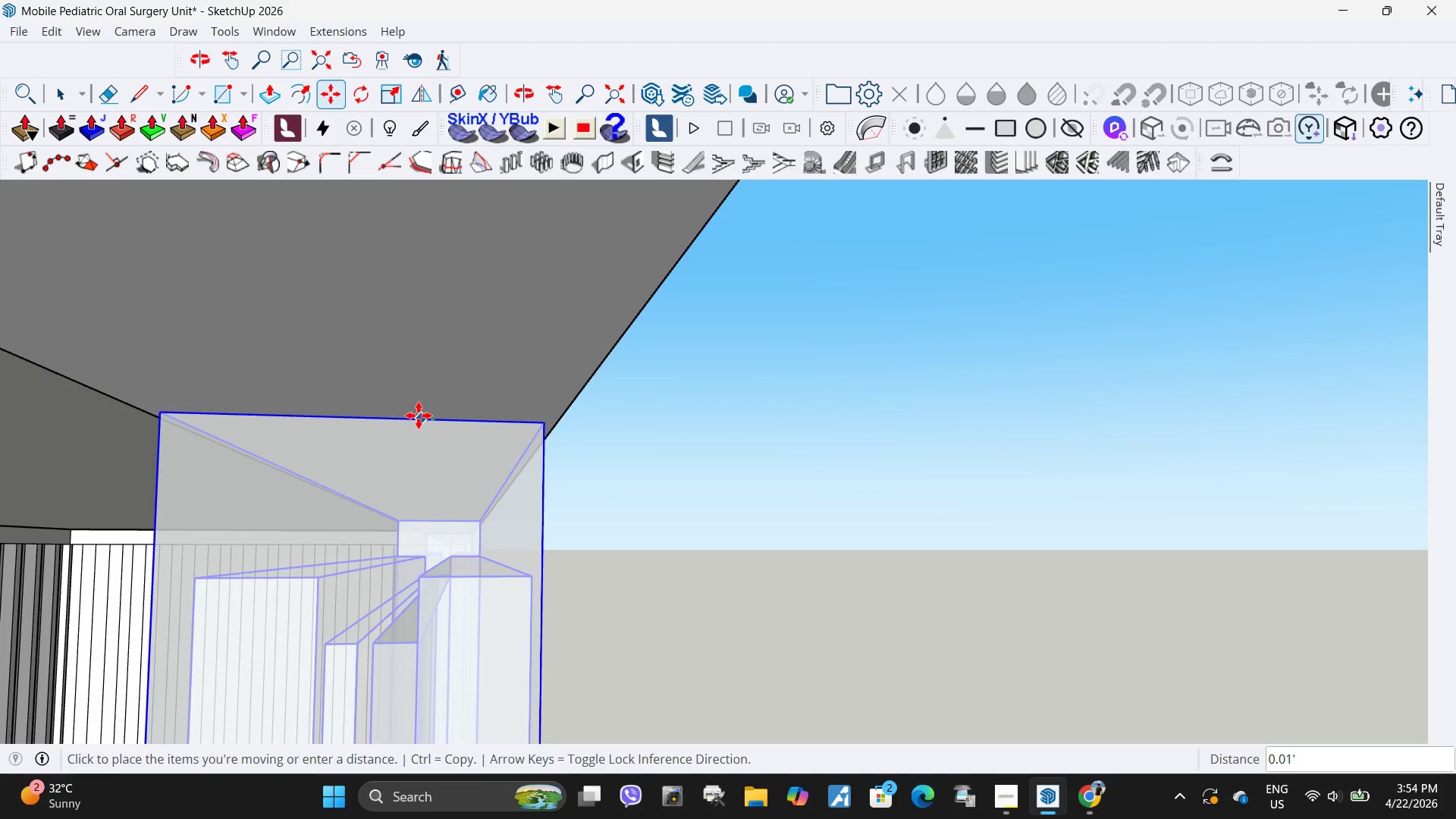 
scroll: coordinate [417, 430], scroll_direction: up, amount: 3.0
 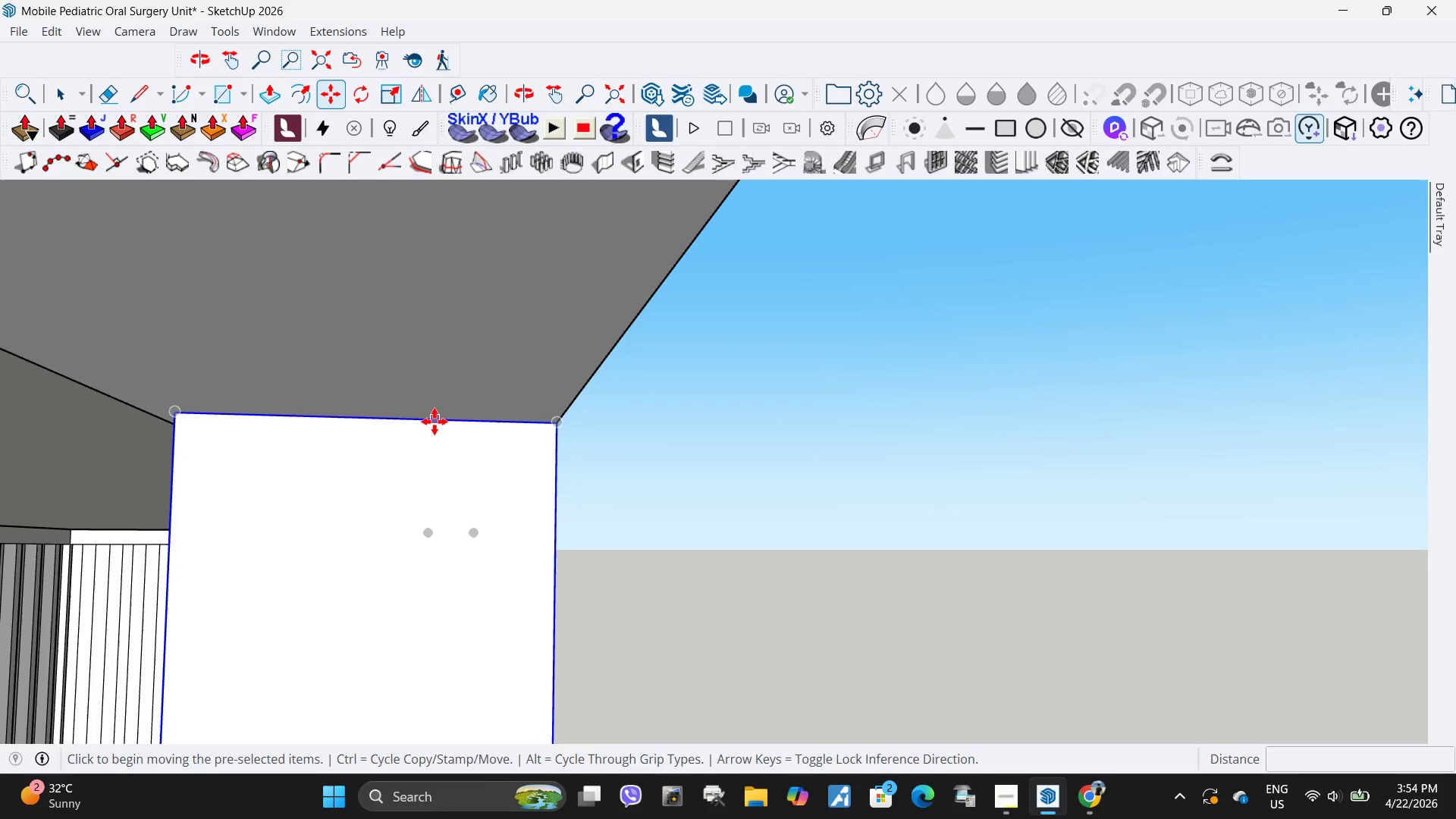 
left_click([419, 416])
 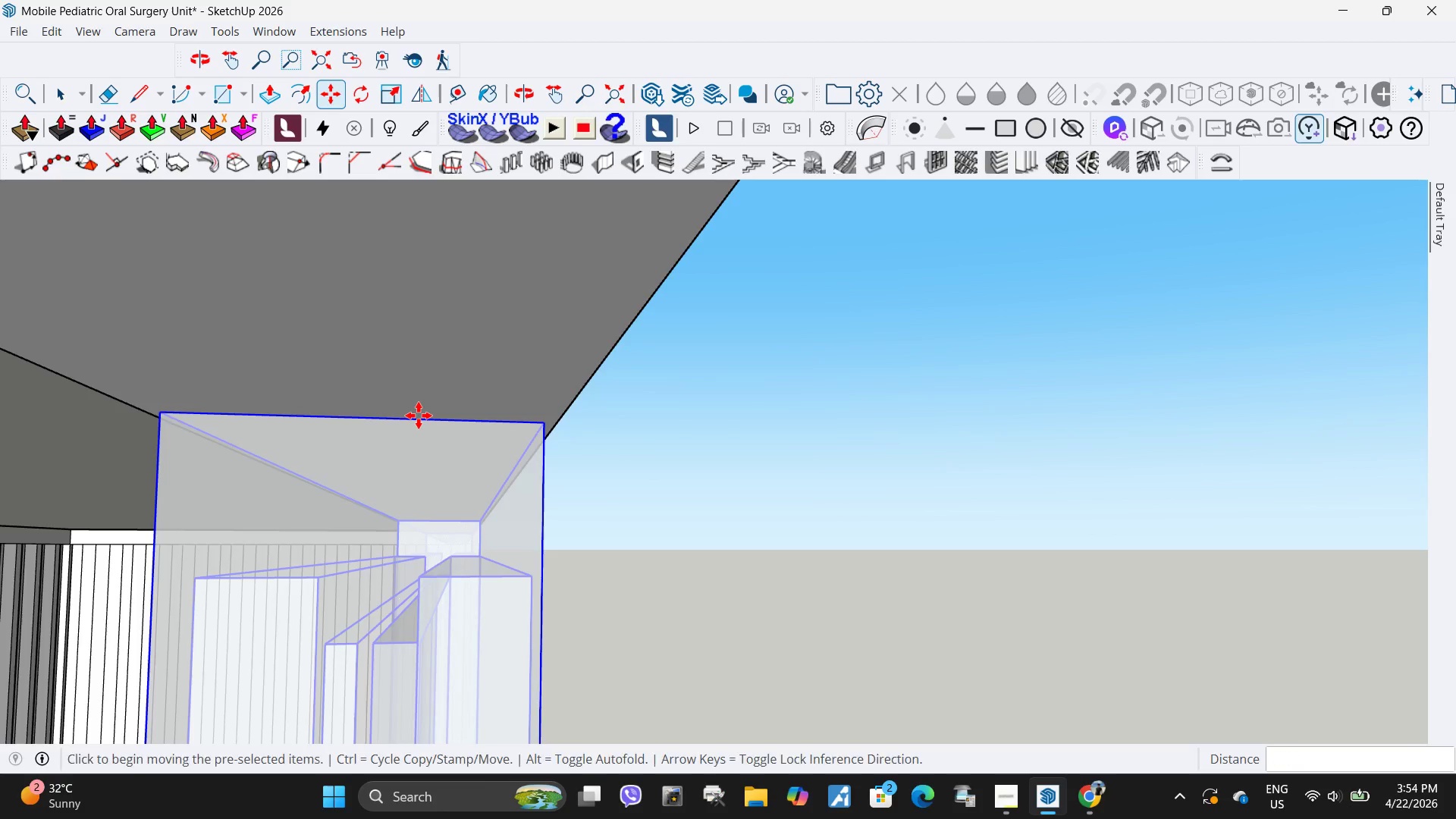 
scroll: coordinate [419, 416], scroll_direction: down, amount: 5.0
 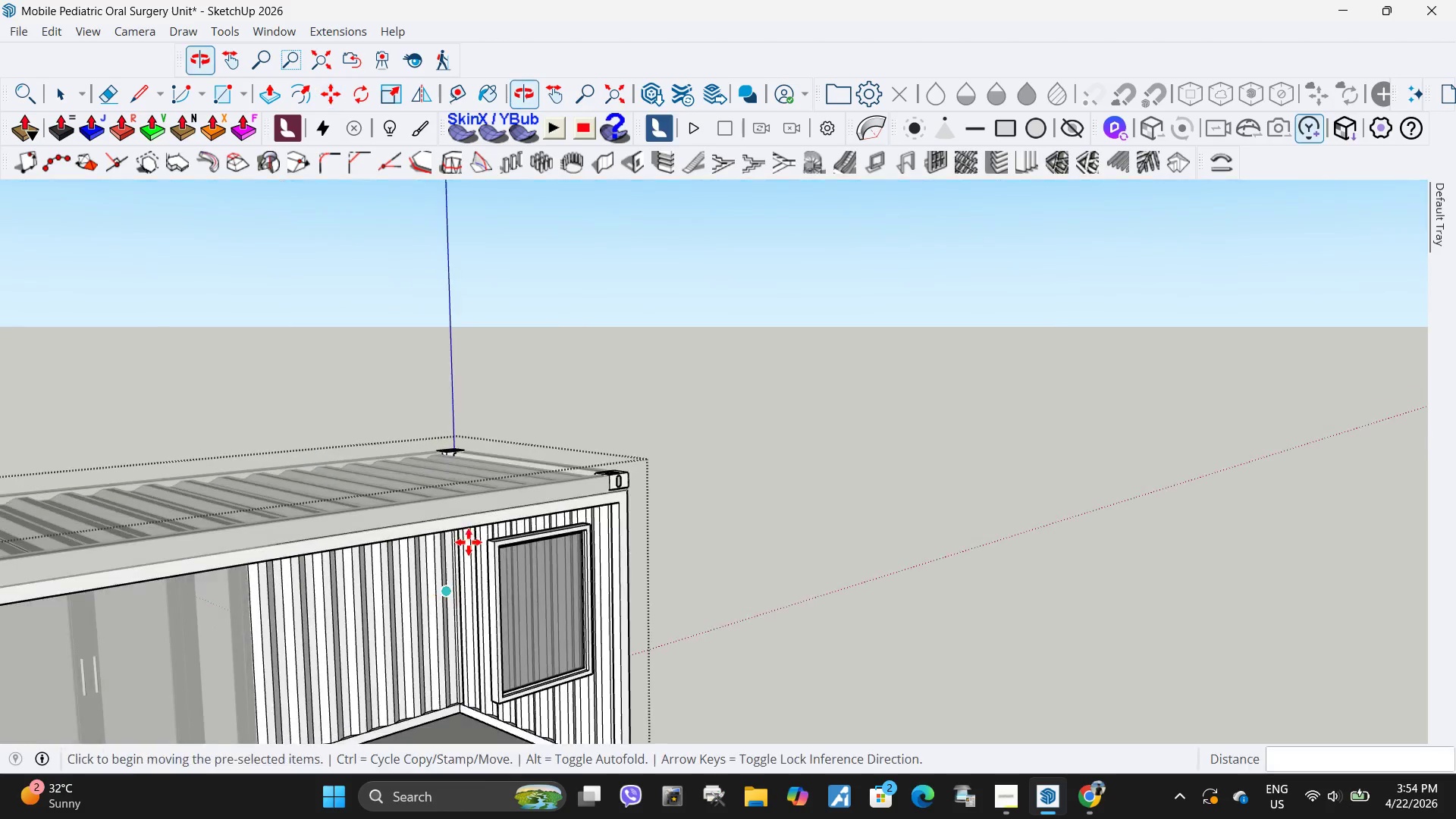 
key(L)
 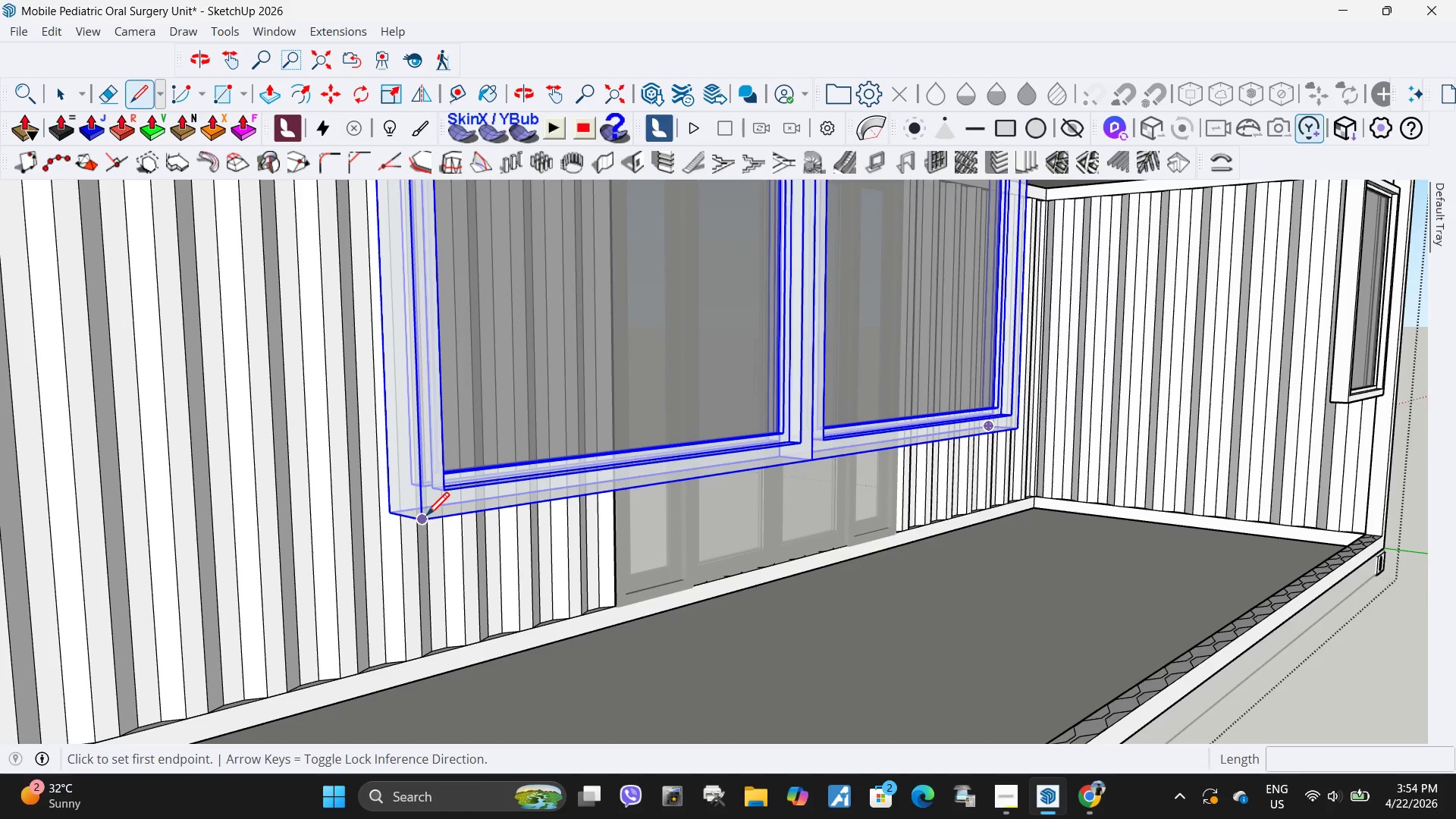 
scroll: coordinate [535, 665], scroll_direction: up, amount: 4.0
 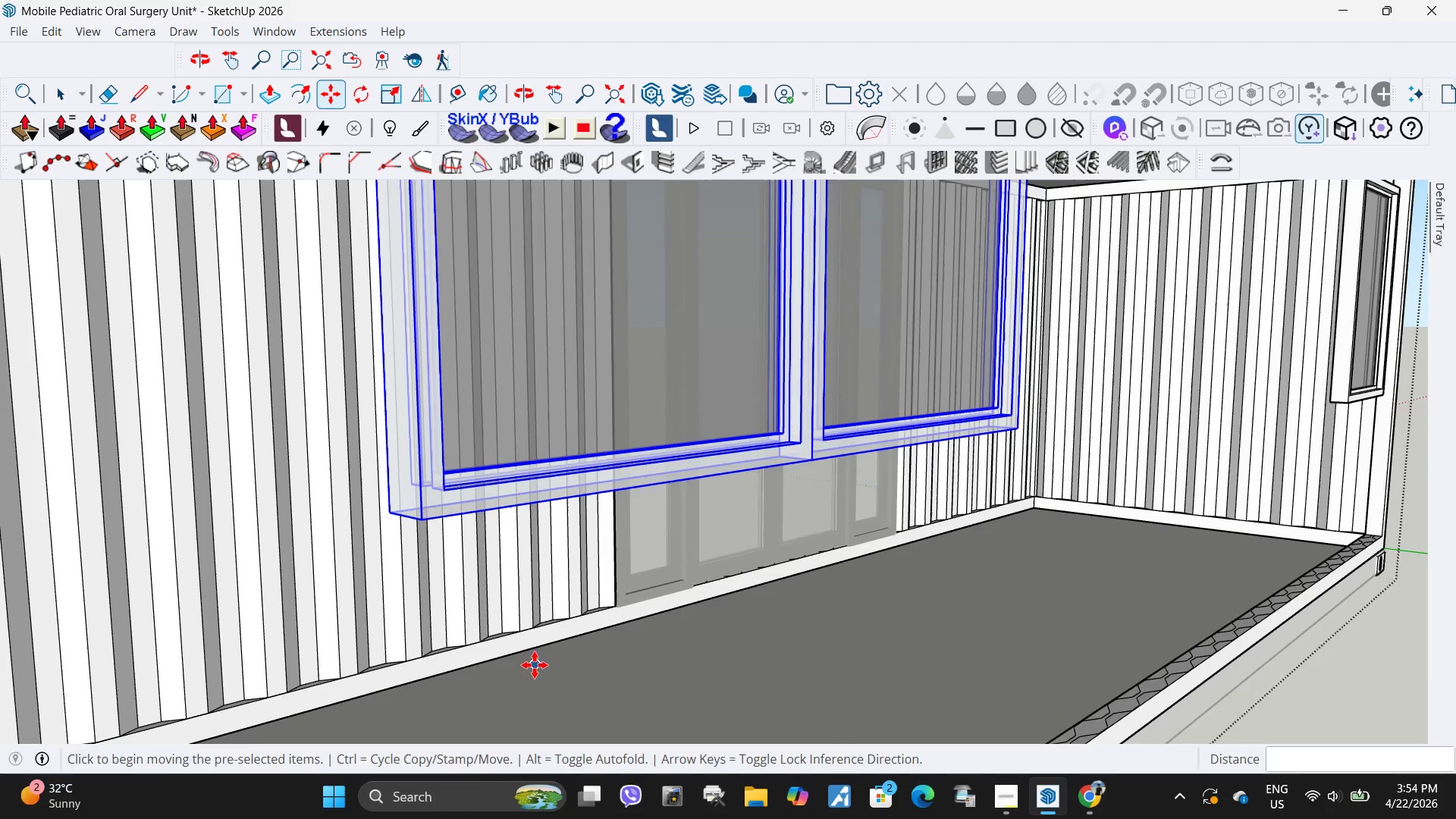 
left_click([425, 518])
 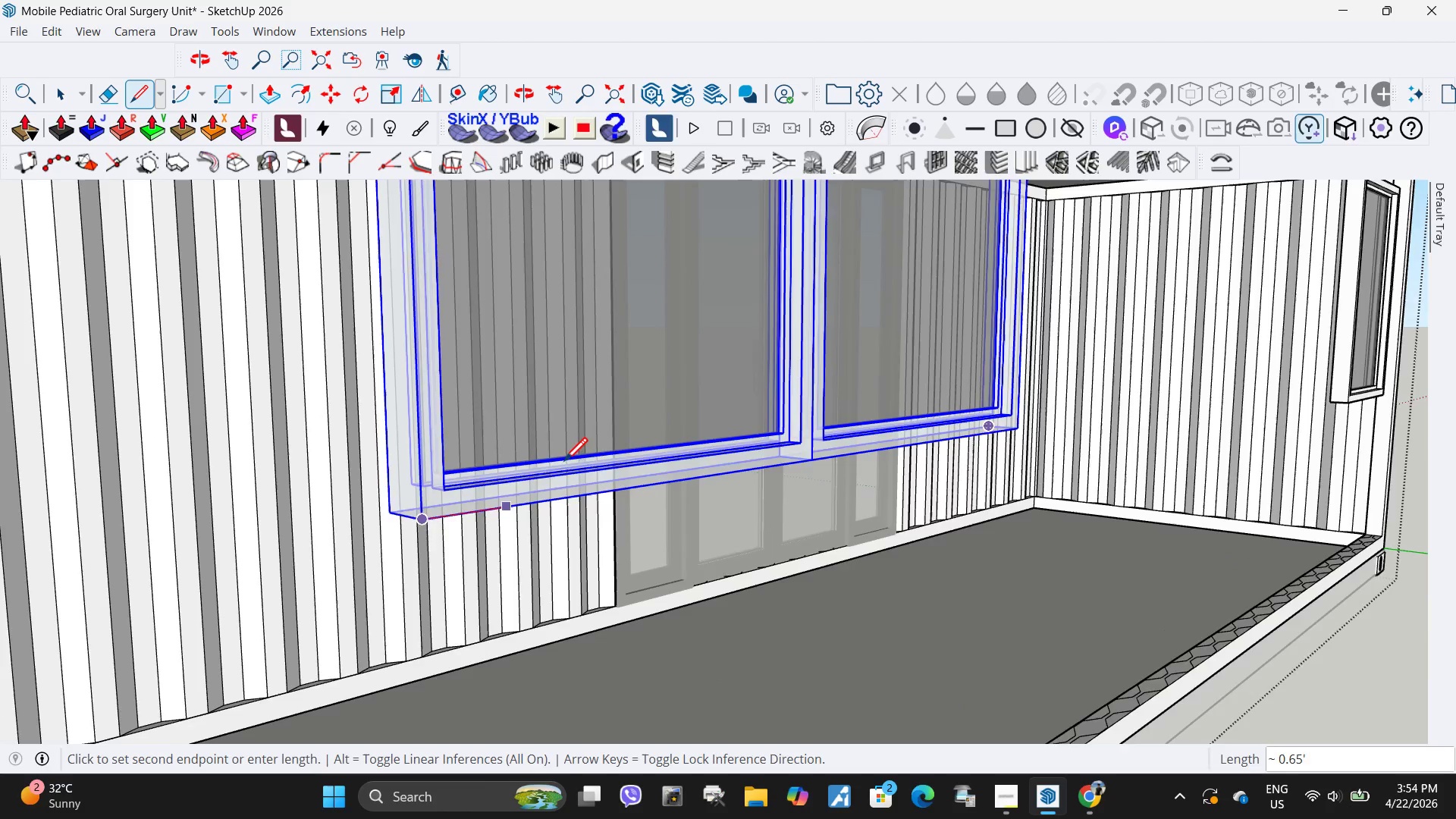 
scroll: coordinate [546, 725], scroll_direction: down, amount: 1.0
 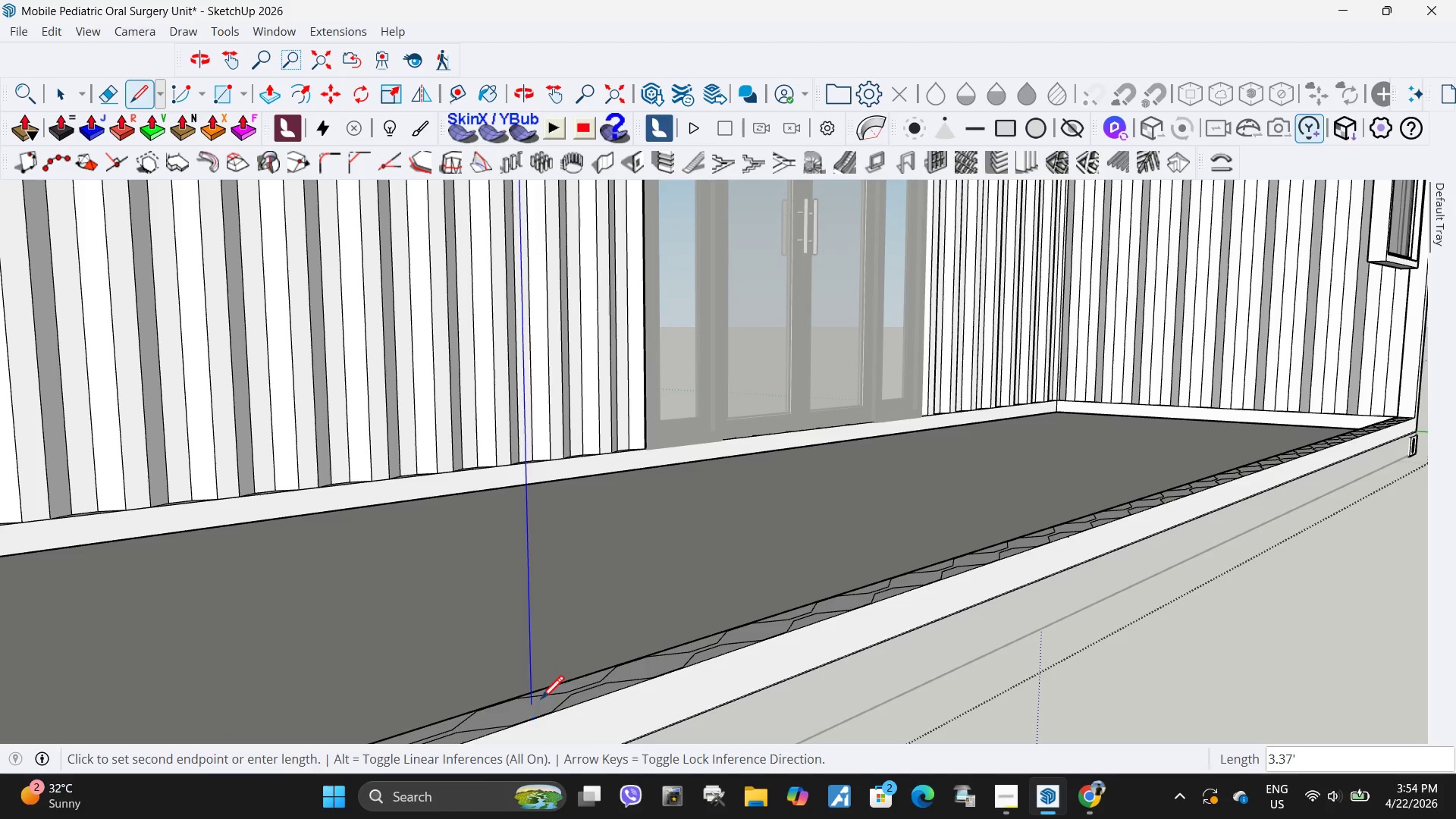 
scroll: coordinate [530, 737], scroll_direction: up, amount: 11.0
 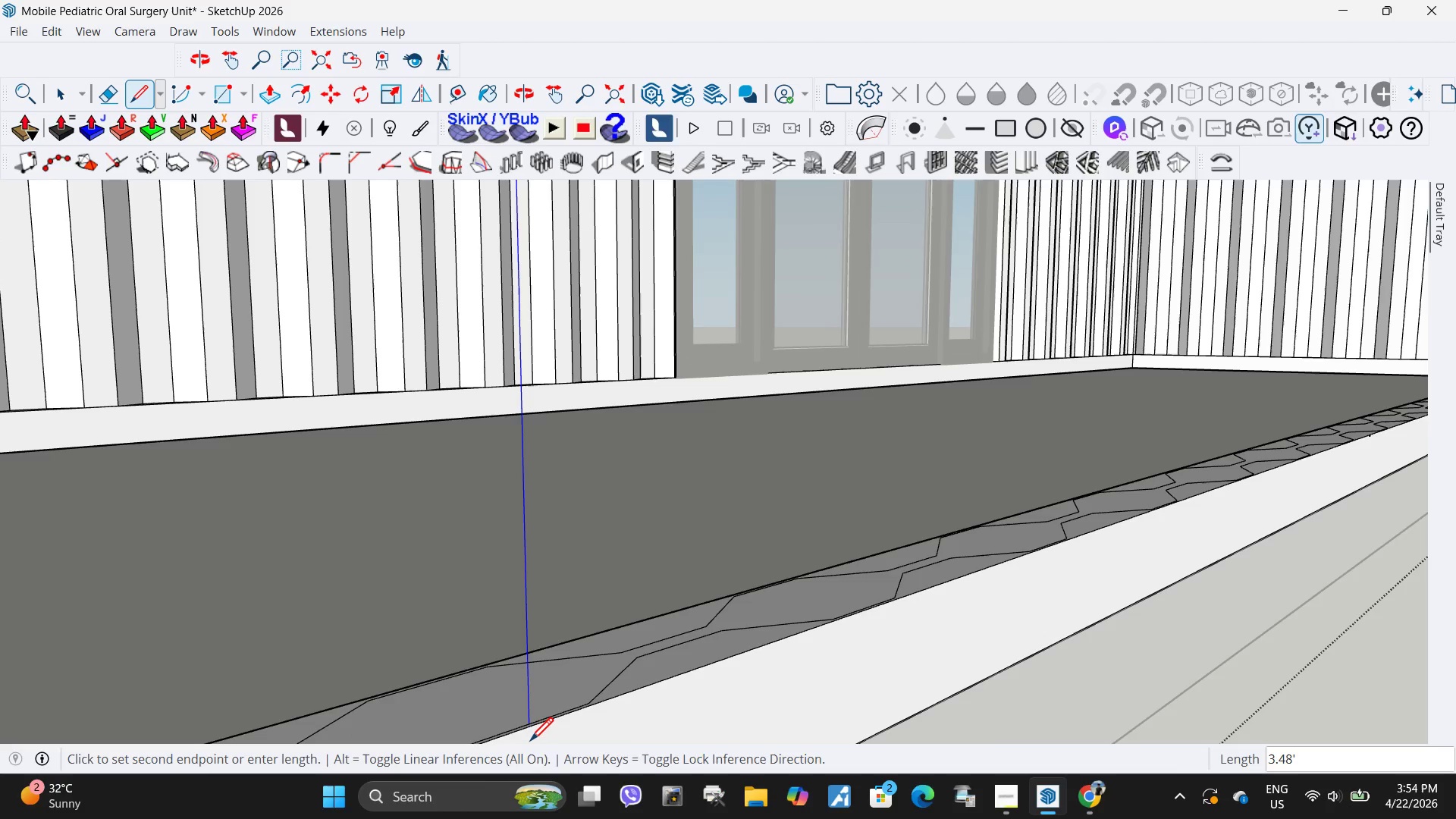 
left_click([530, 743])
 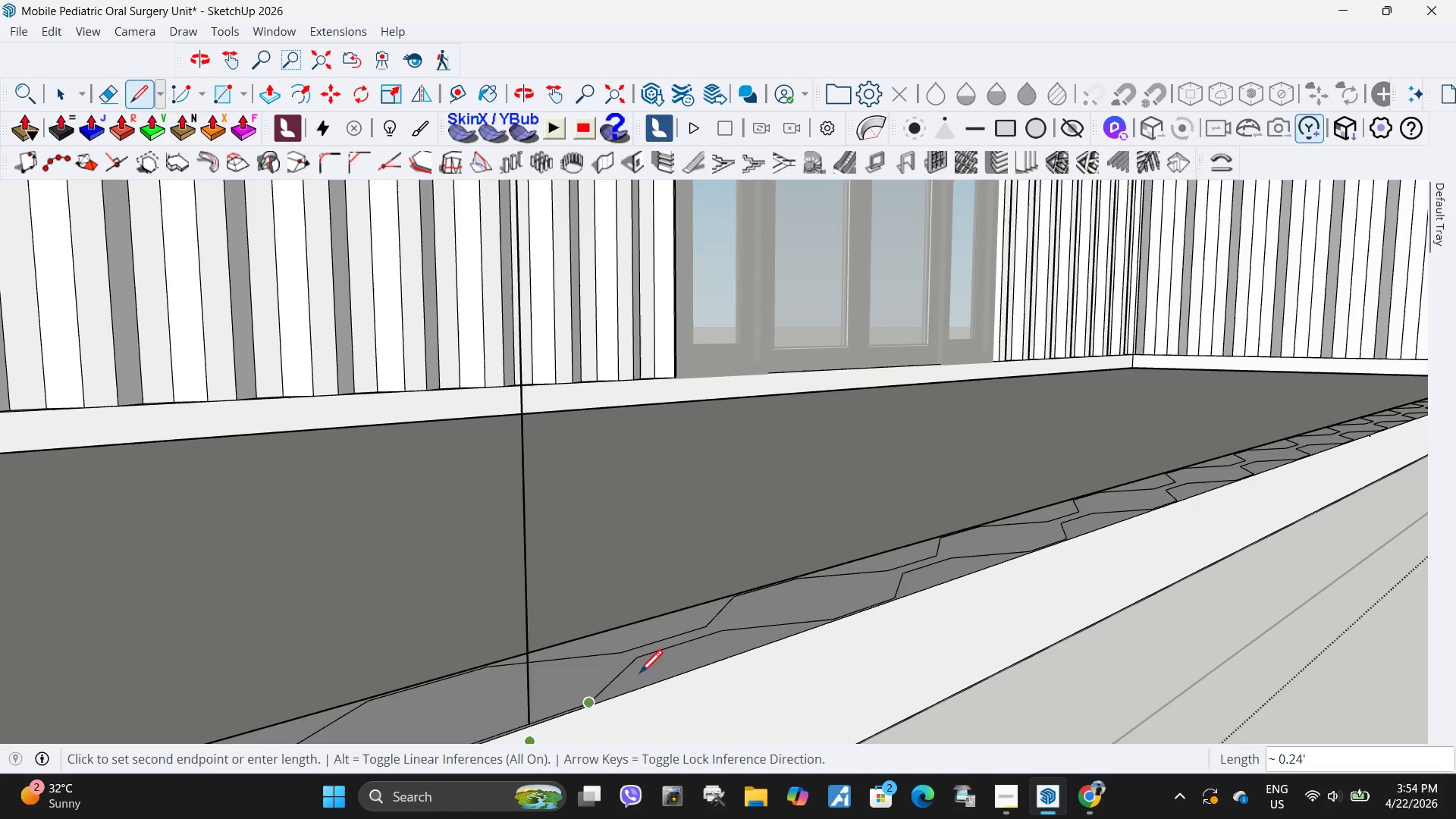 
scroll: coordinate [584, 723], scroll_direction: down, amount: 1.0
 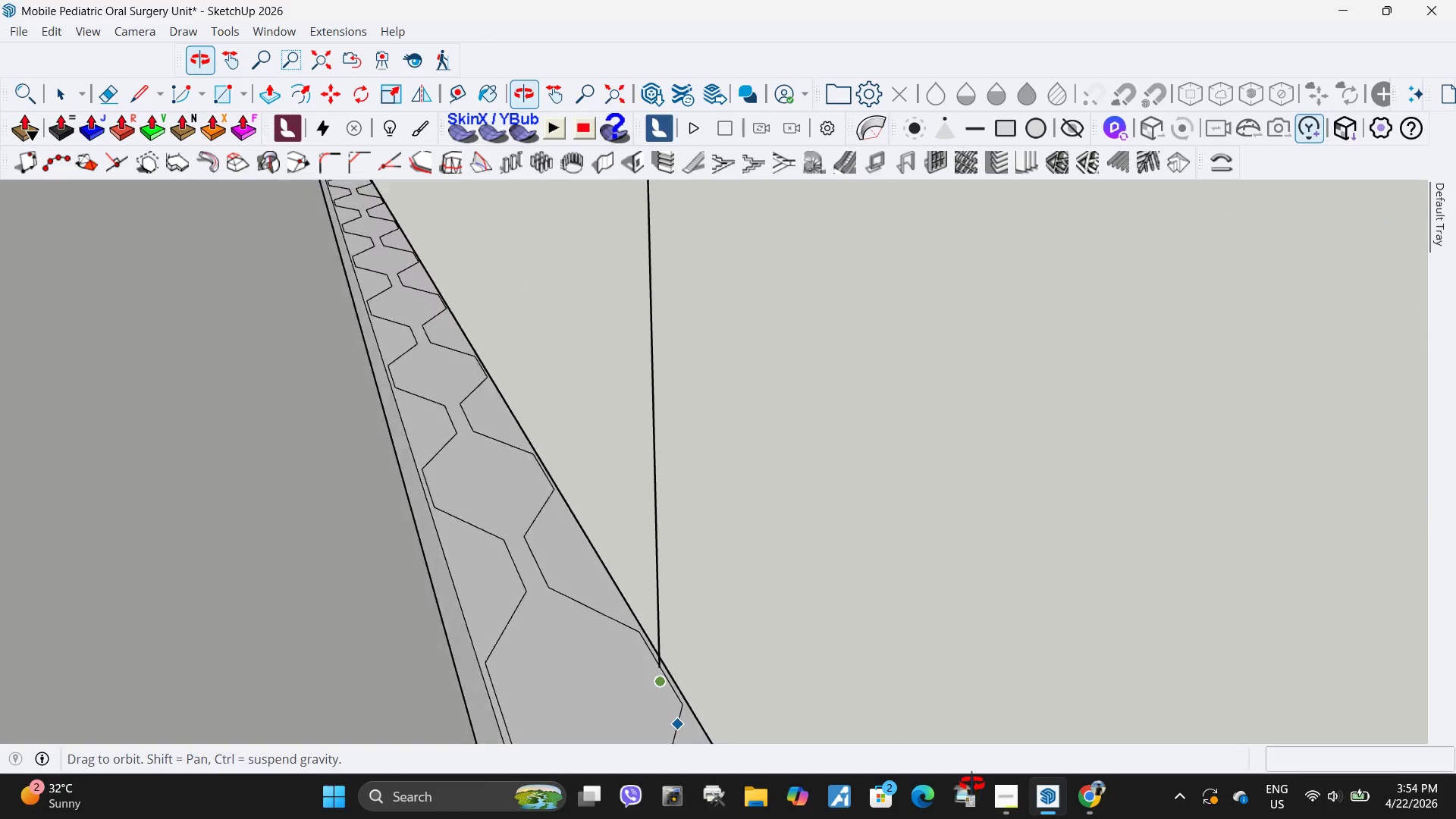 
scroll: coordinate [583, 672], scroll_direction: up, amount: 7.0
 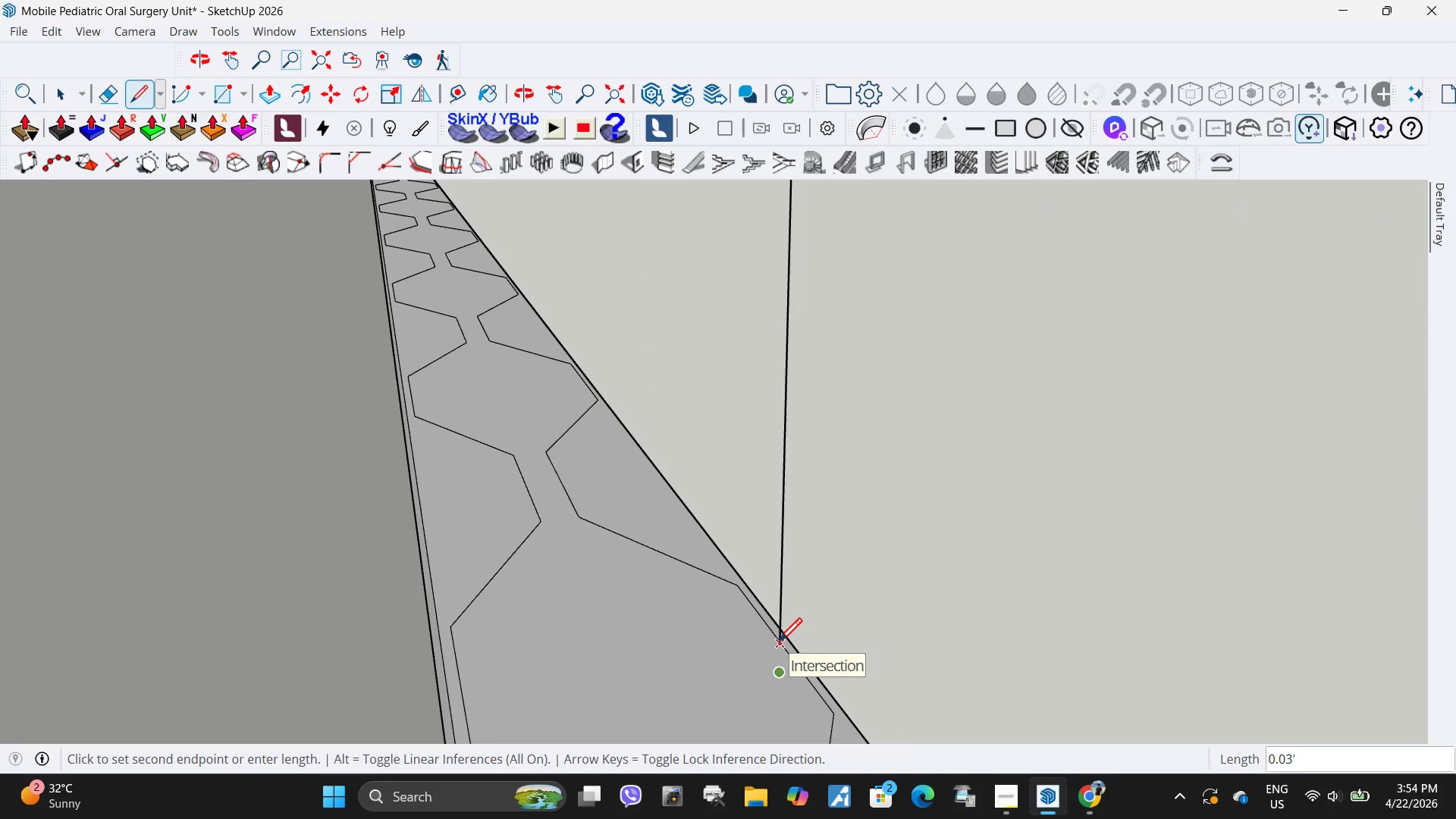 
left_click([779, 644])
 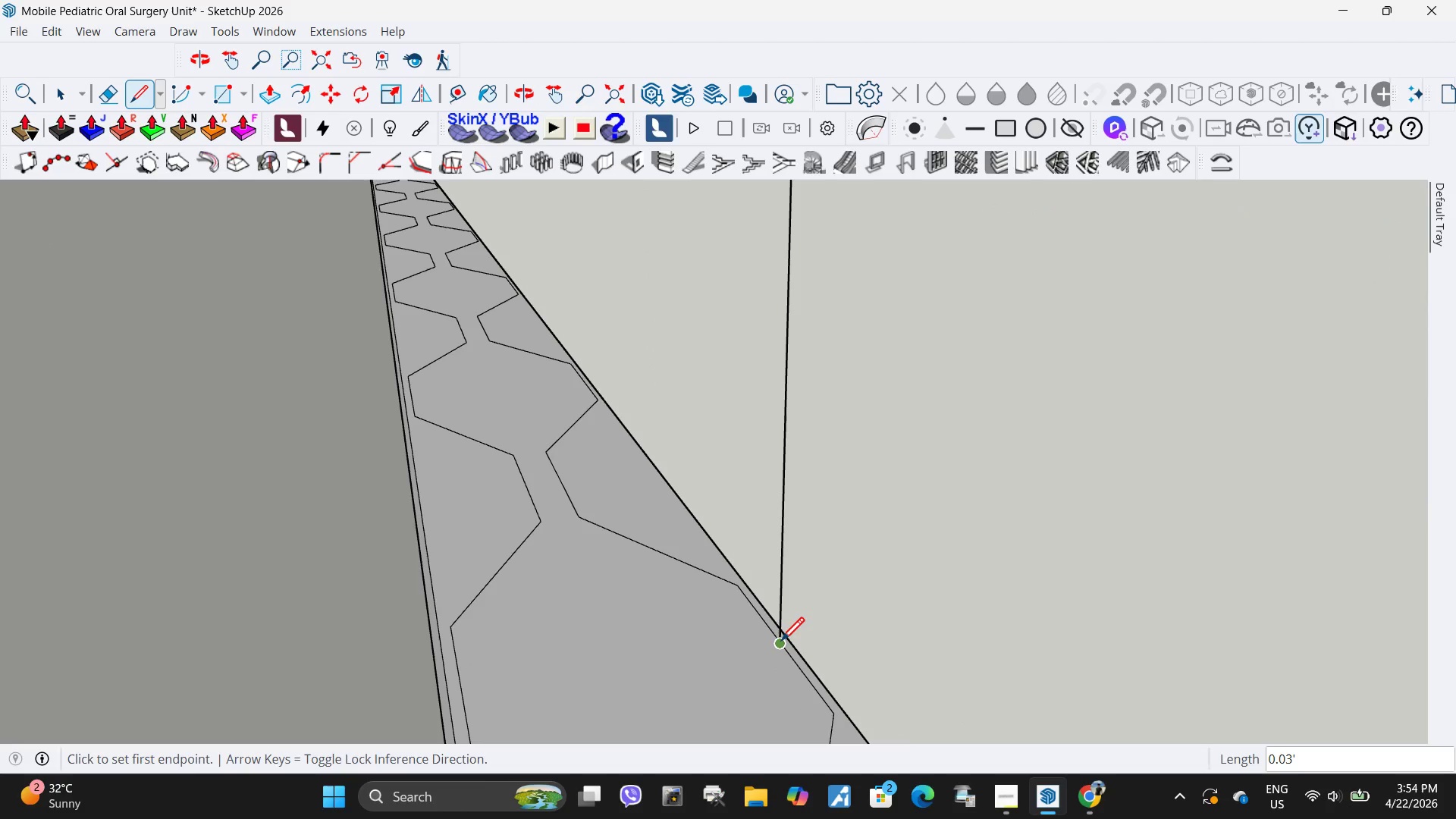 
left_click([781, 643])
 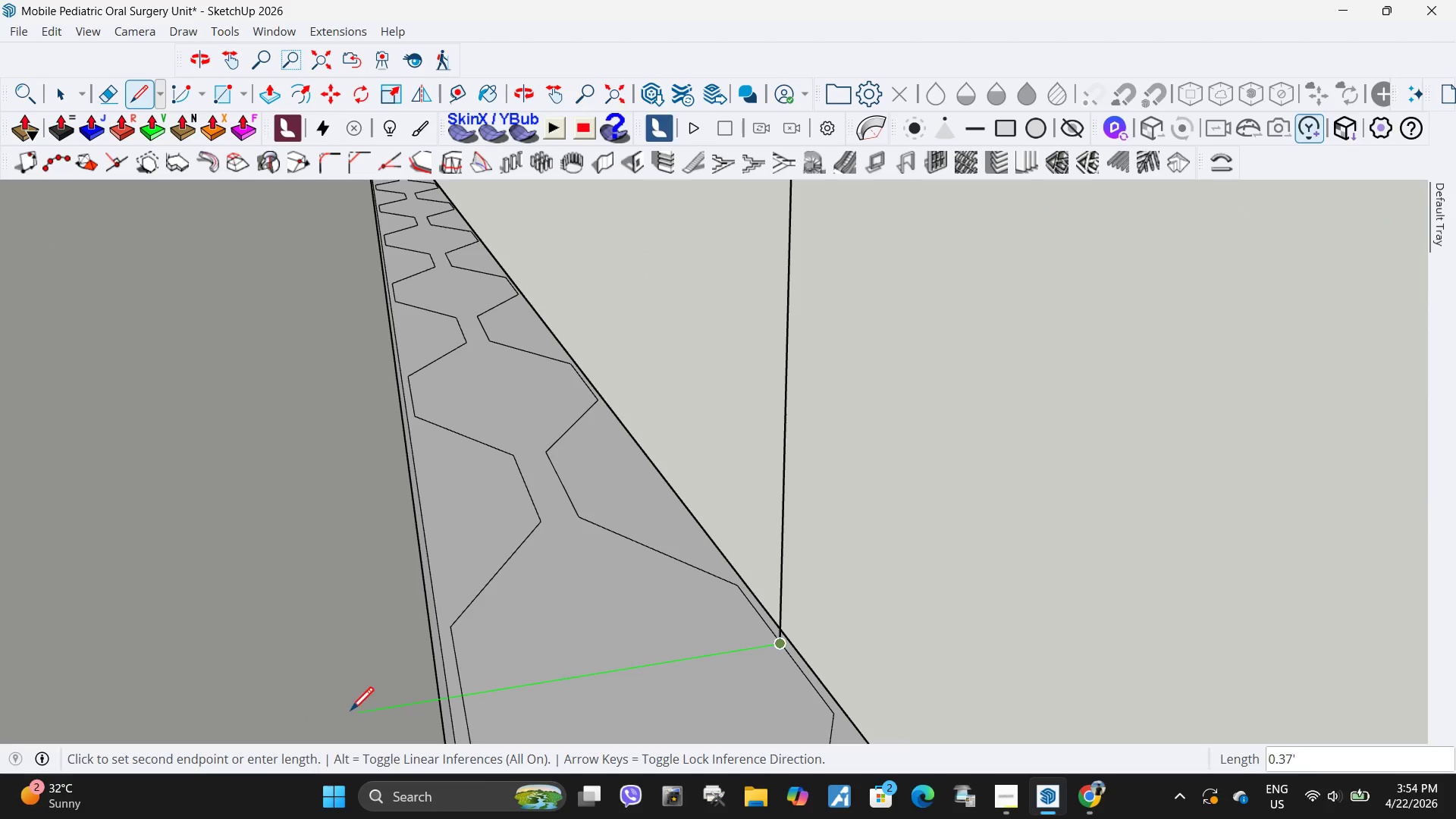 
left_click([350, 714])
 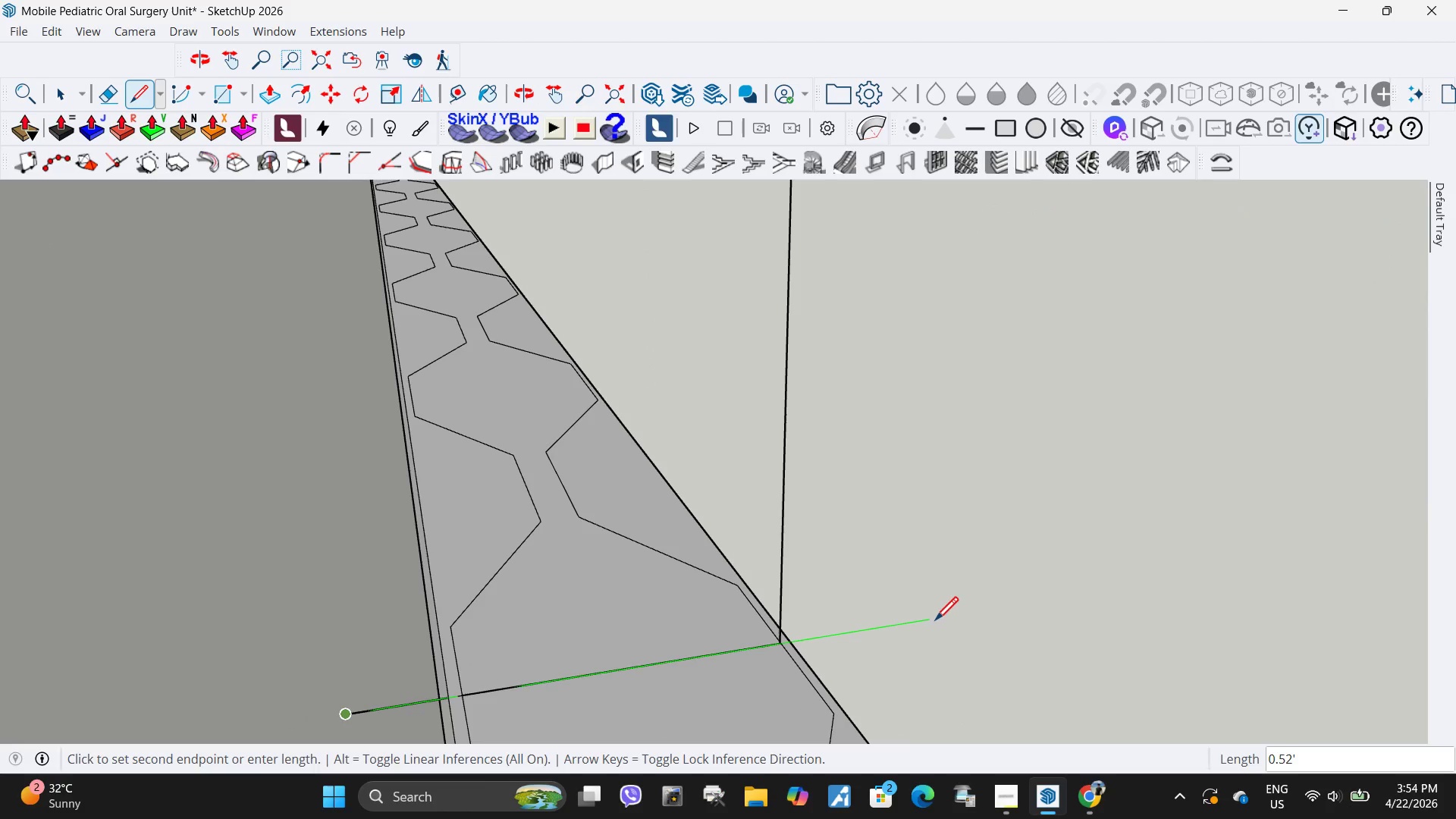 
left_click([935, 623])
 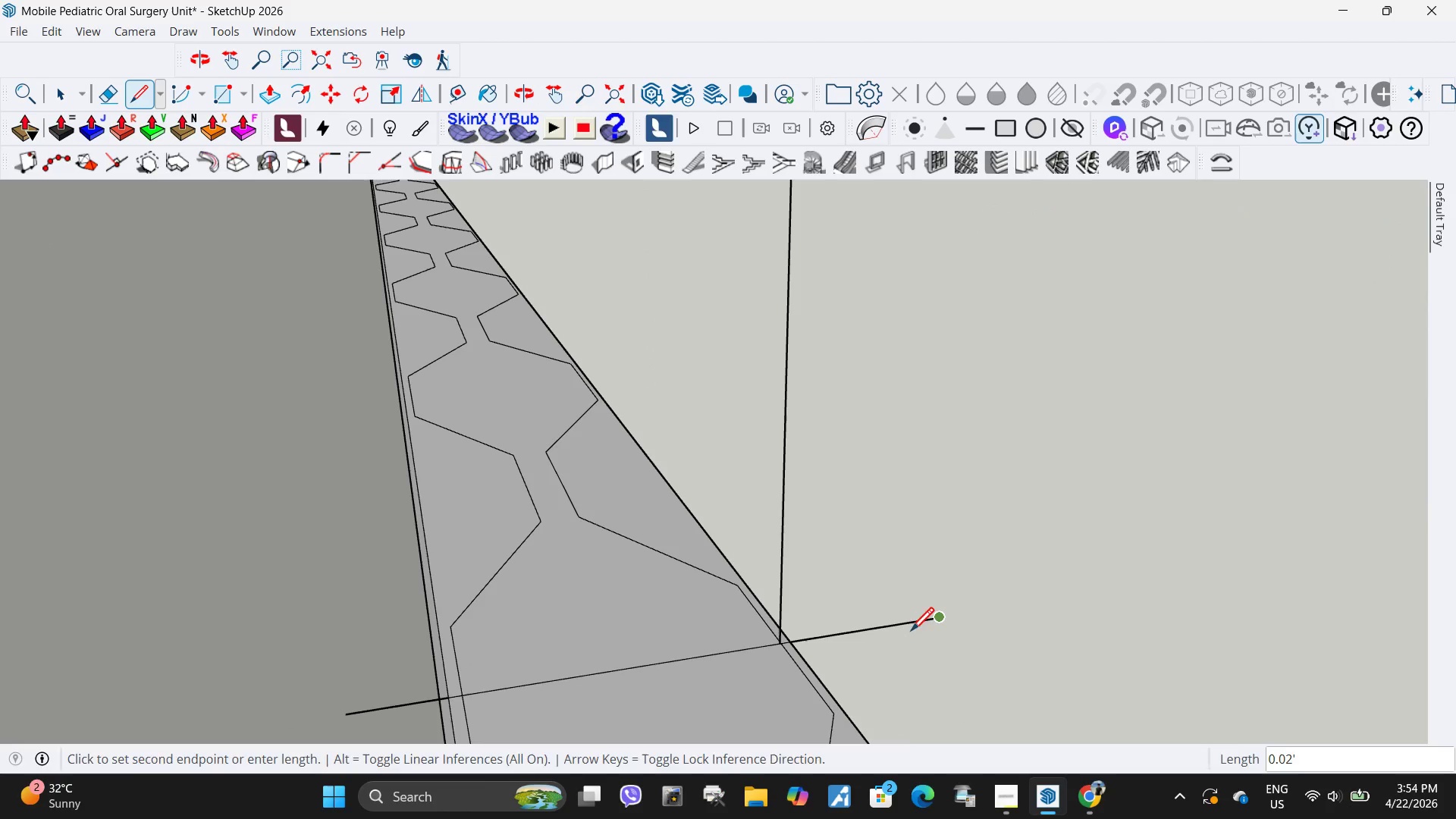 
key(Space)
 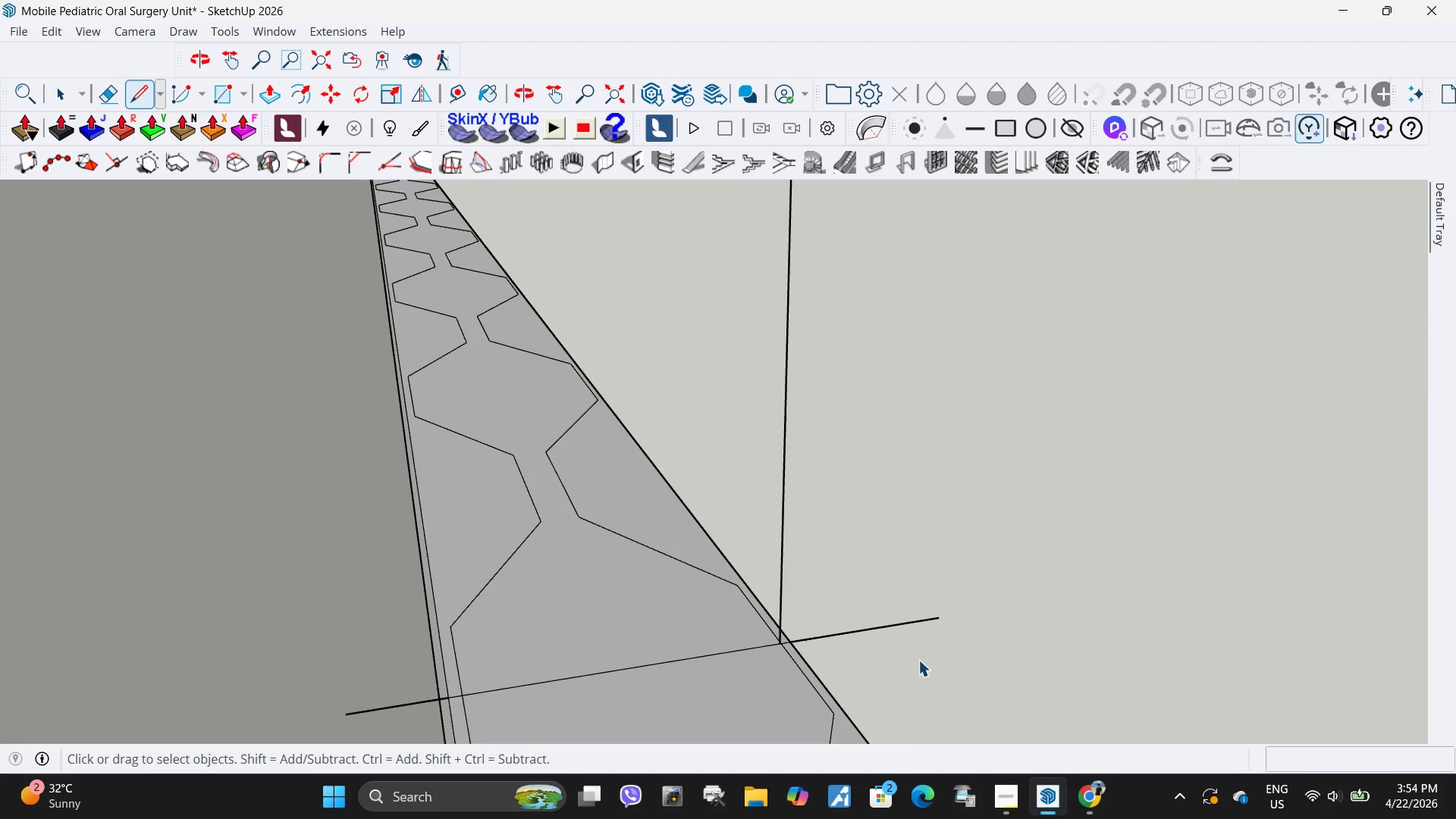 
left_click_drag(start_coordinate=[918, 660], to_coordinate=[866, 551])
 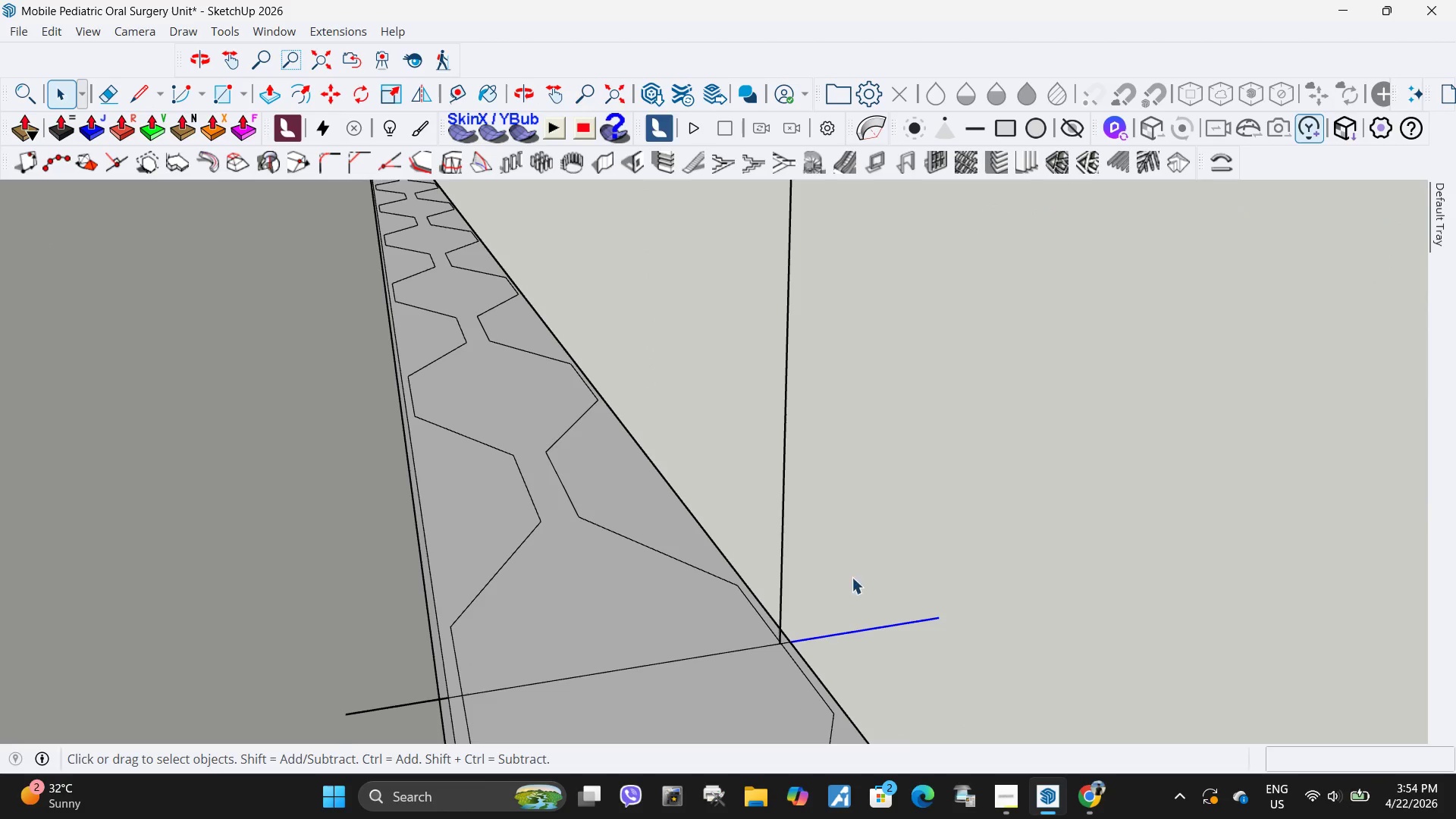 
key(Delete)
 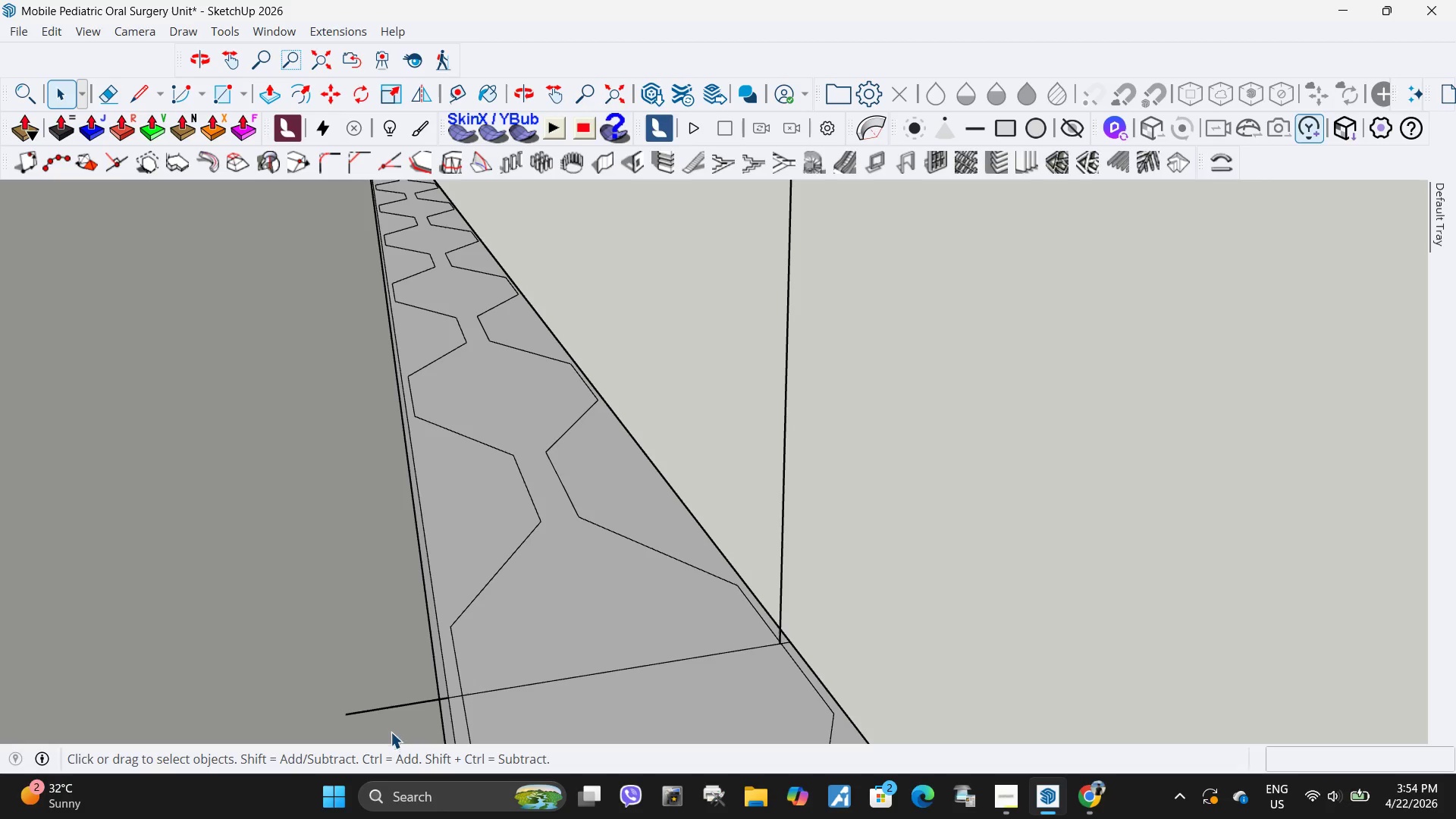 
left_click_drag(start_coordinate=[381, 708], to_coordinate=[356, 660])
 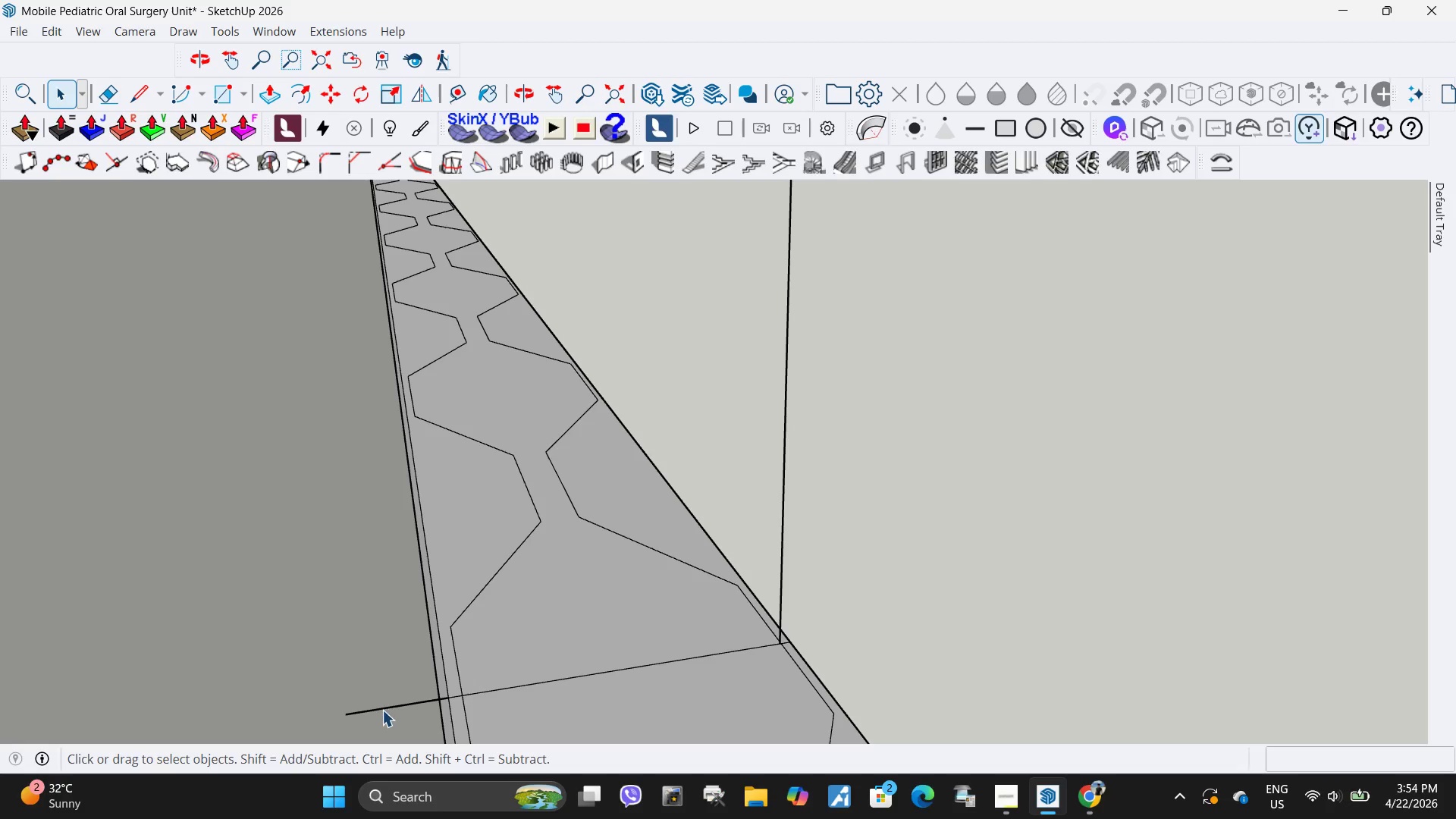 
left_click([382, 710])
 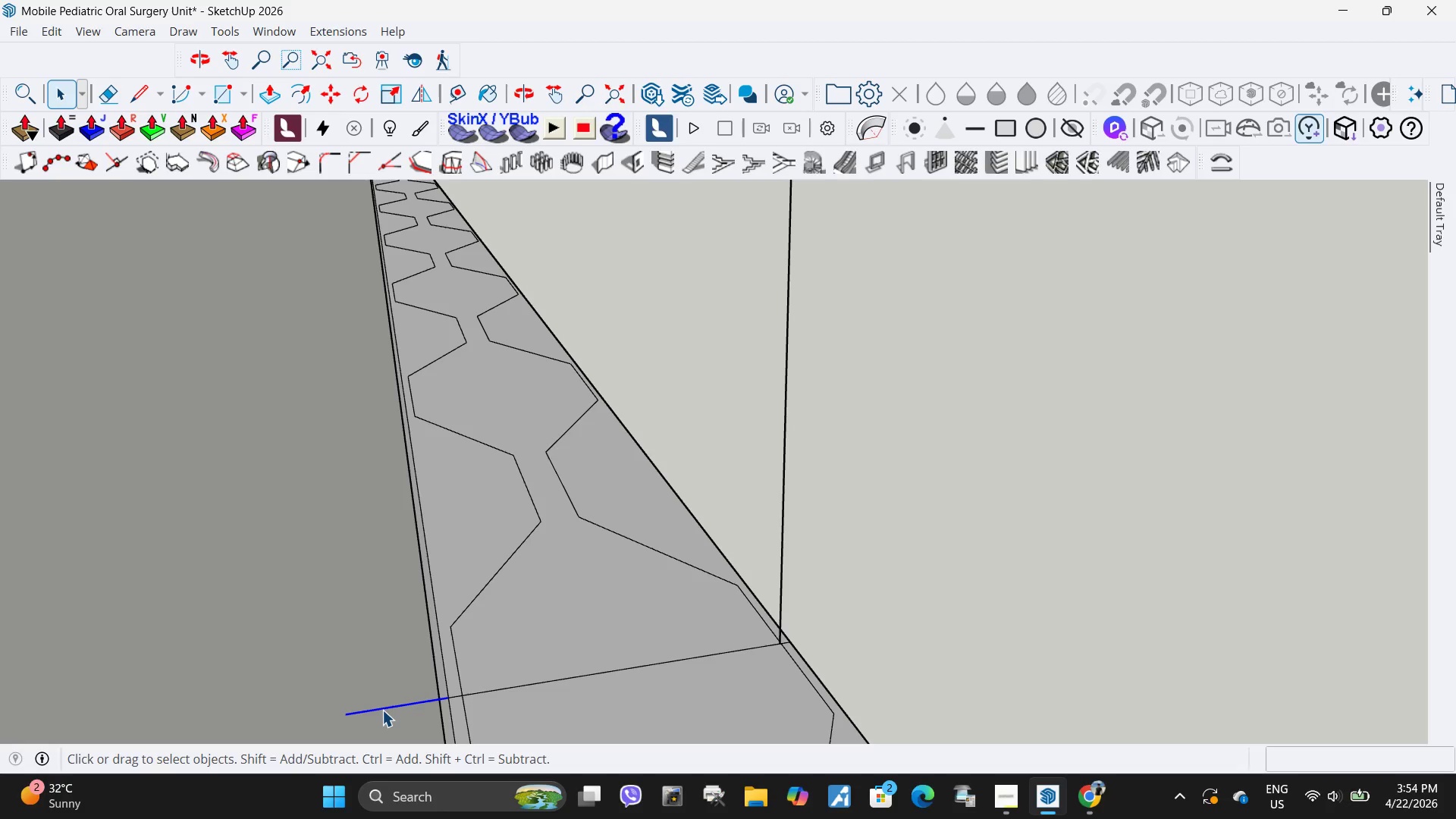 
key(Delete)
 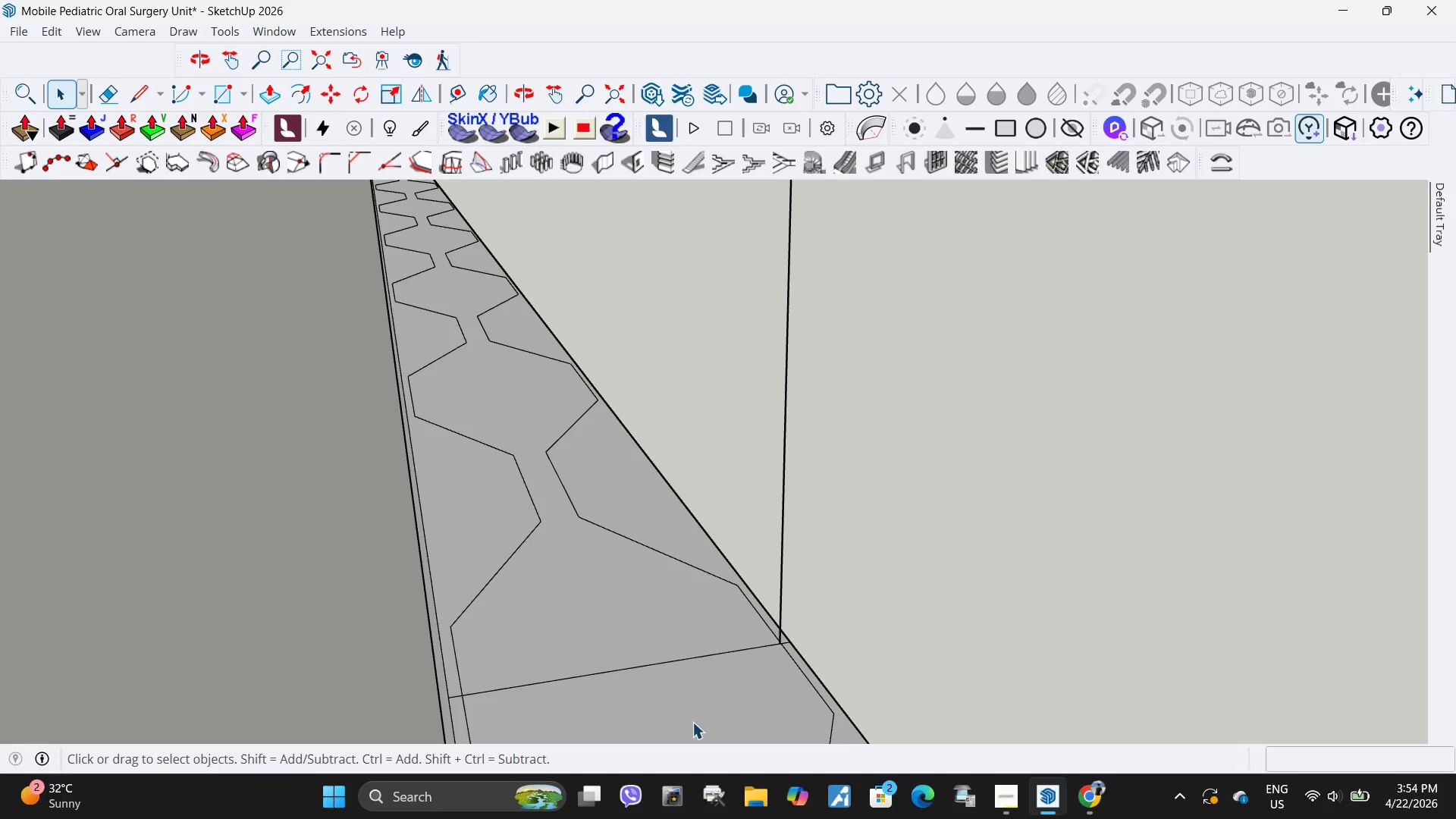 
key(K)
 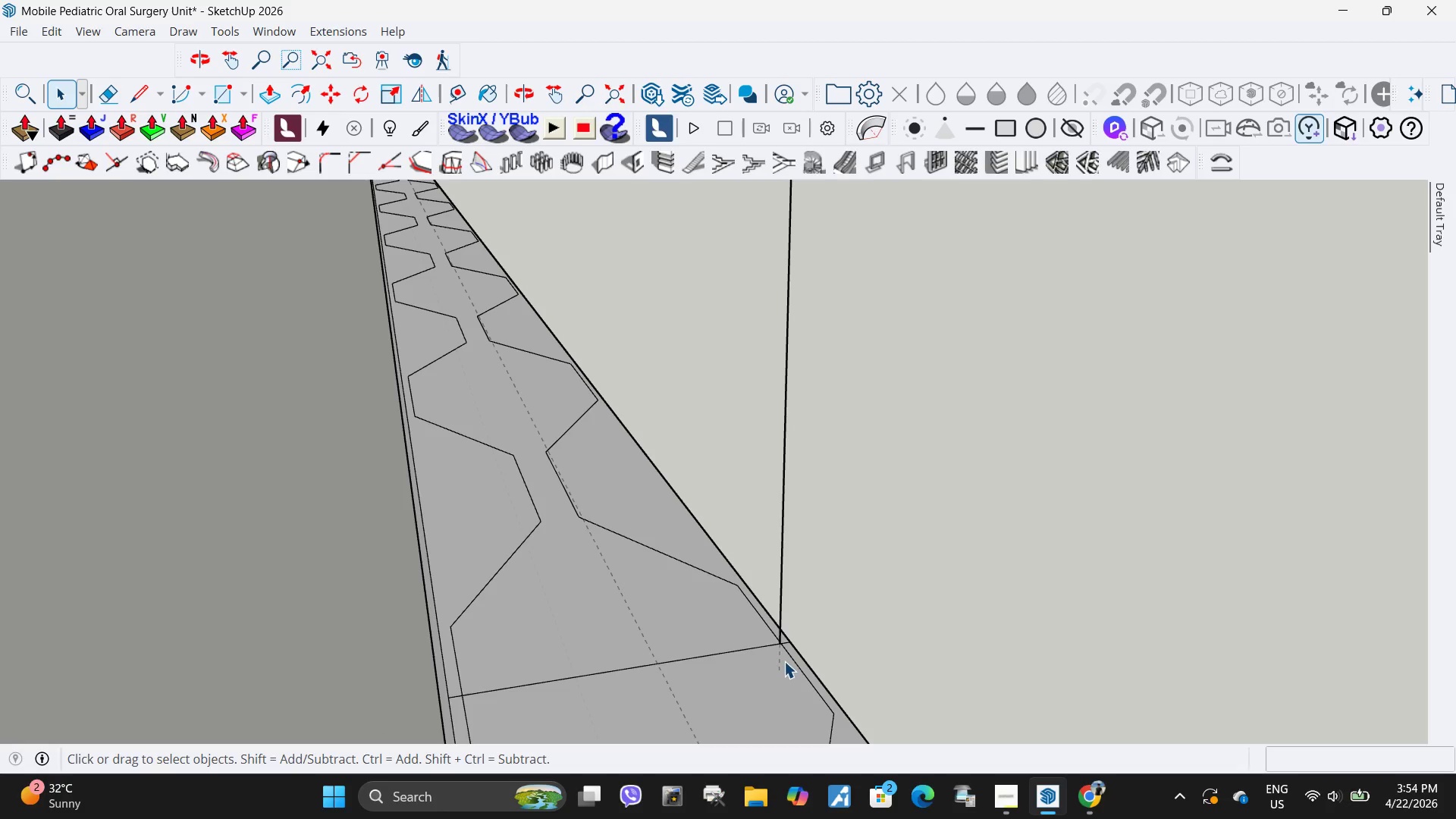 
left_click([782, 661])
 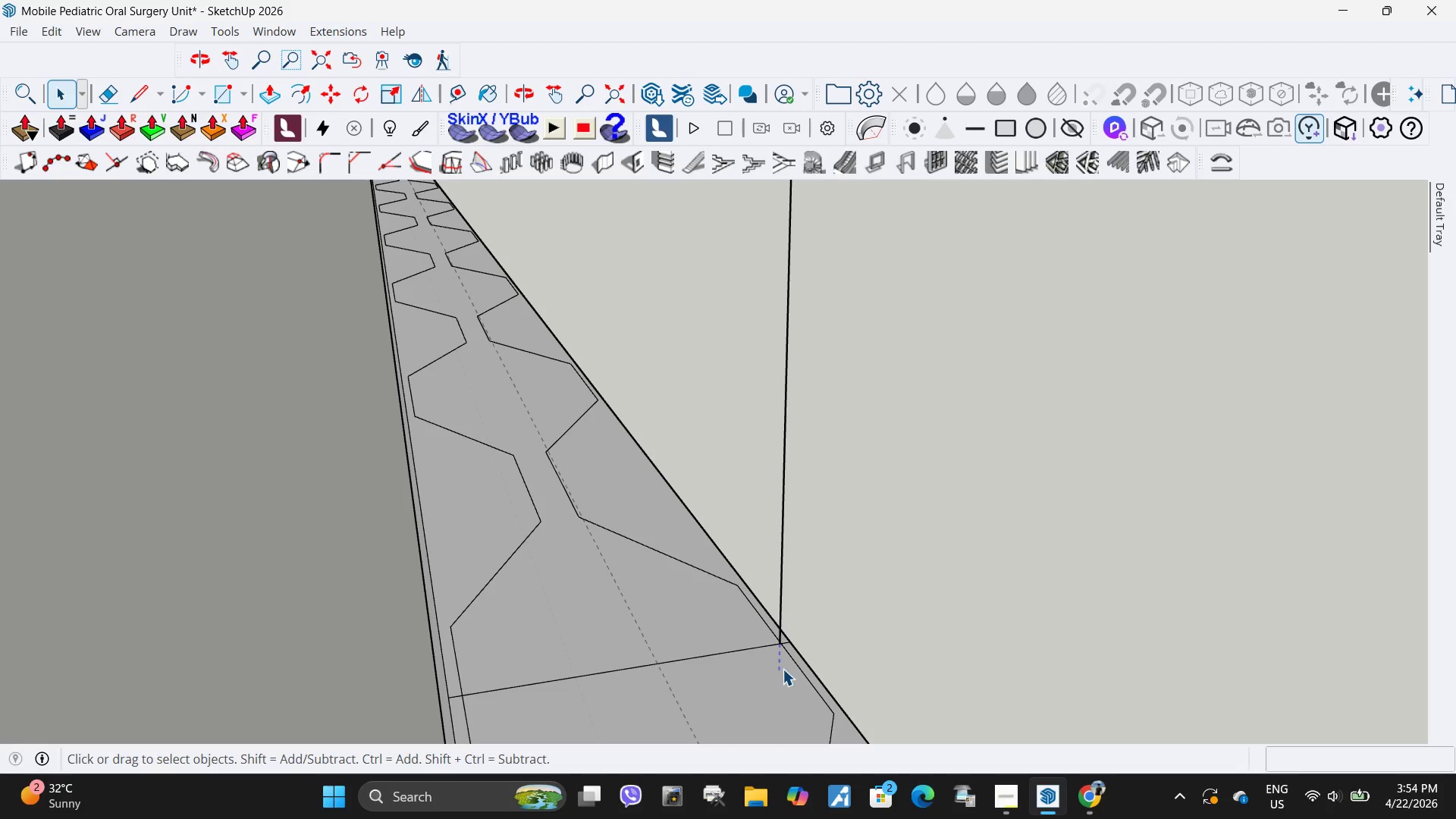 
key(Delete)
 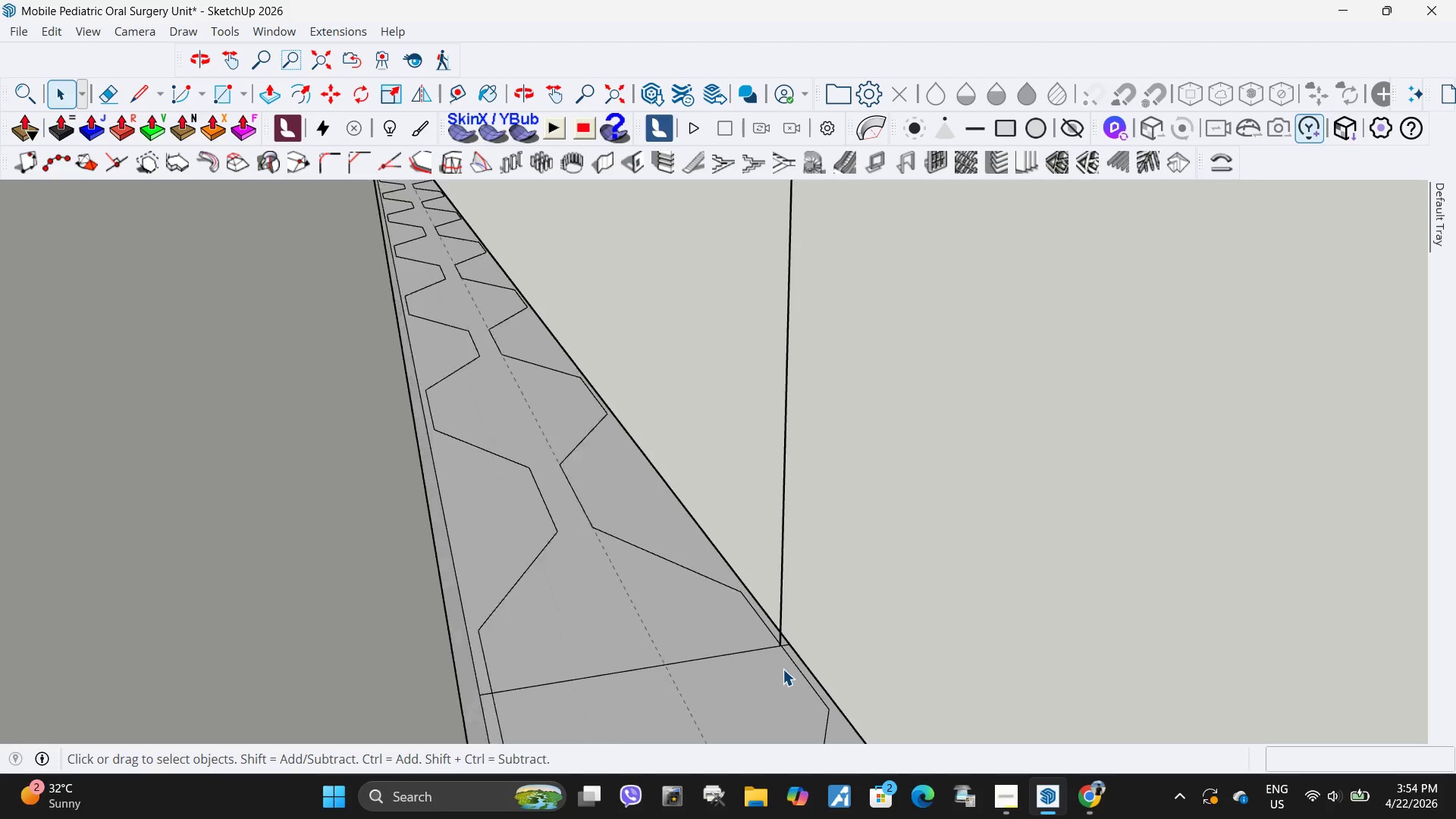 
scroll: coordinate [777, 673], scroll_direction: down, amount: 25.0
 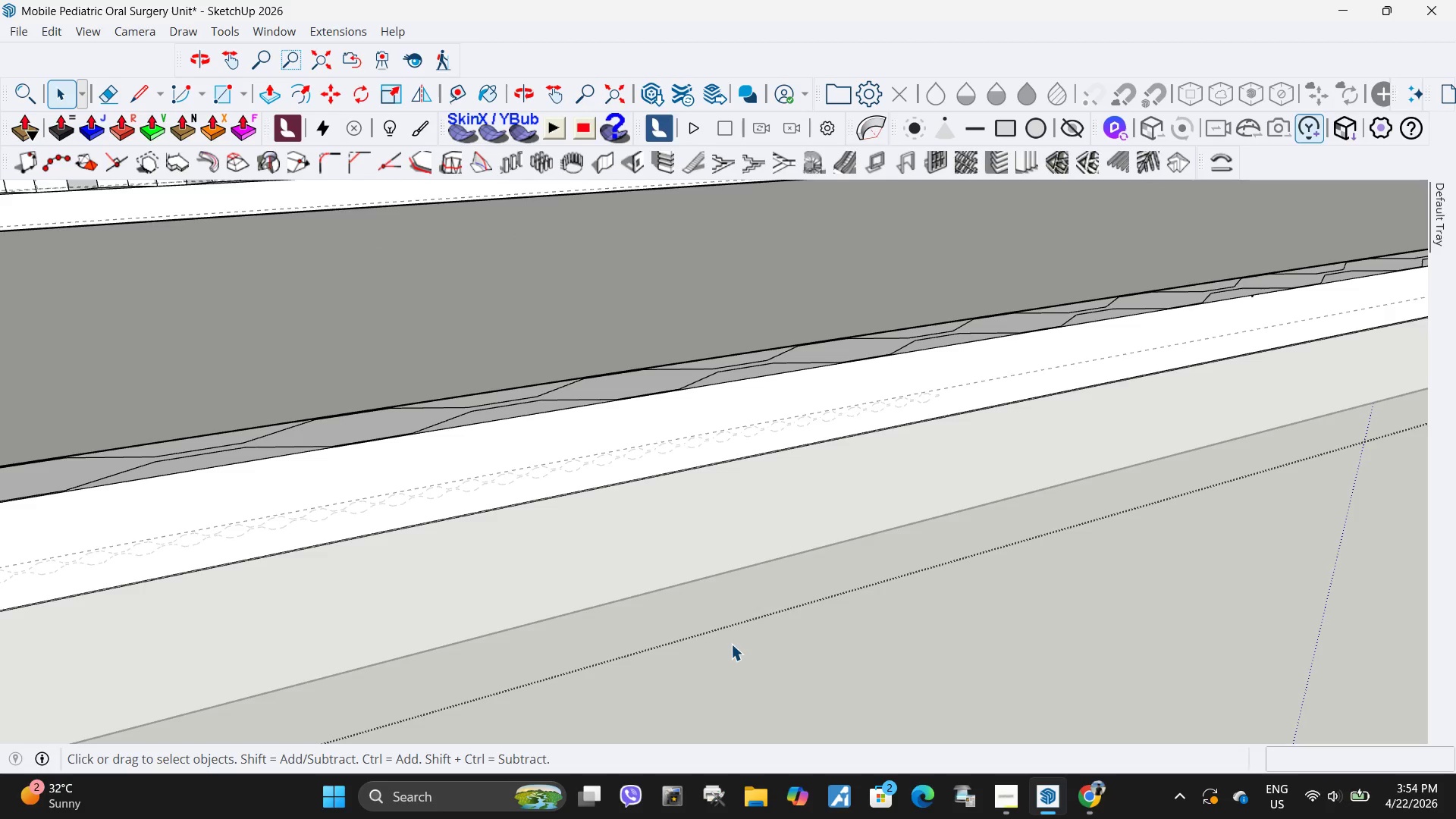 
wait(24.93)
 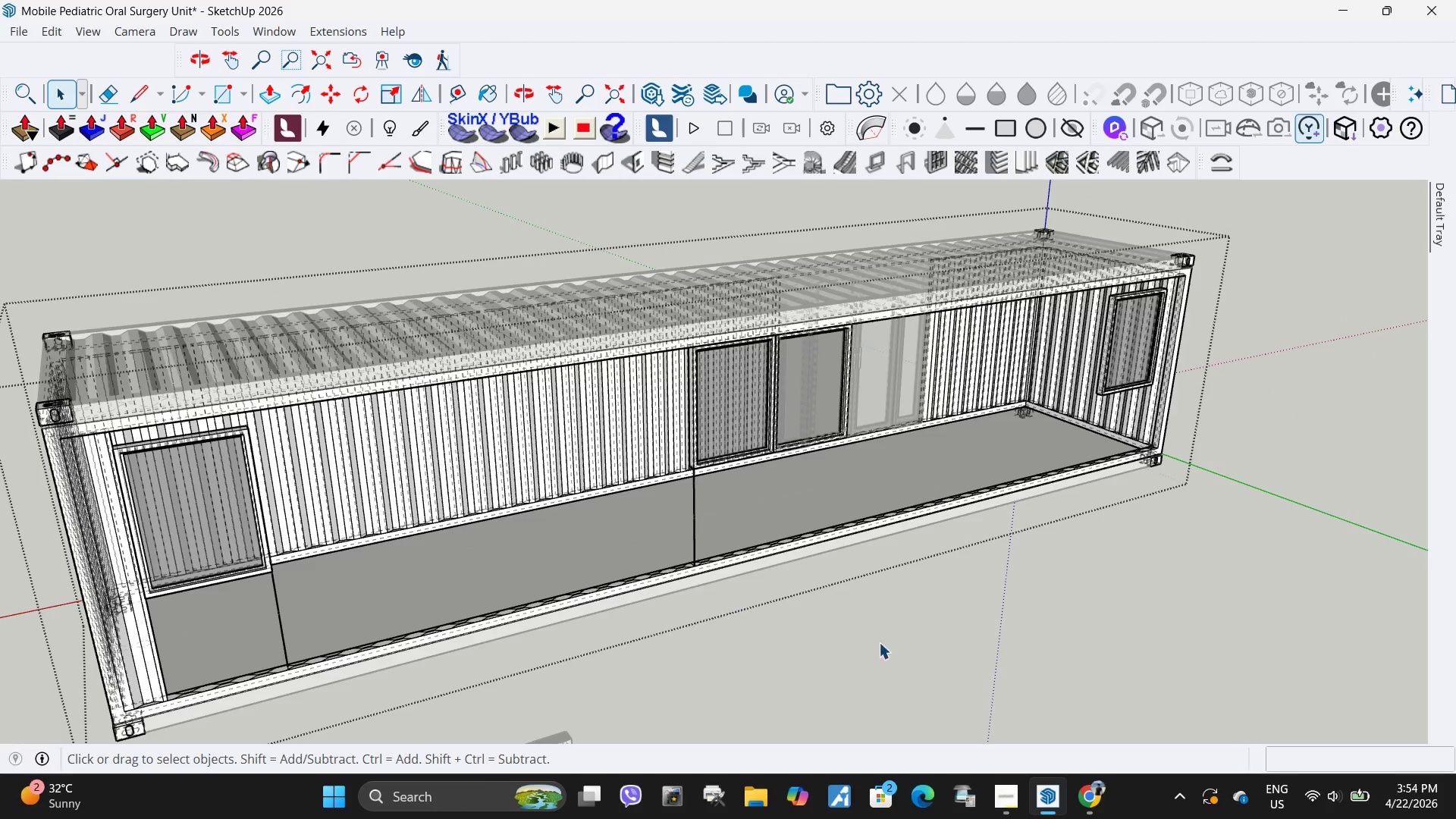 
key(K)
 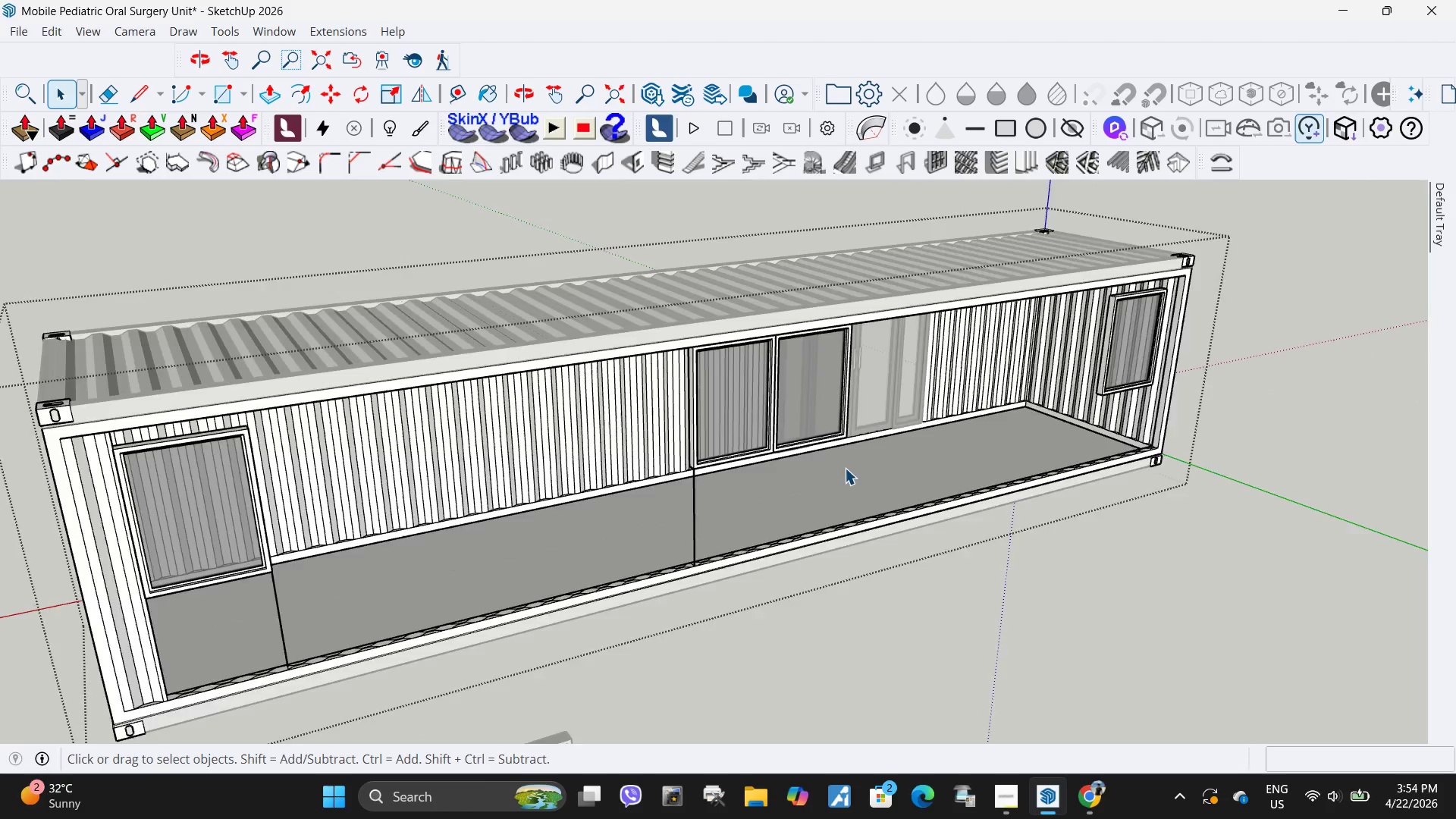 
scroll: coordinate [784, 570], scroll_direction: down, amount: 26.0
 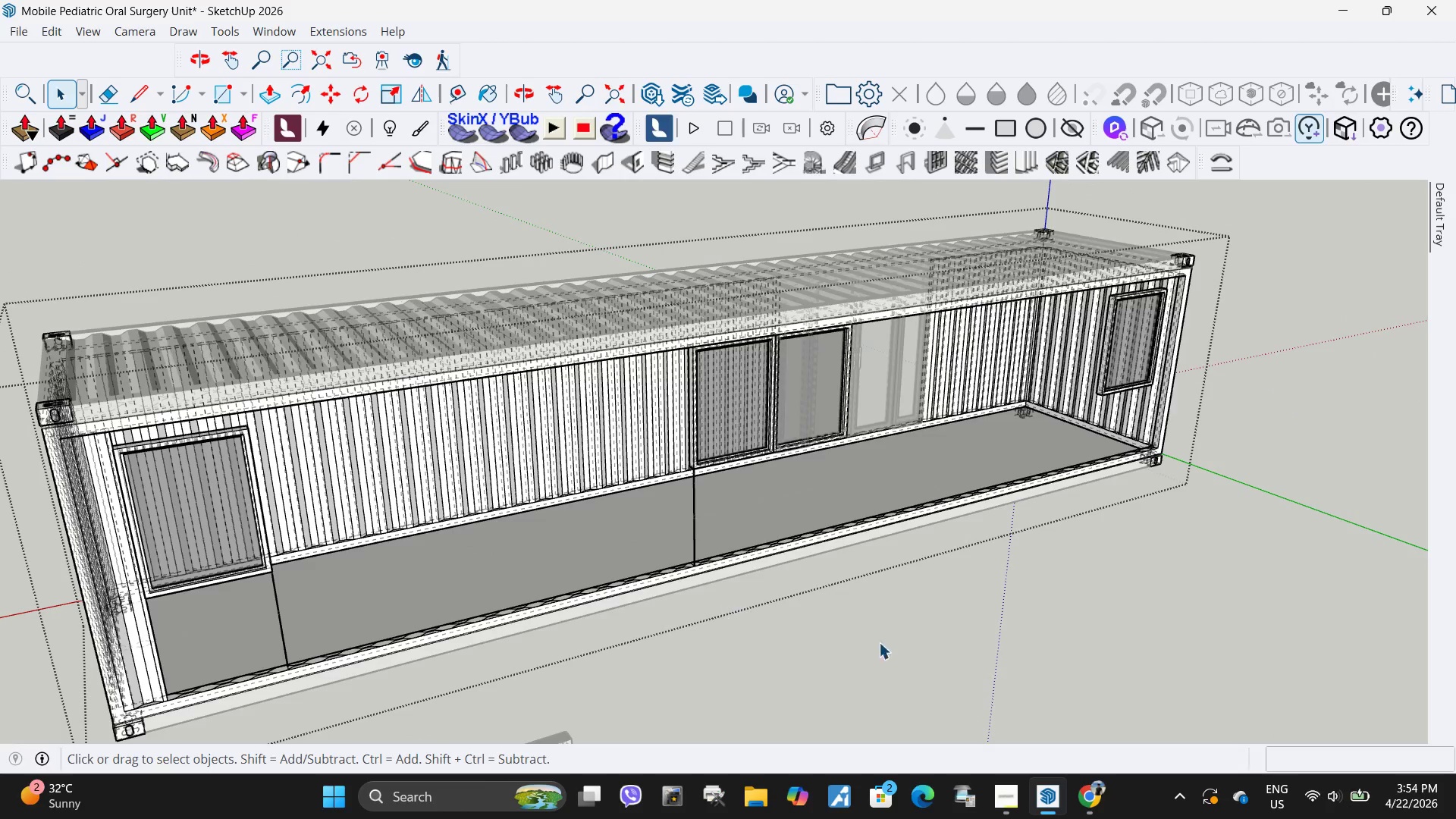 
key(K)
 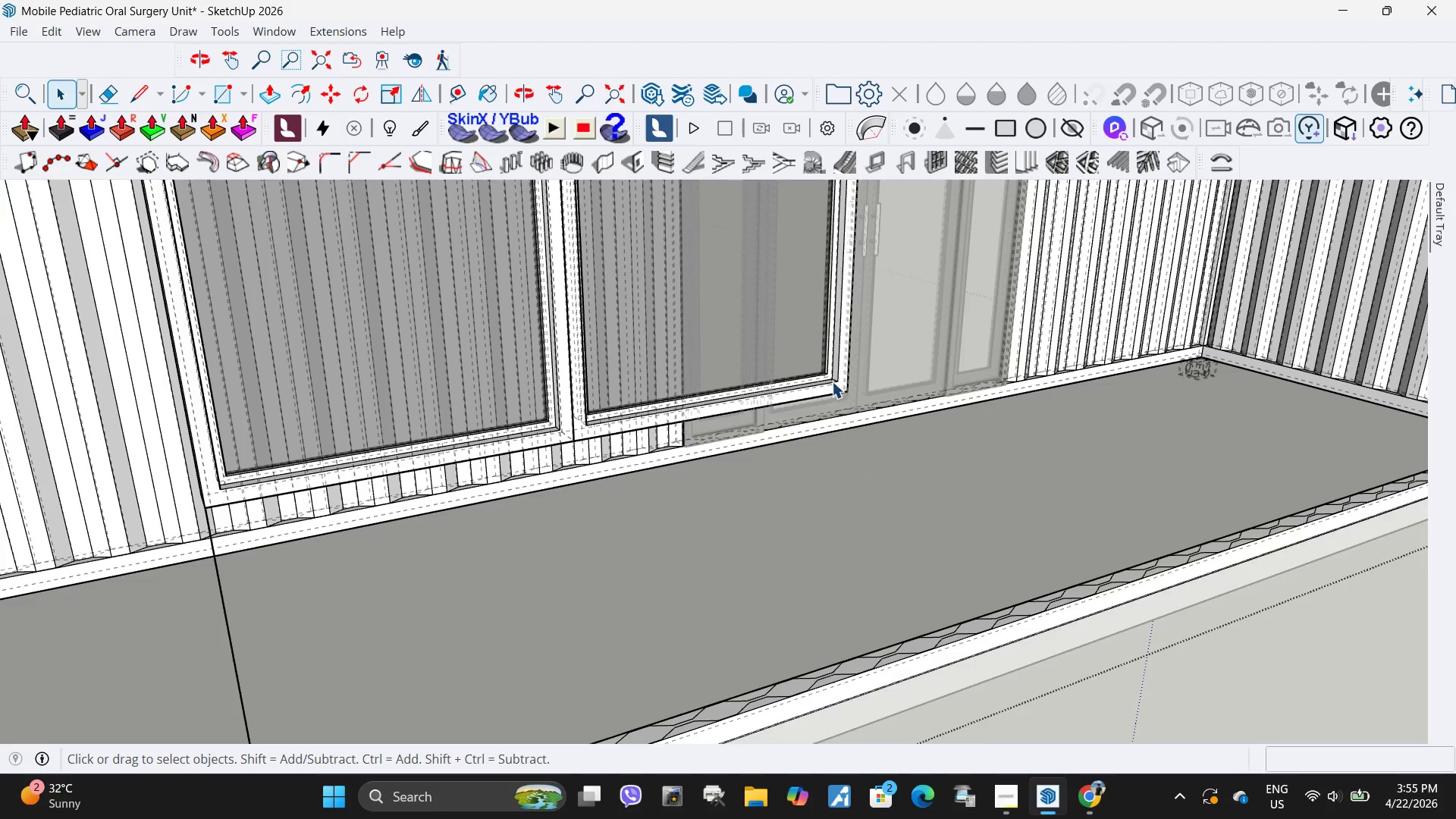 
scroll: coordinate [845, 441], scroll_direction: up, amount: 8.0
 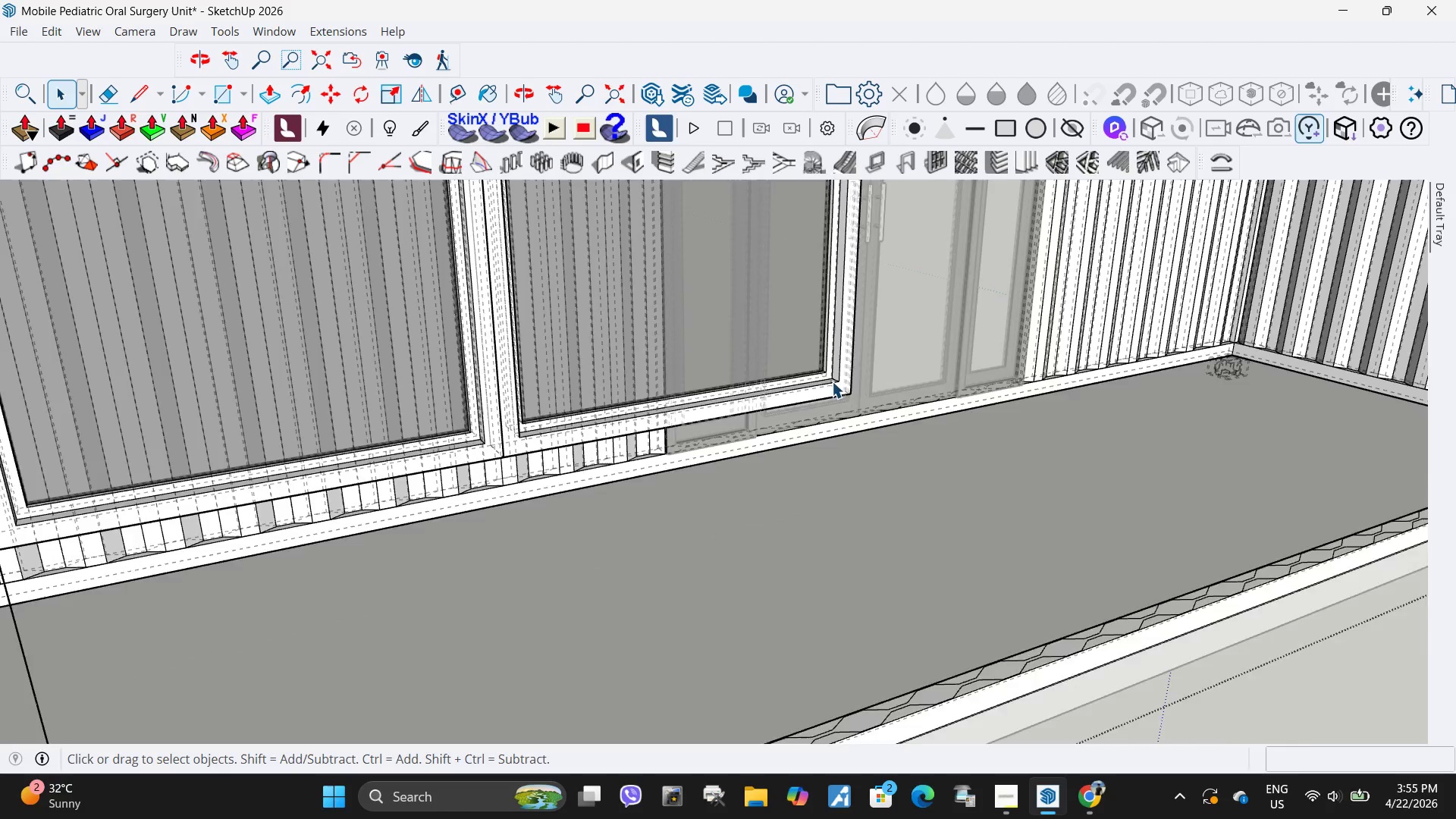 
key(L)
 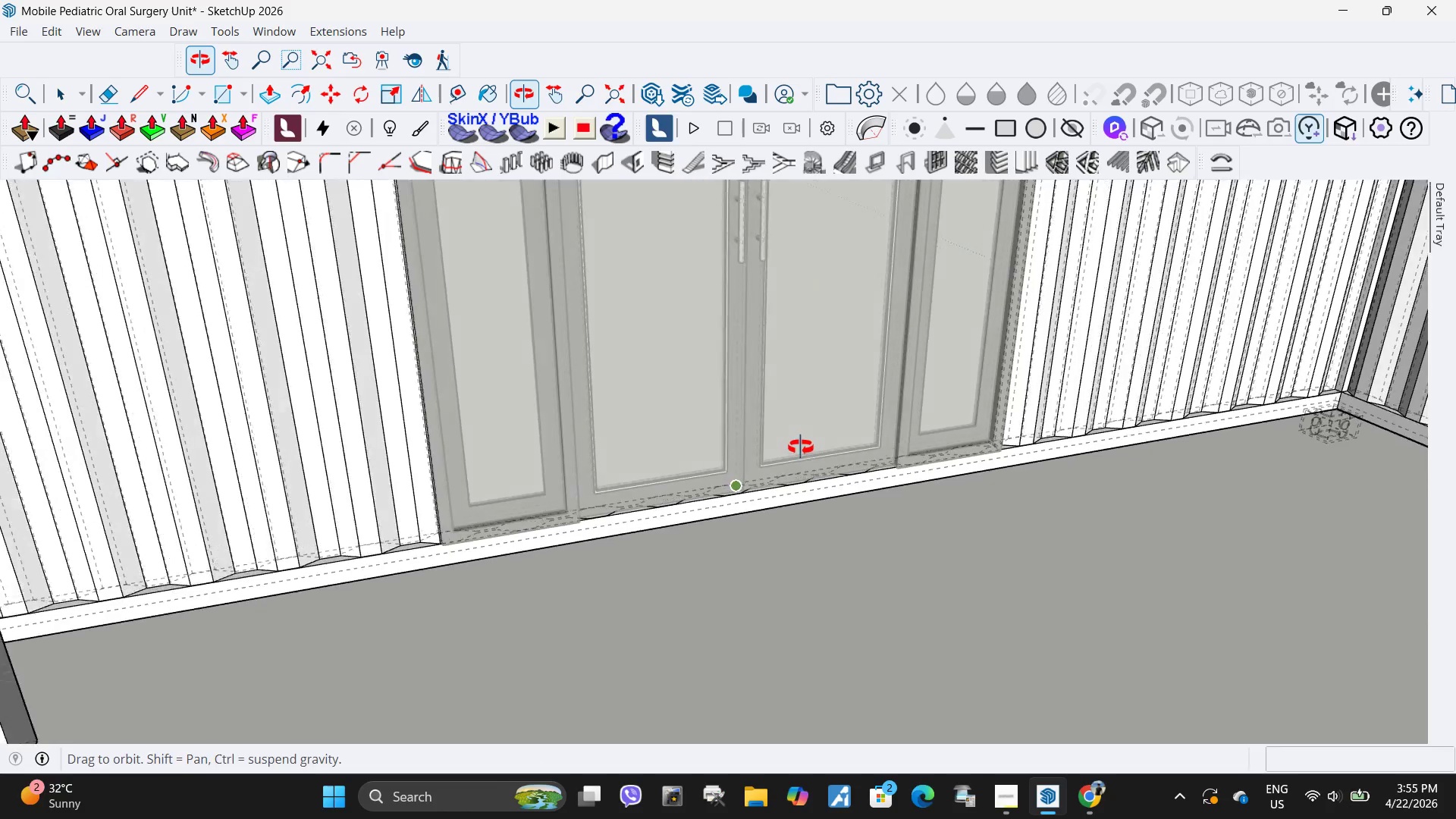 
scroll: coordinate [847, 384], scroll_direction: up, amount: 10.0
 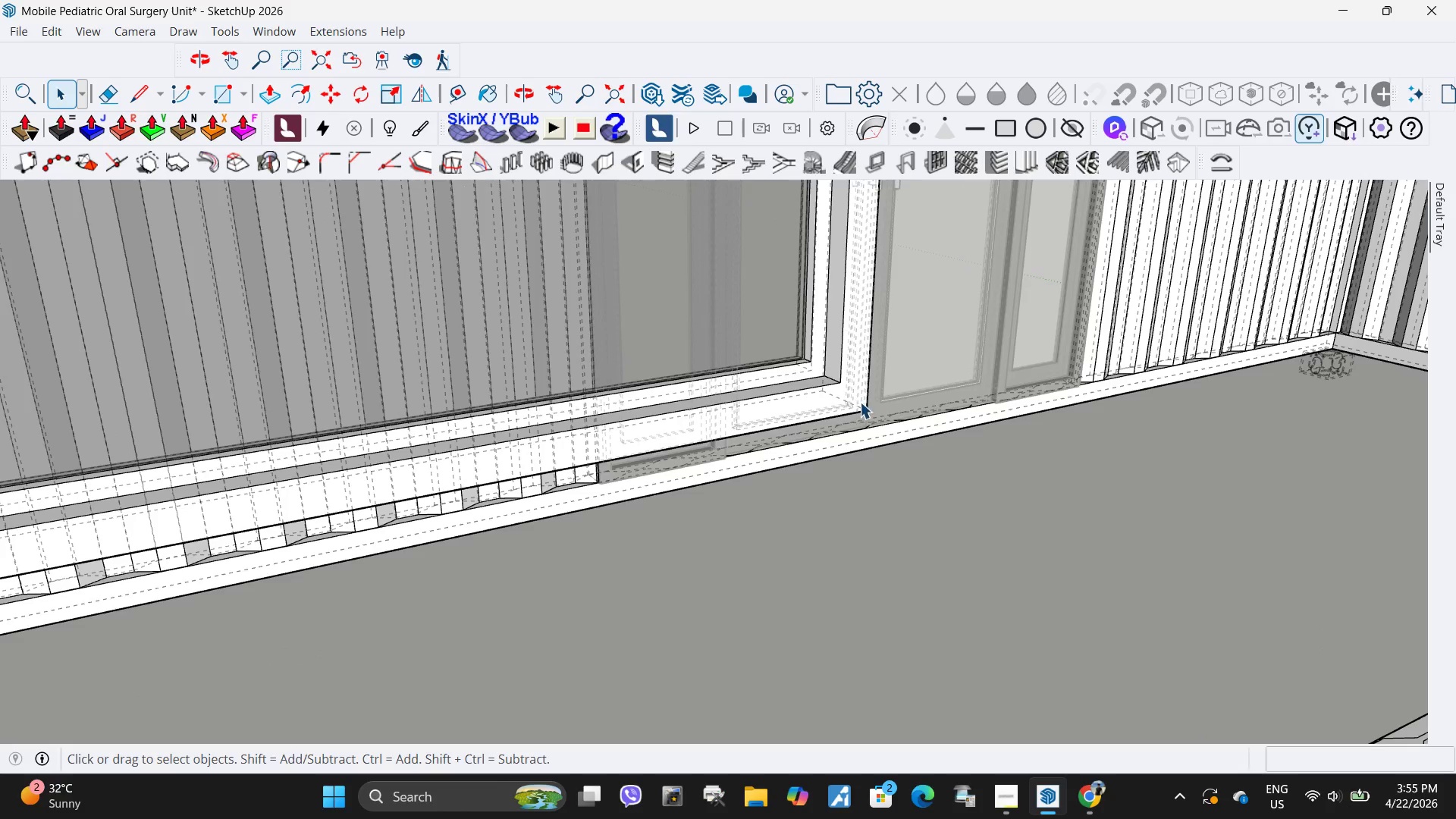 
scroll: coordinate [999, 369], scroll_direction: down, amount: 10.0
 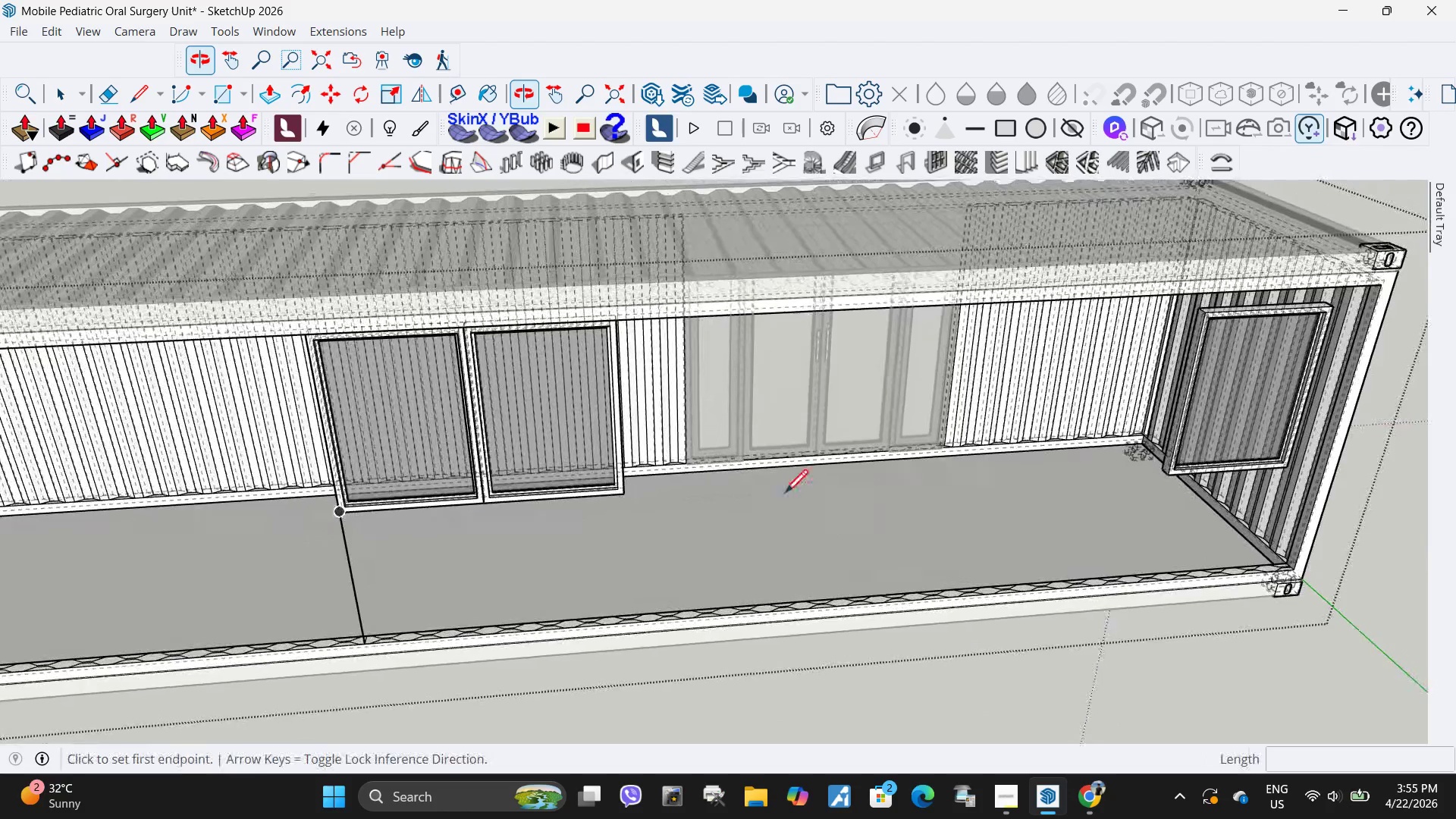 
key(K)
 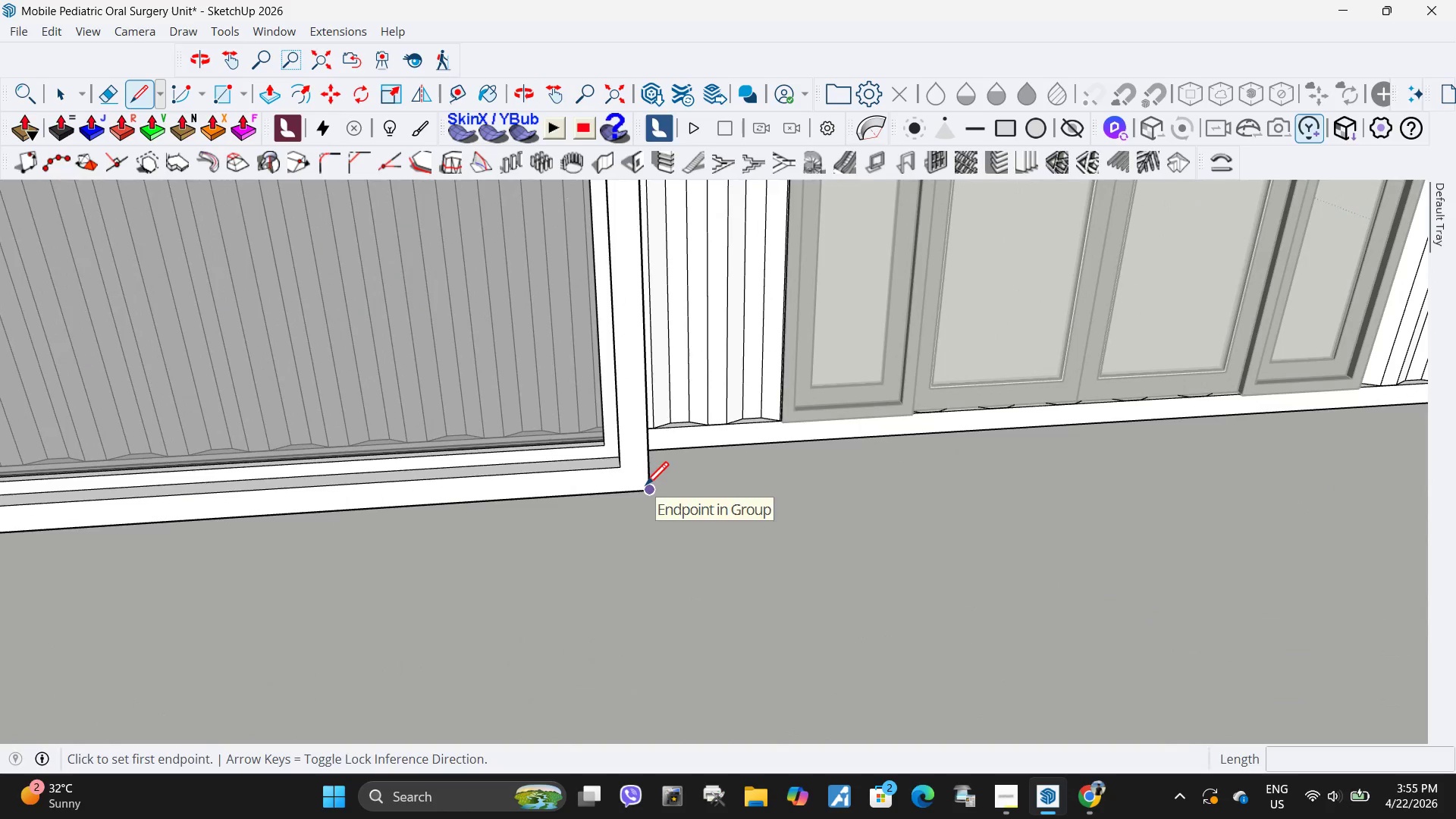 
scroll: coordinate [664, 513], scroll_direction: up, amount: 10.0
 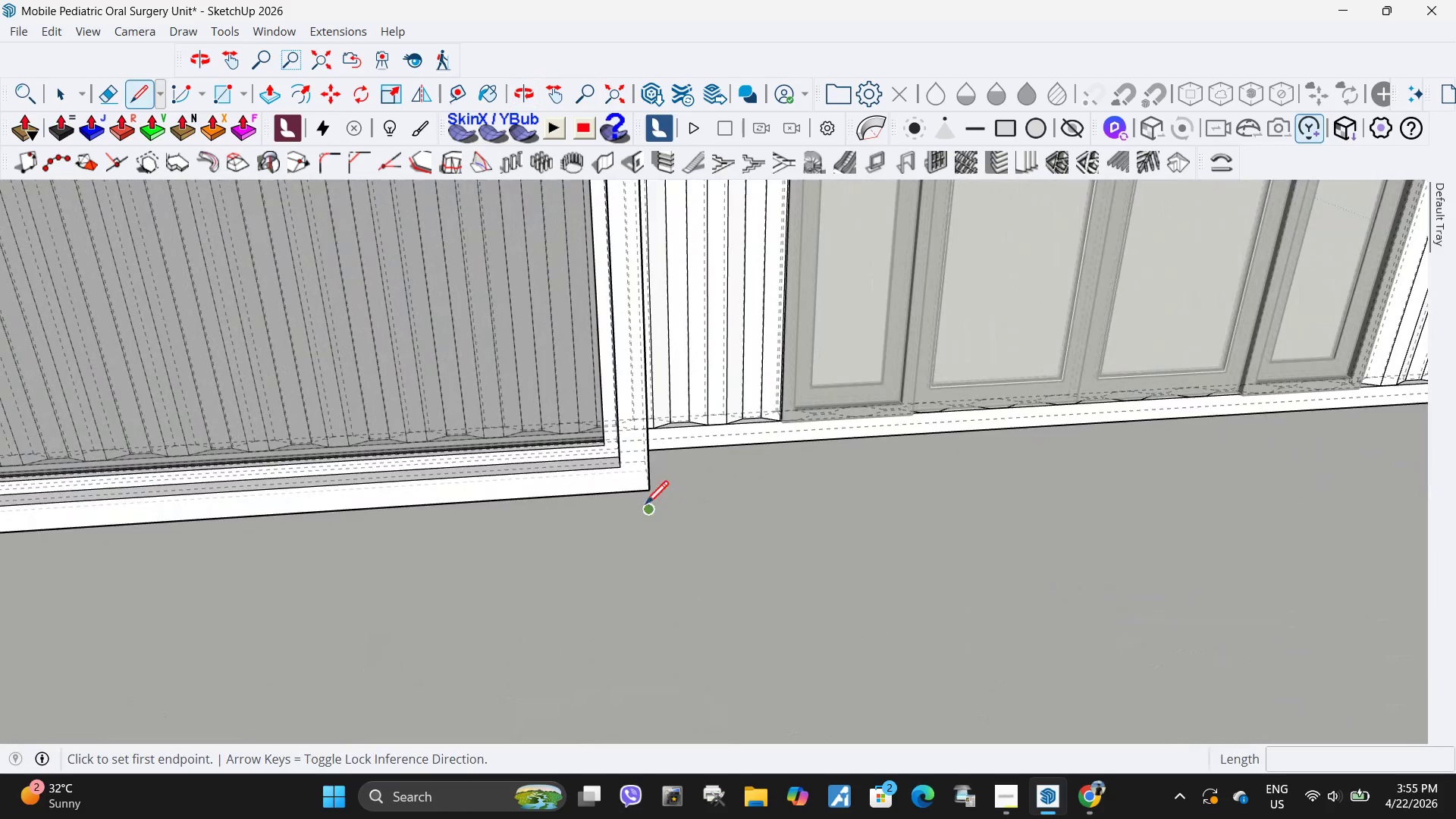 
left_click([645, 488])
 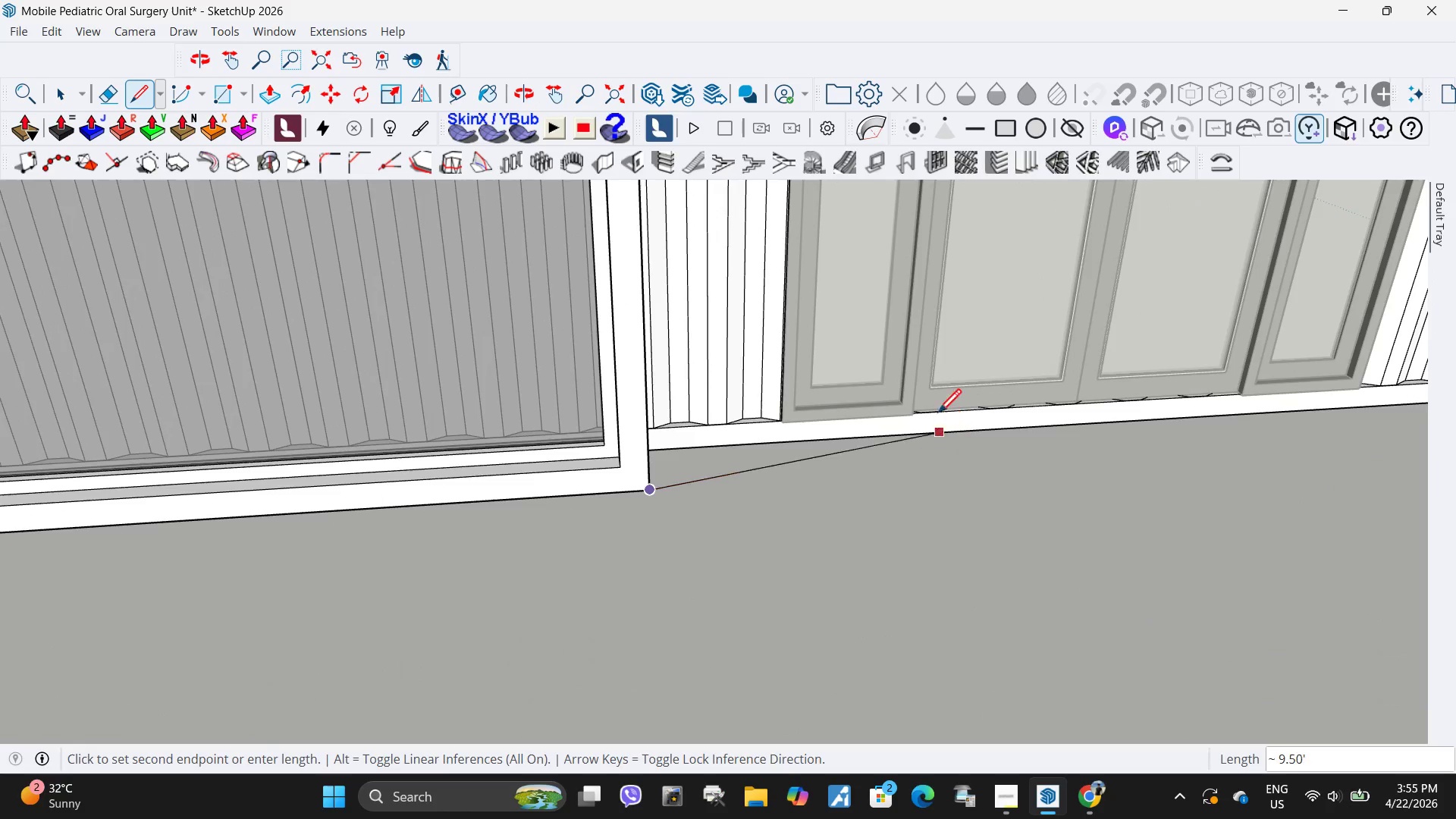 
scroll: coordinate [795, 629], scroll_direction: up, amount: 22.0
 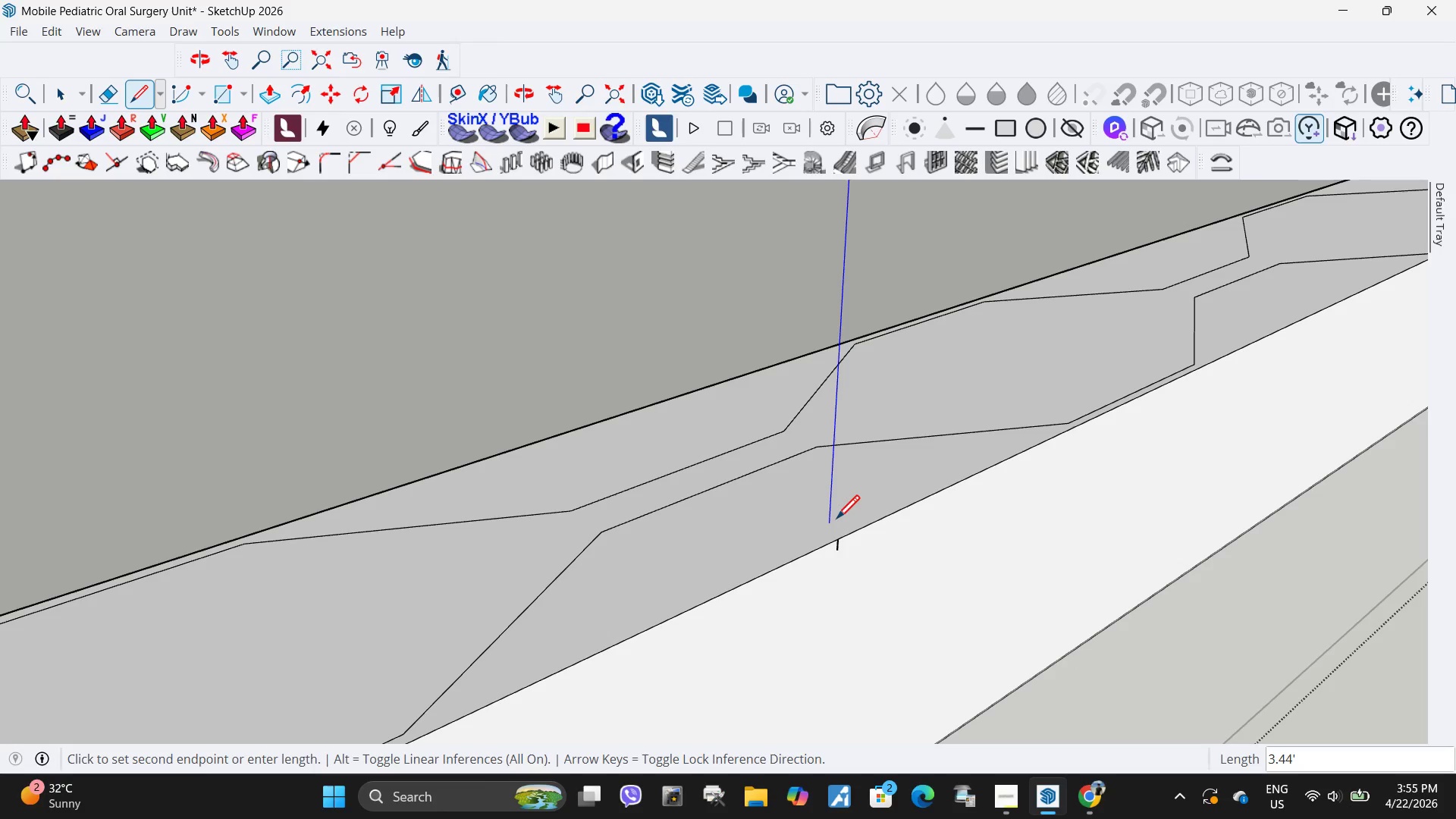 
left_click([831, 533])
 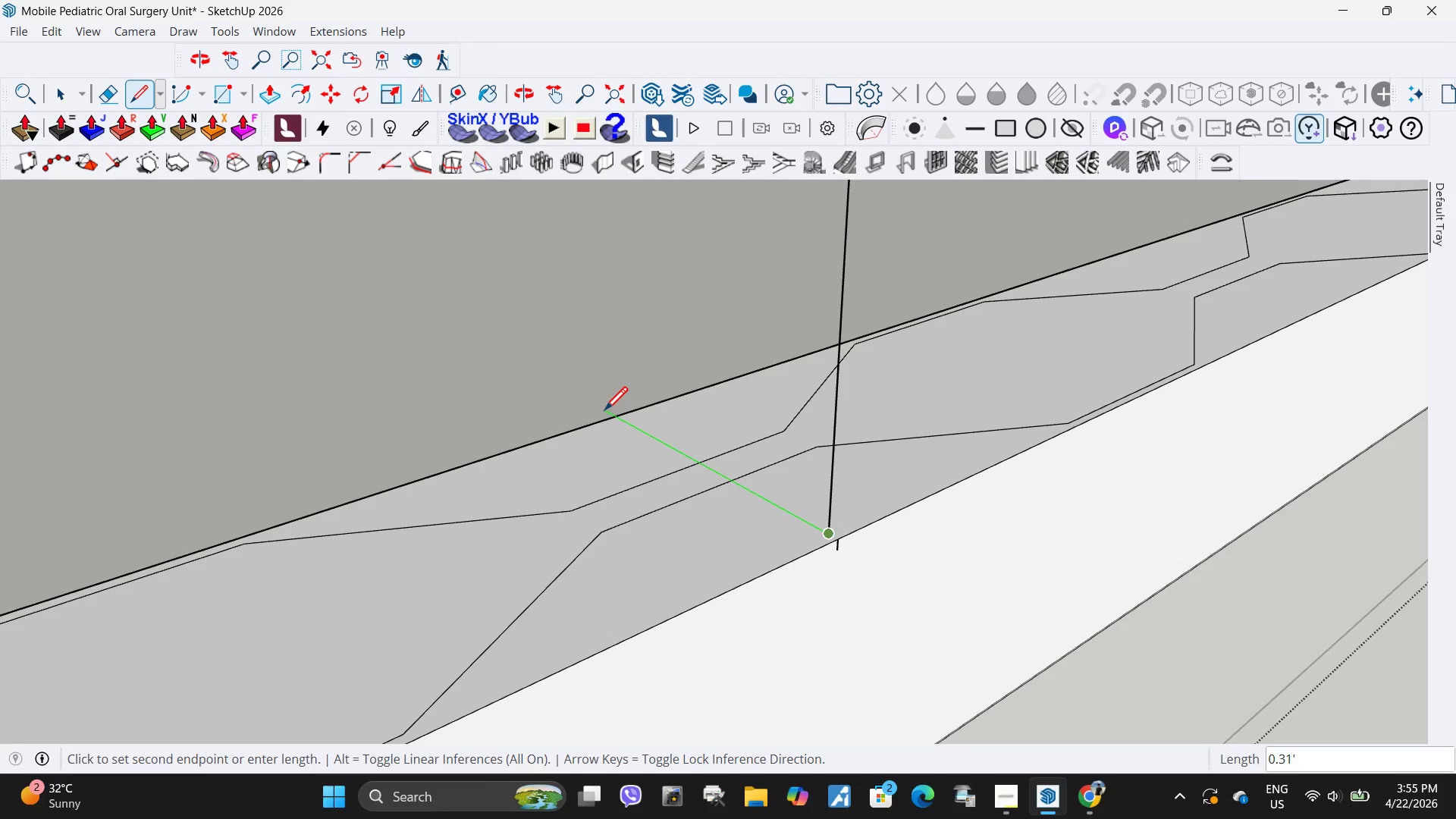 
left_click([604, 413])
 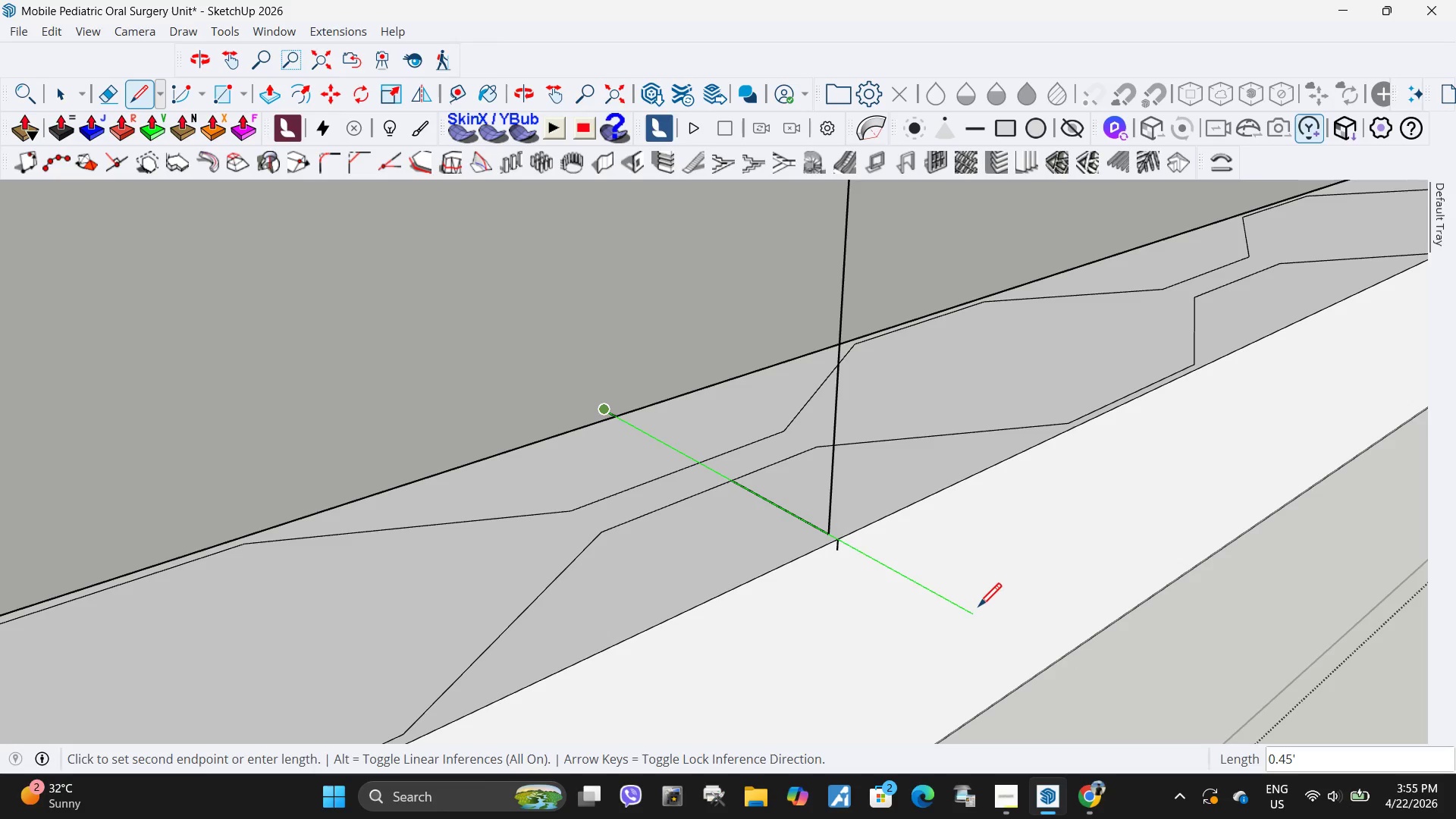 
left_click([977, 608])
 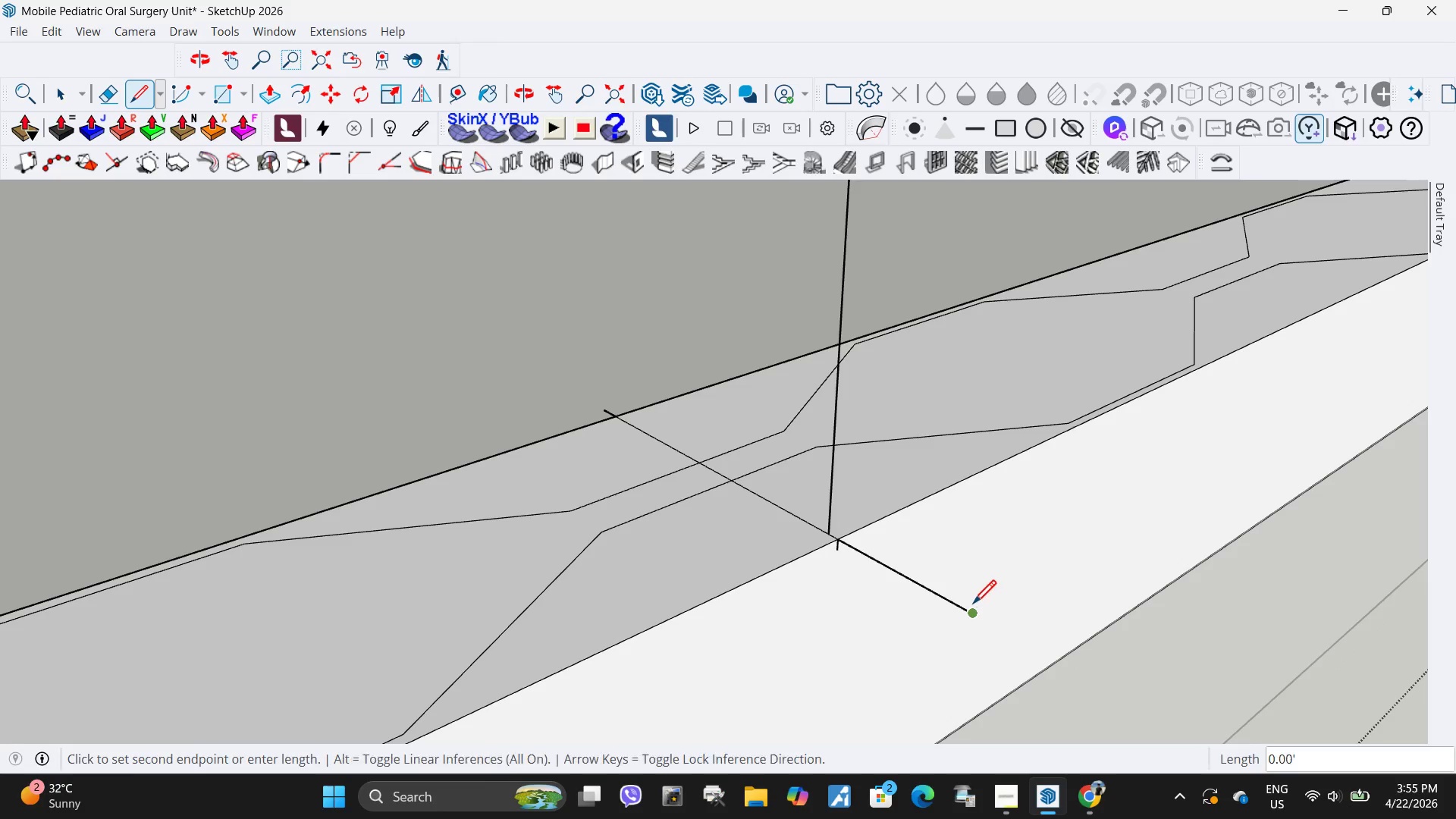 
key(Space)
 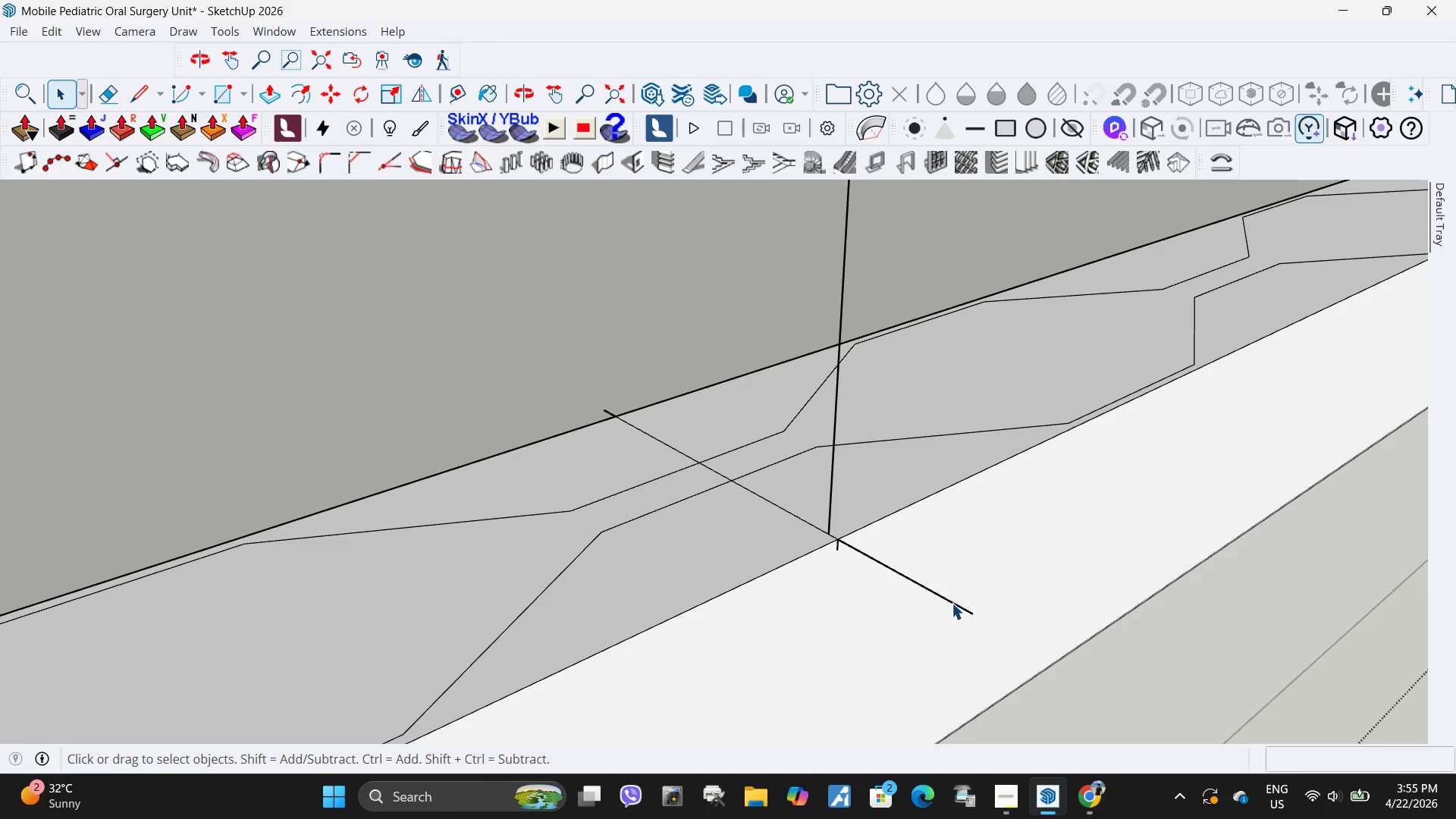 
left_click([952, 603])
 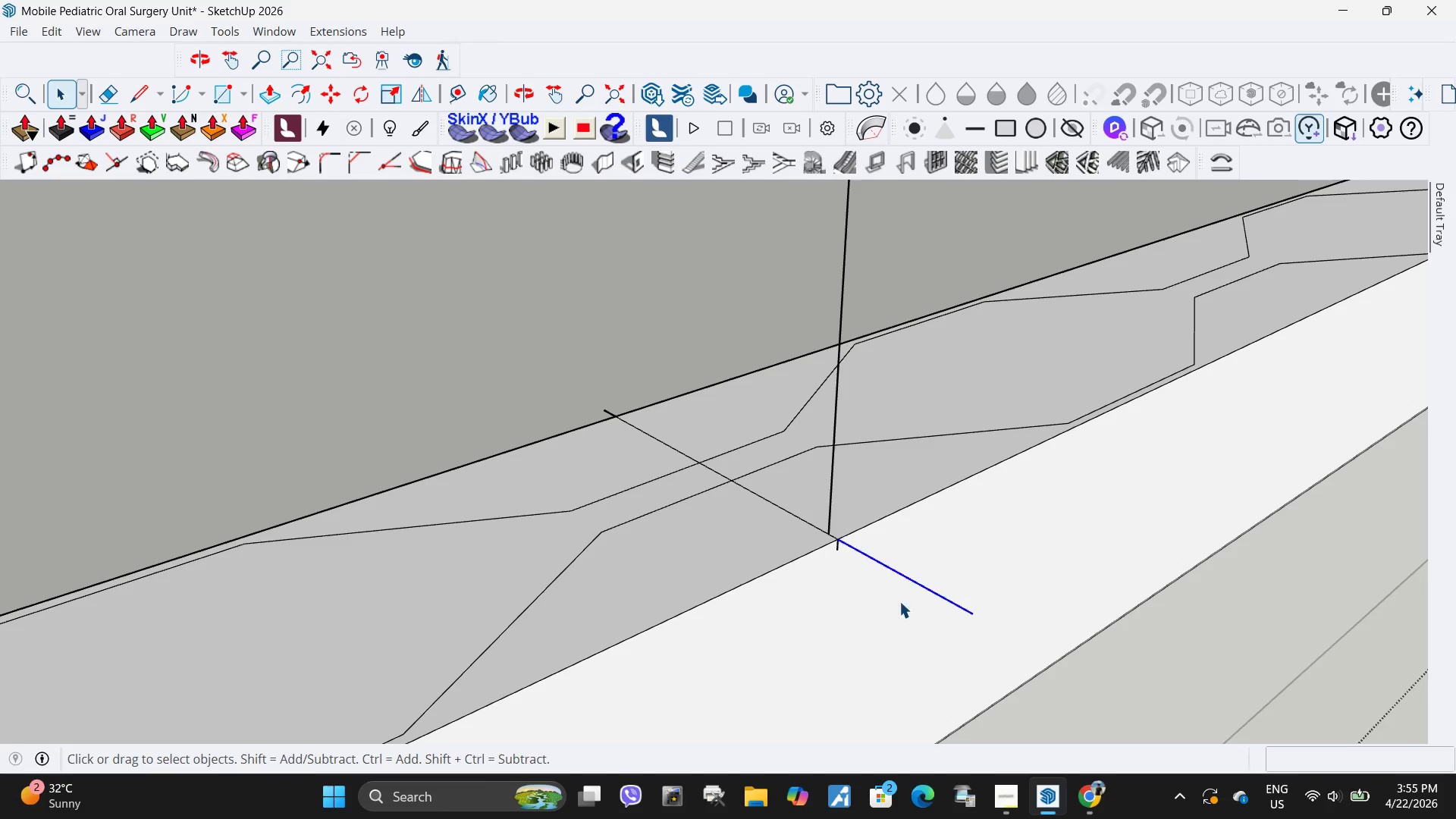 
key(Delete)
 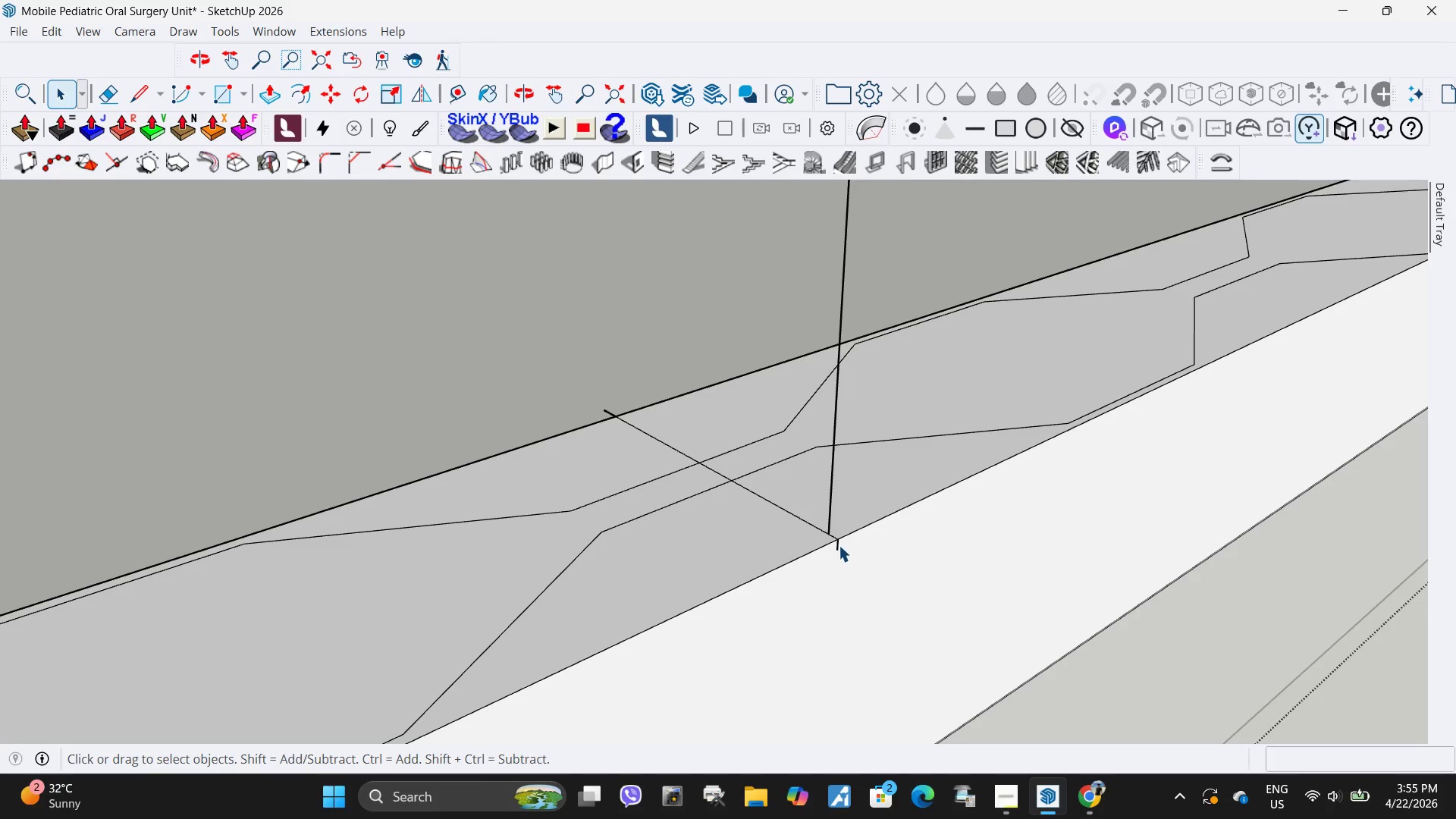 
left_click([838, 544])
 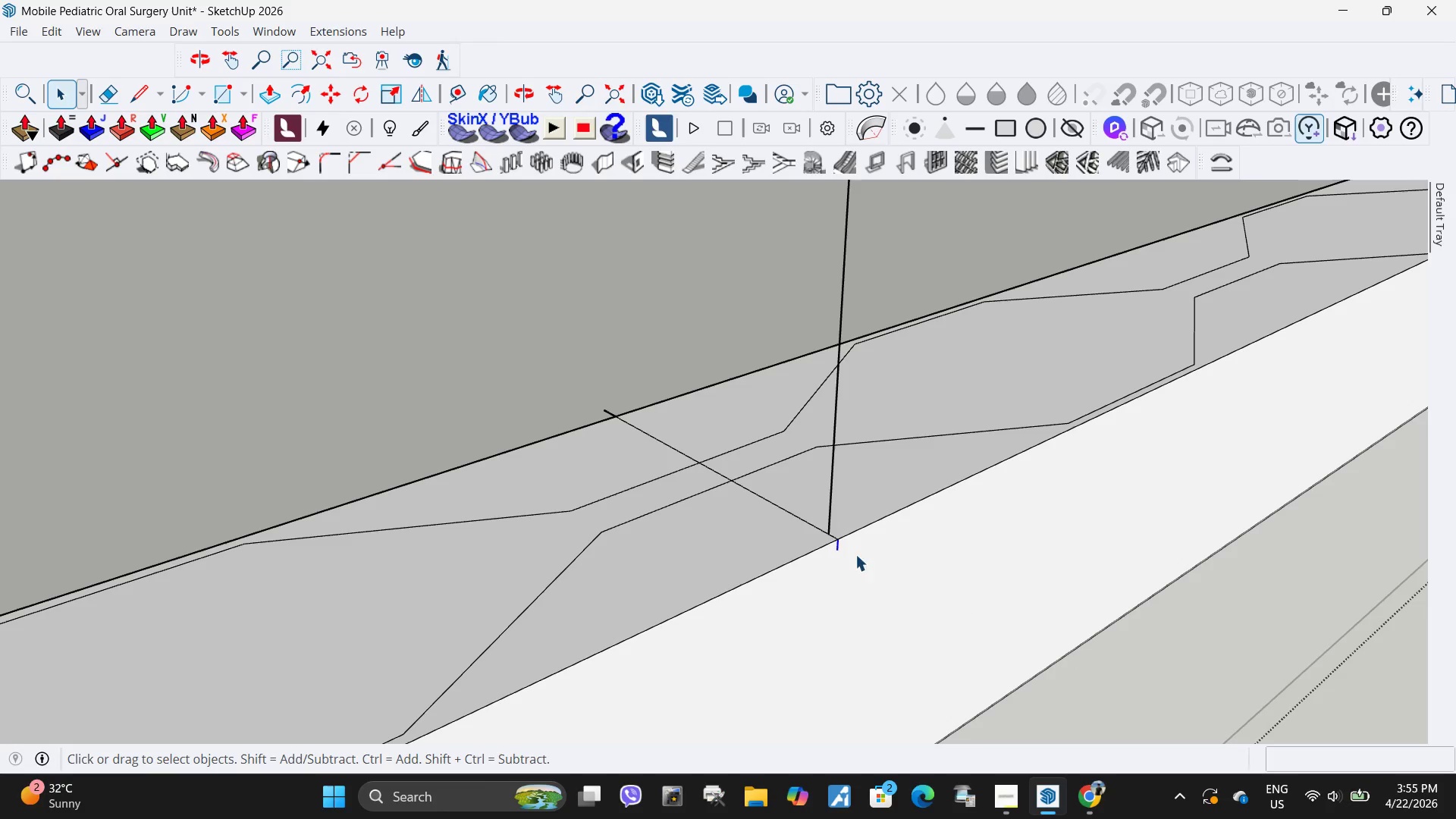 
key(Delete)
 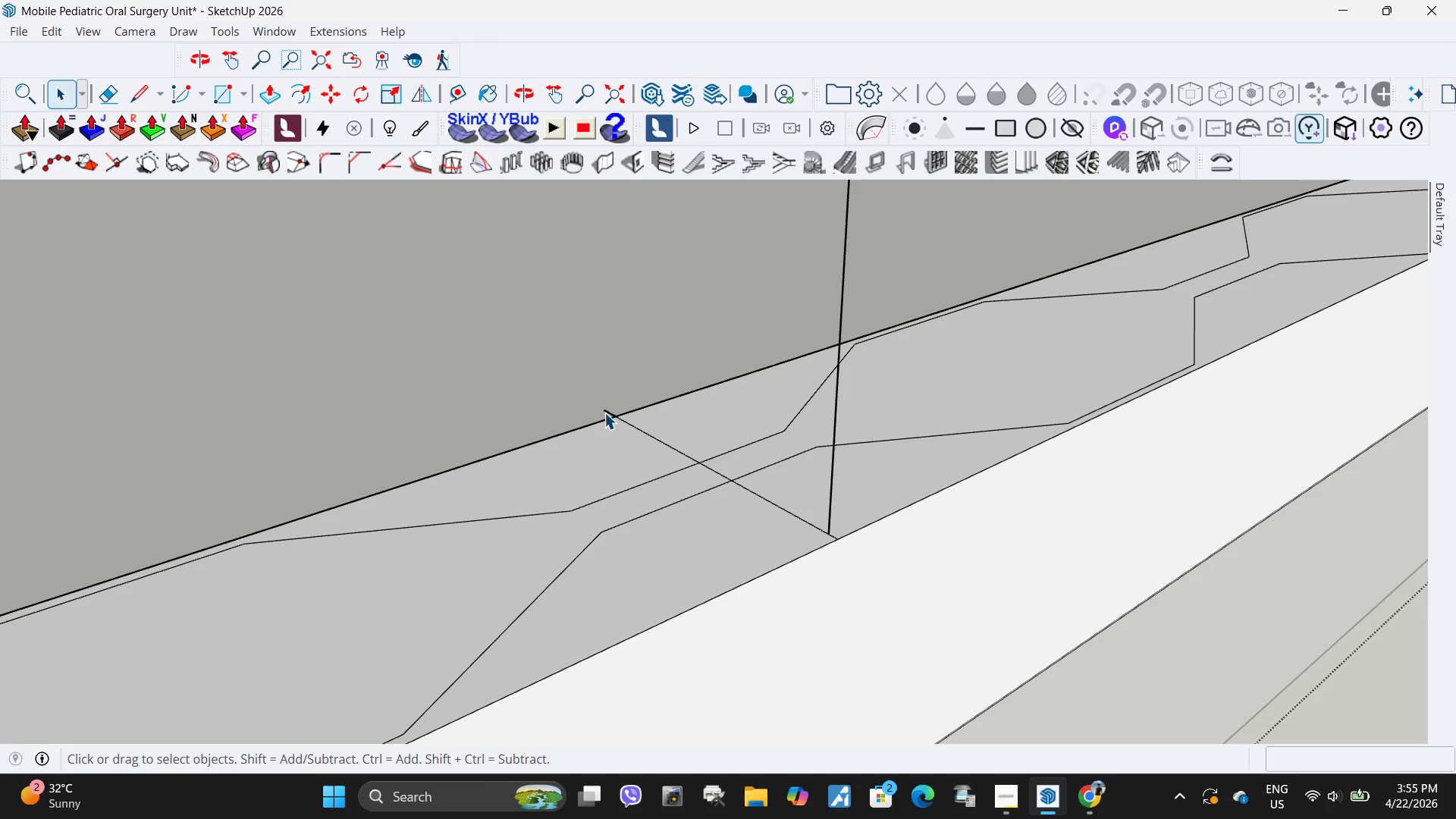 
left_click([607, 411])
 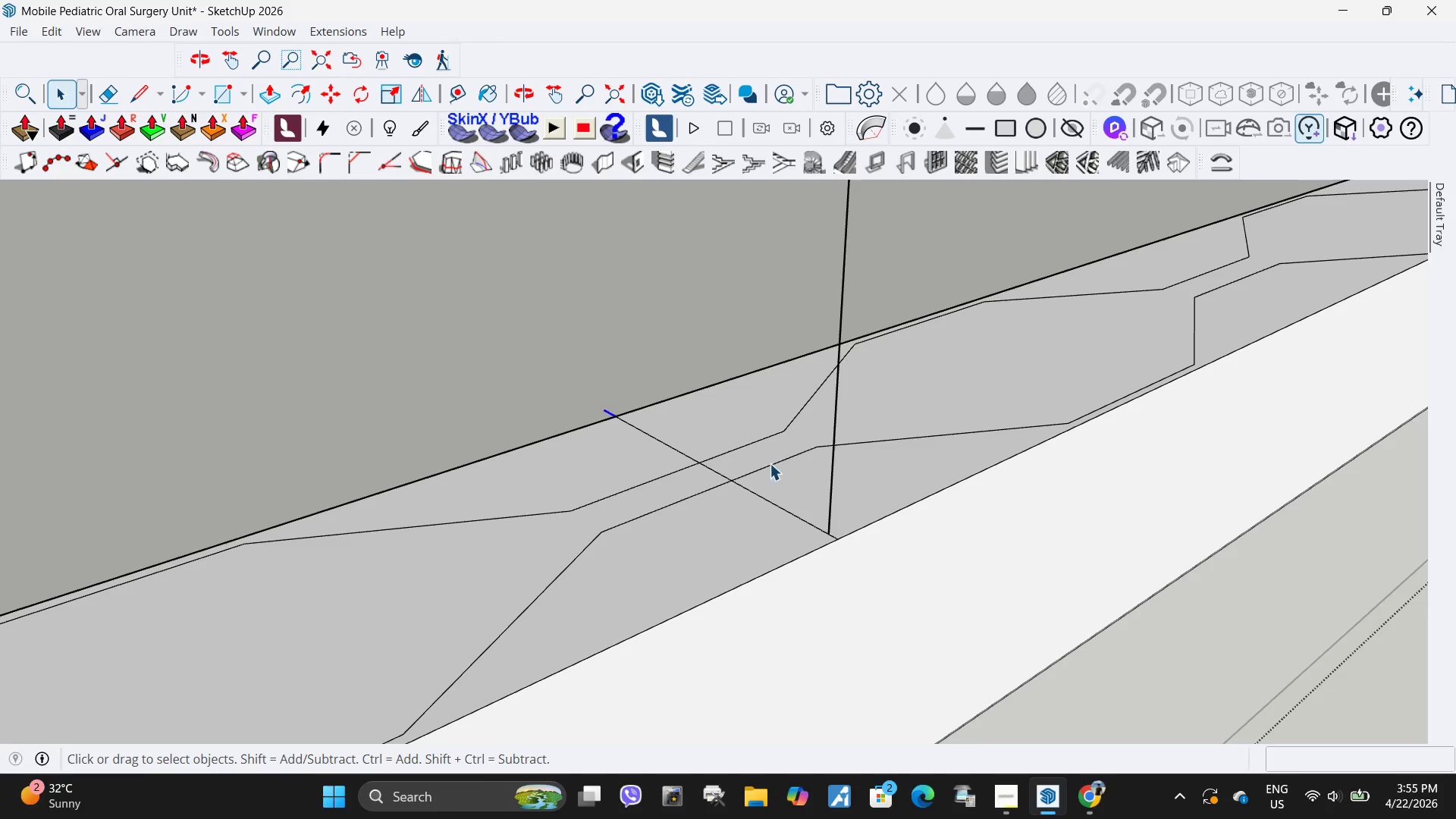 
key(Delete)
 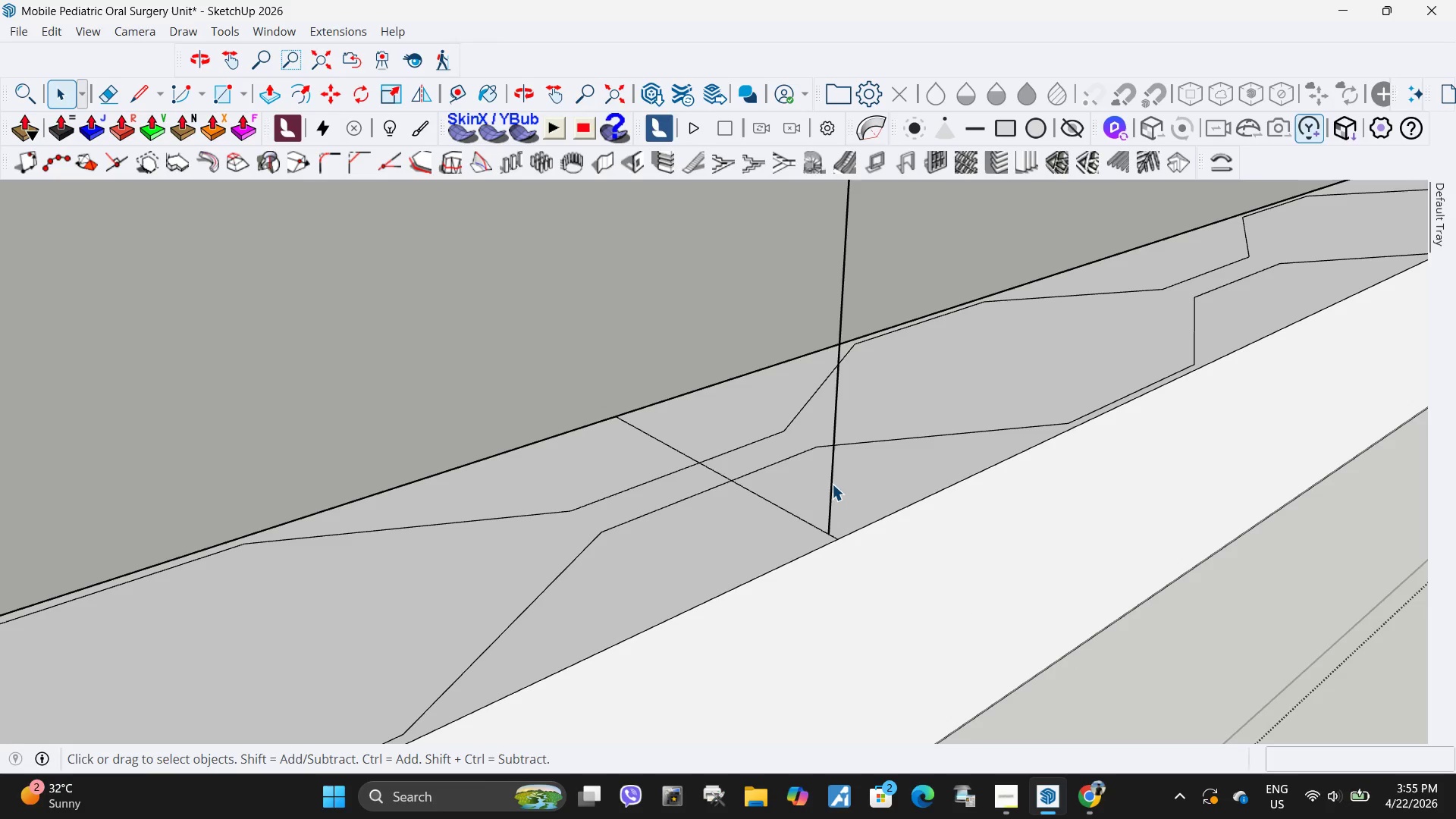 
left_click([832, 484])
 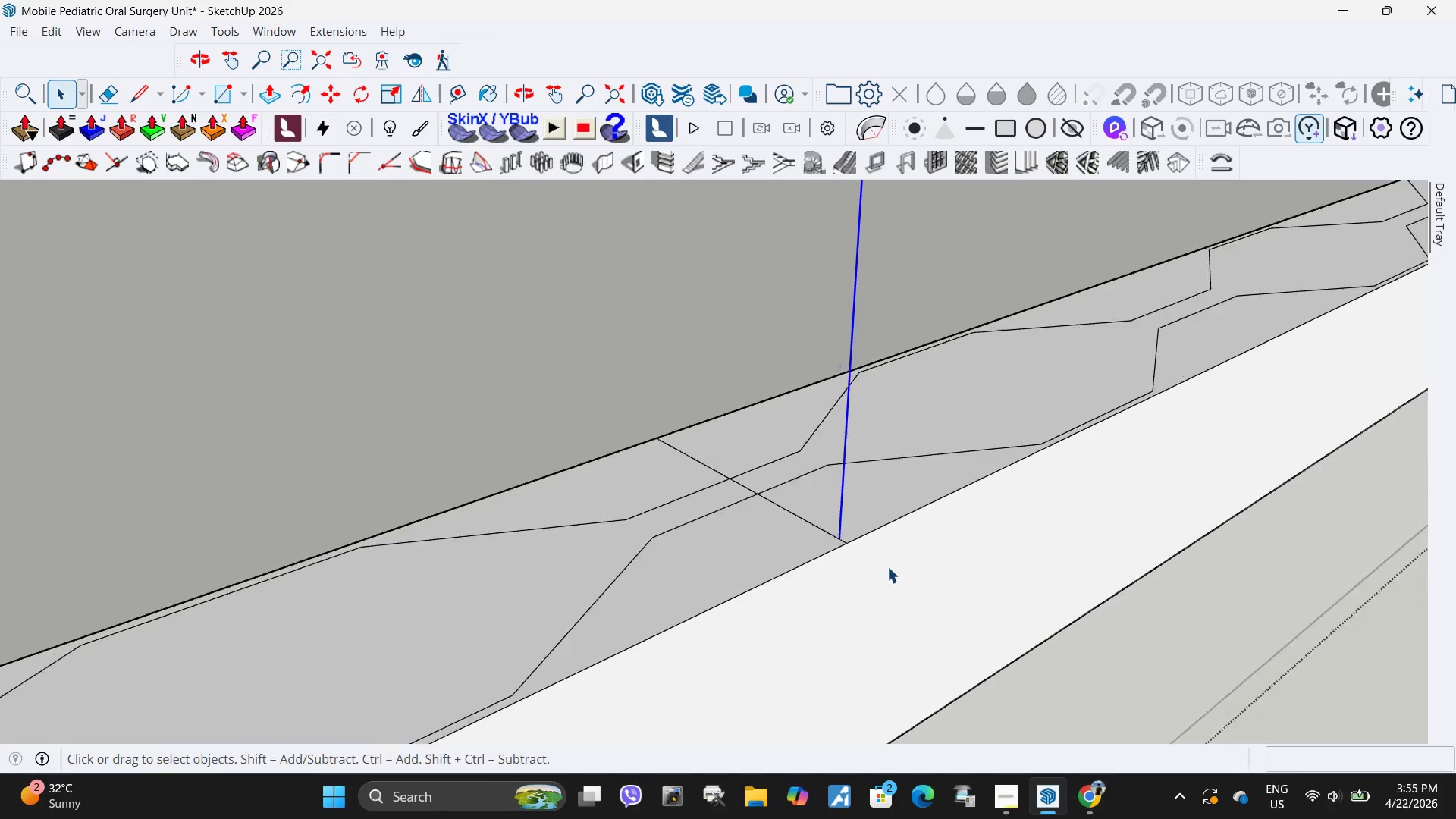 
key(Delete)
 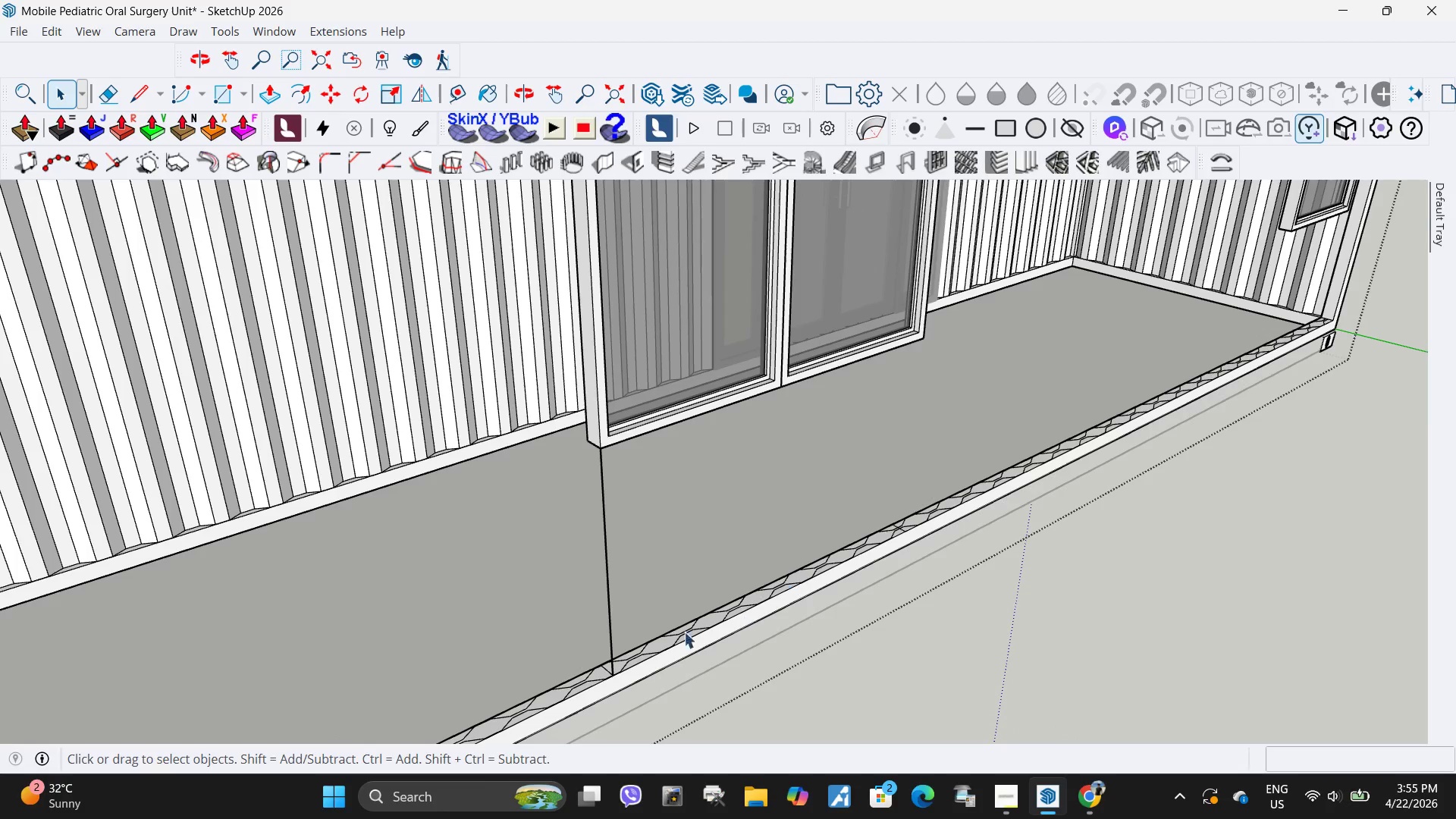 
scroll: coordinate [912, 526], scroll_direction: down, amount: 37.0
 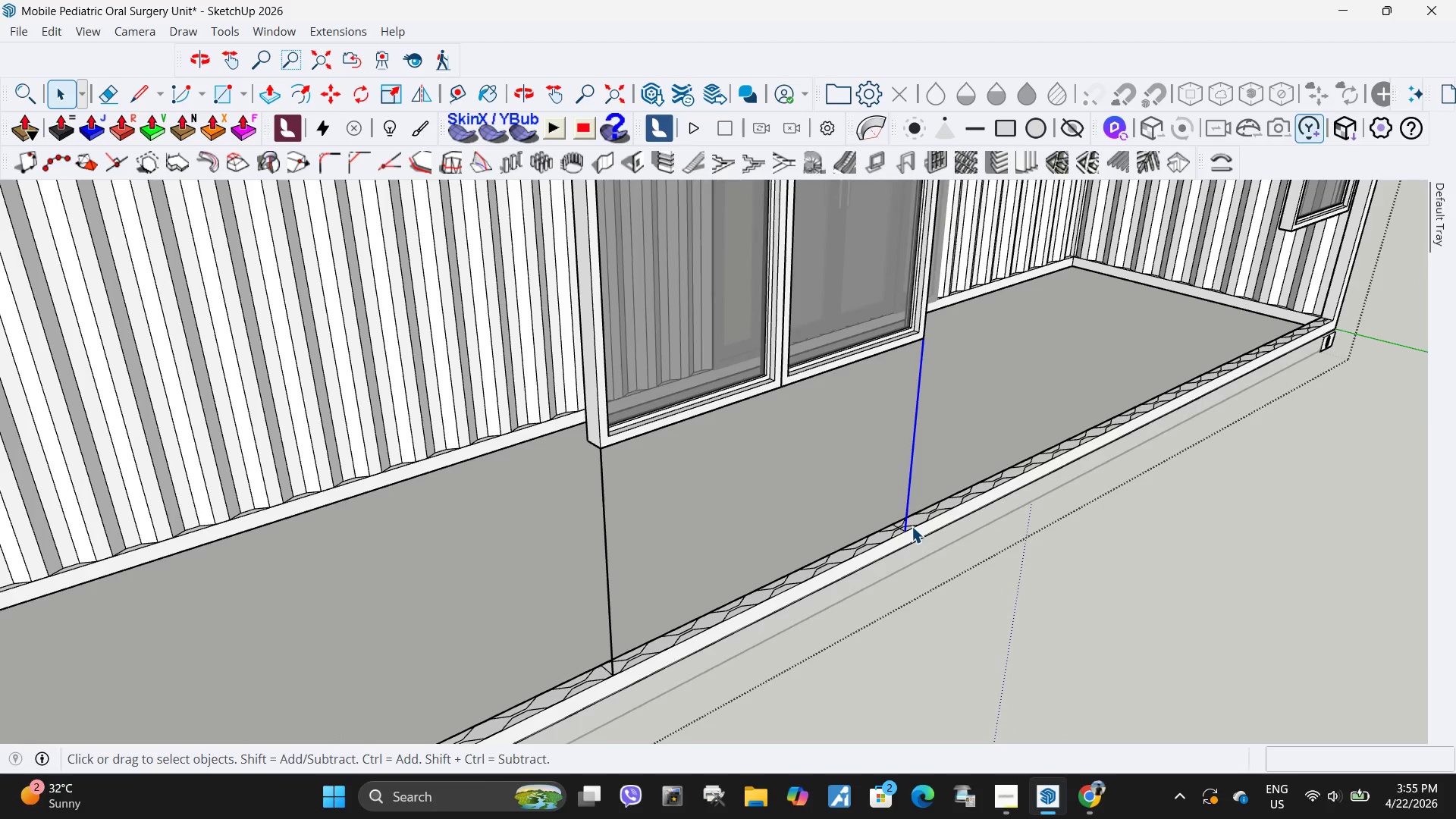 
scroll: coordinate [679, 632], scroll_direction: up, amount: 4.0
 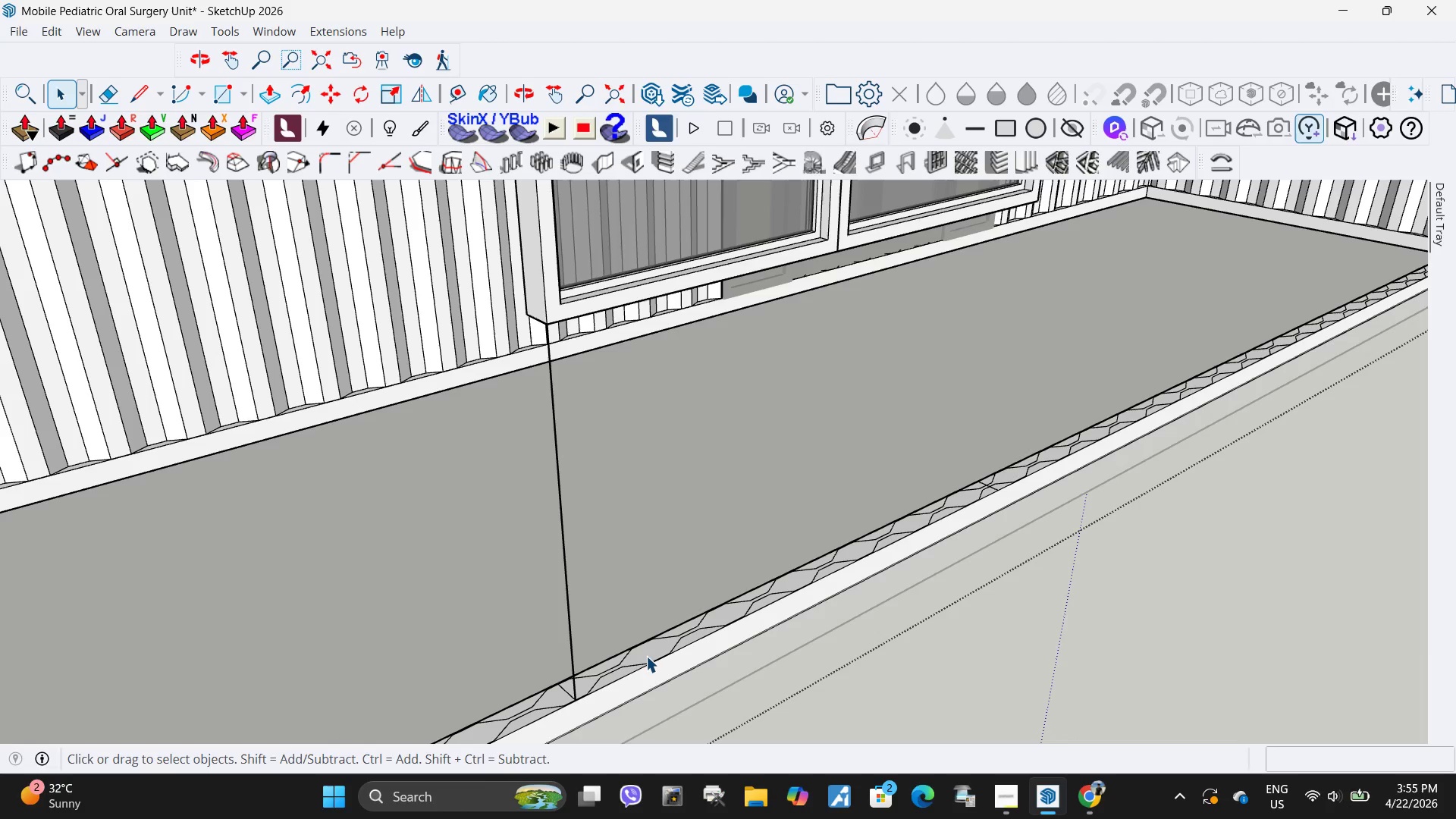 
left_click([646, 656])
 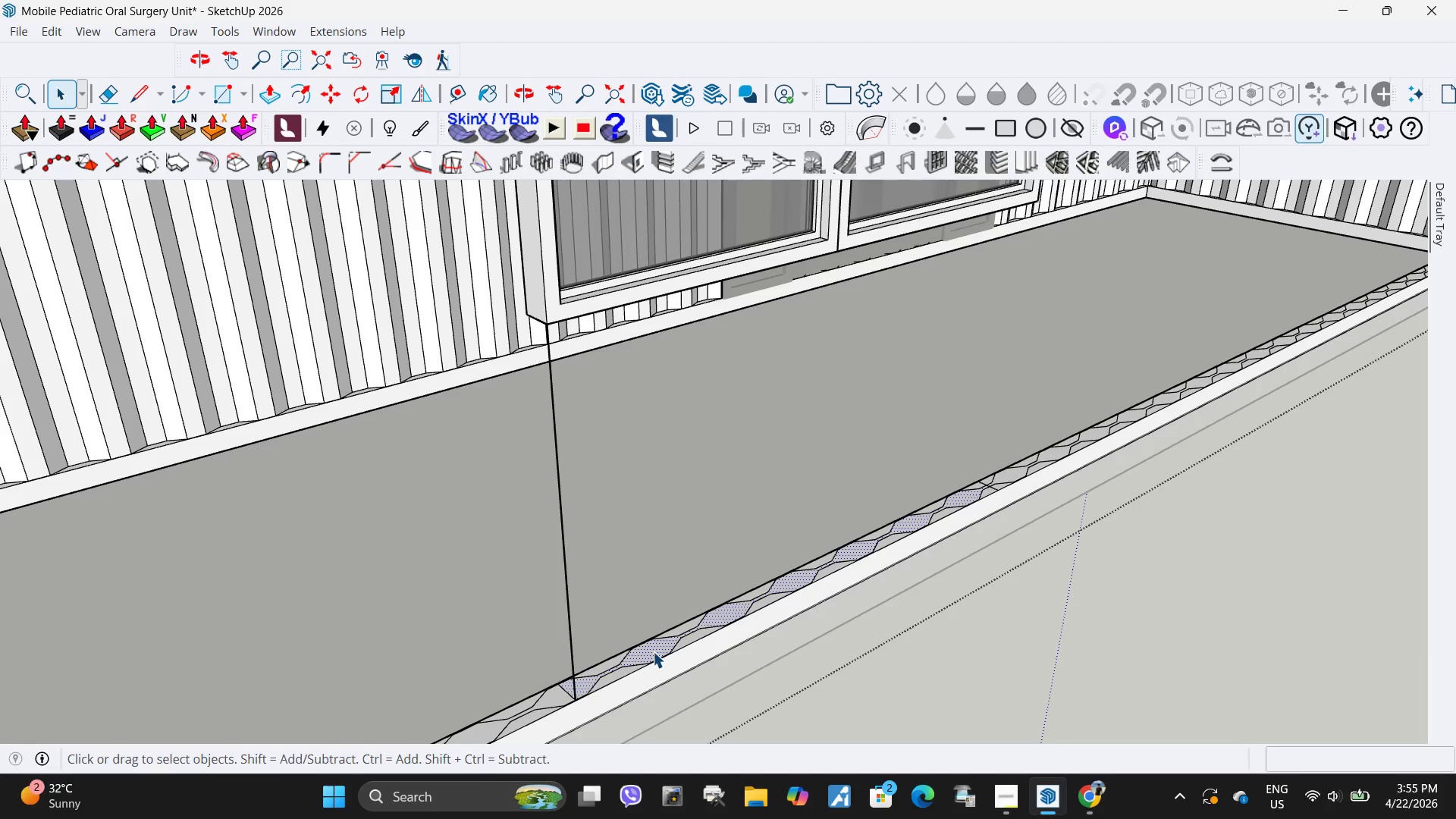 
key(P)
 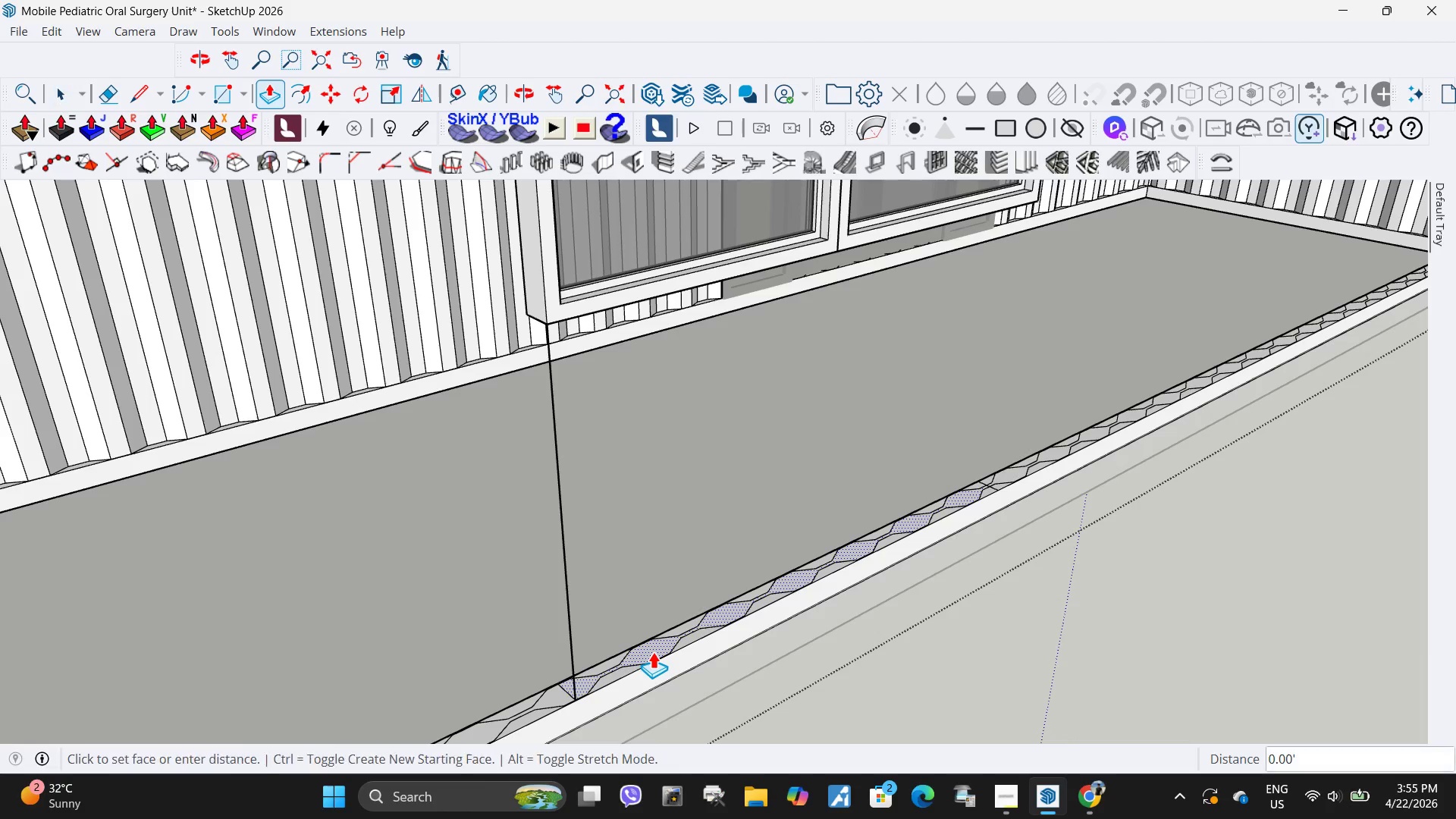 
left_click([653, 651])
 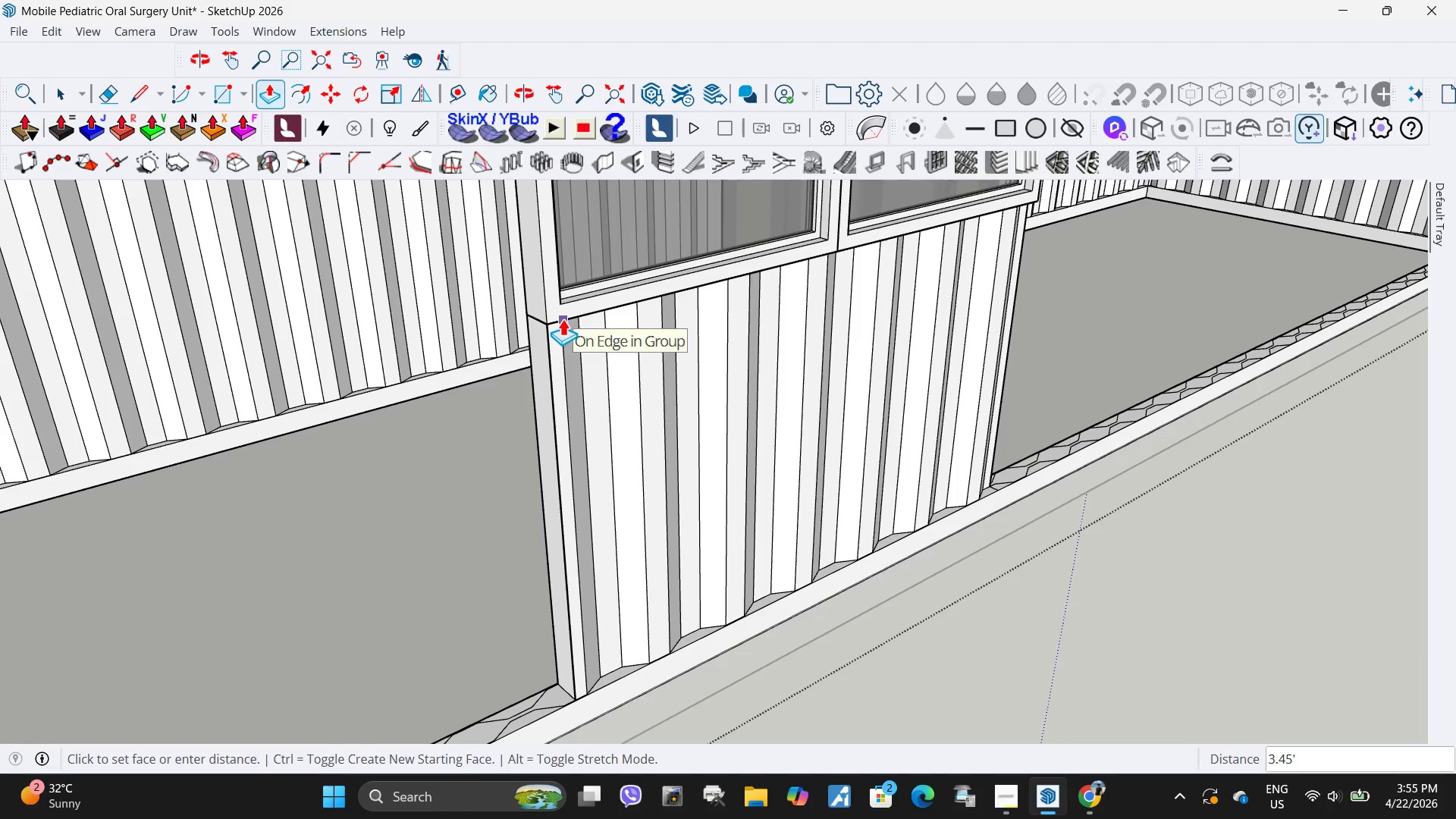 
left_click([563, 318])
 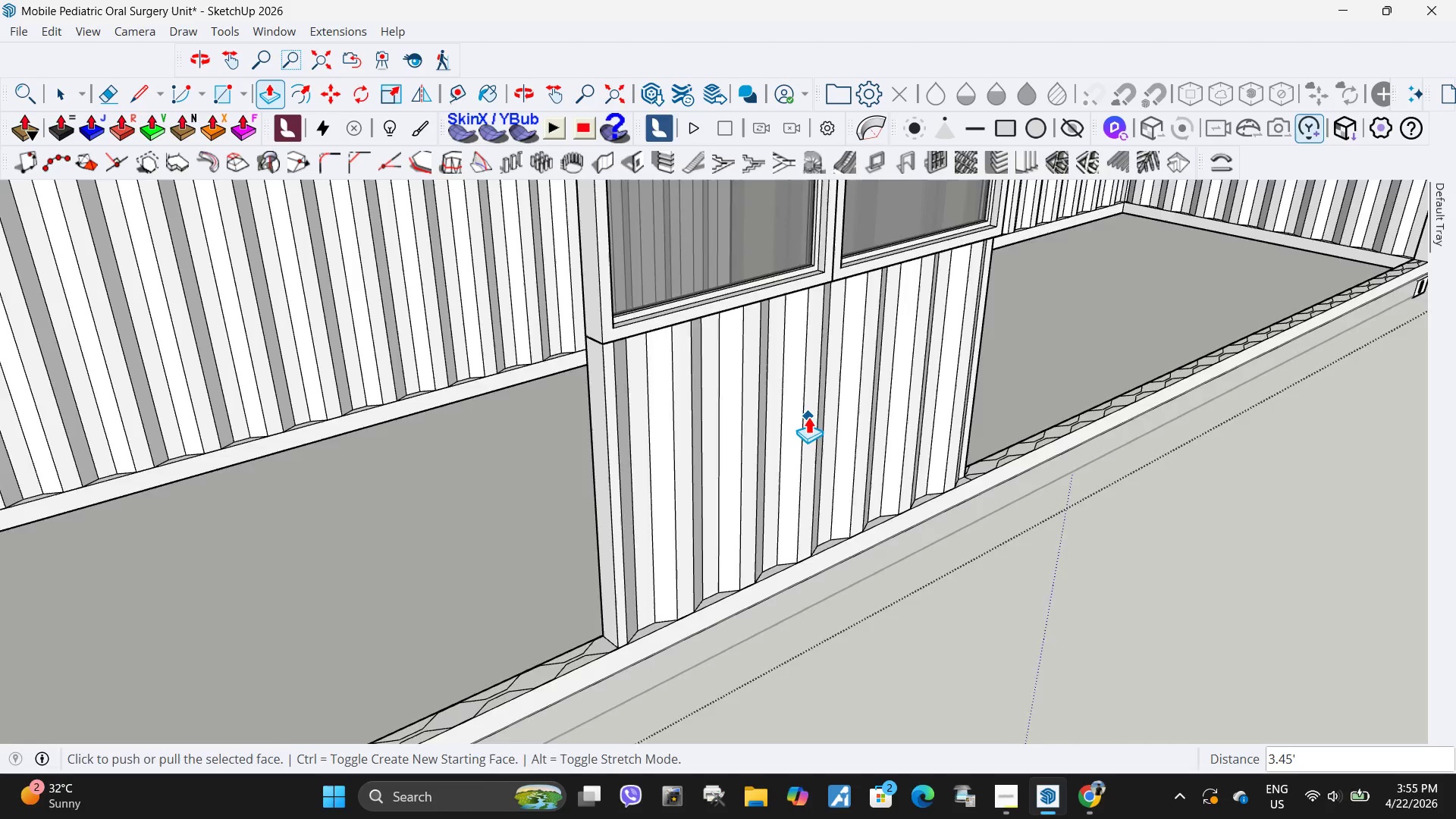 
scroll: coordinate [808, 416], scroll_direction: down, amount: 5.0
 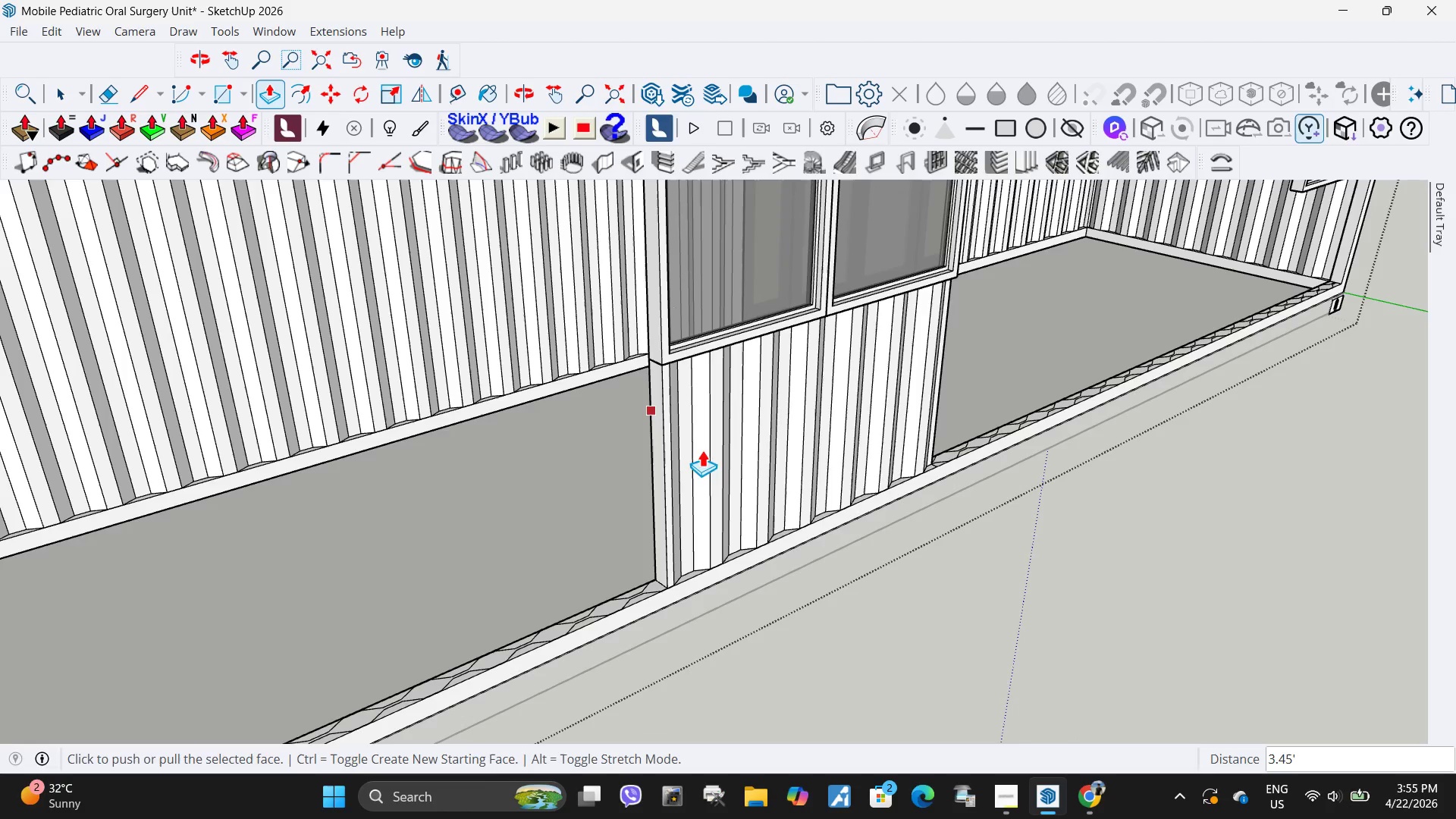 
key(Space)
 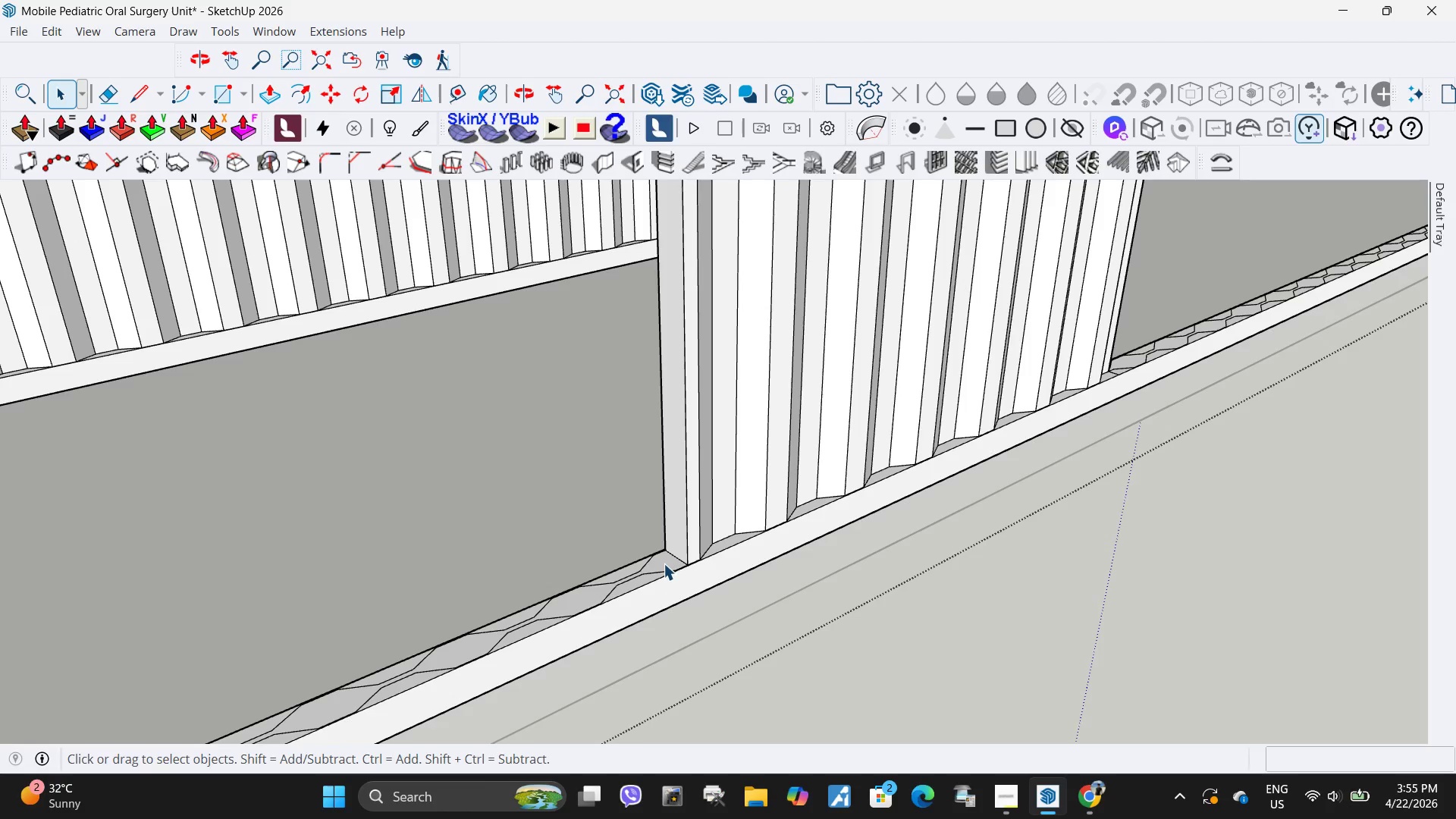 
scroll: coordinate [647, 569], scroll_direction: up, amount: 6.0
 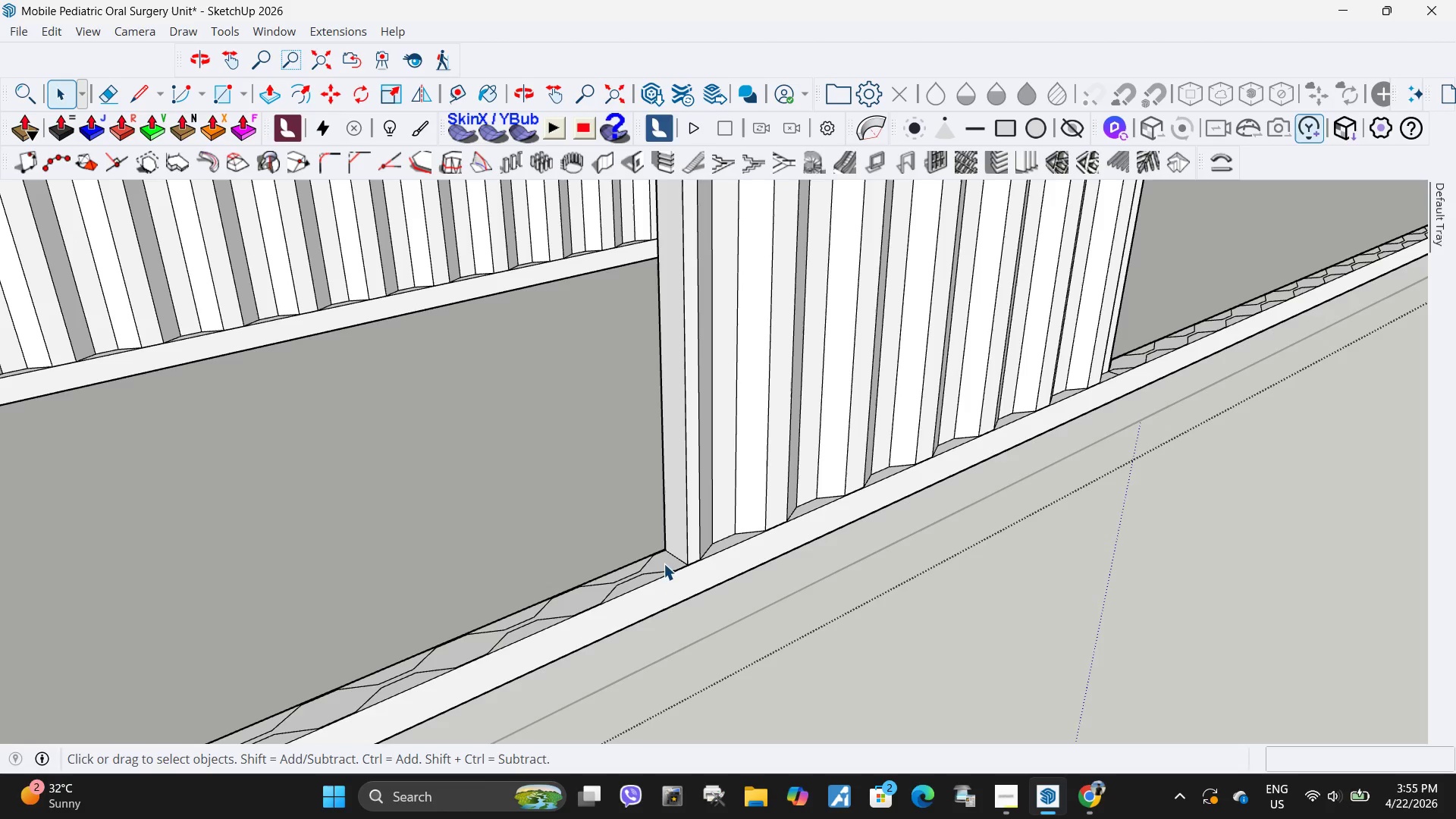 
left_click([664, 563])
 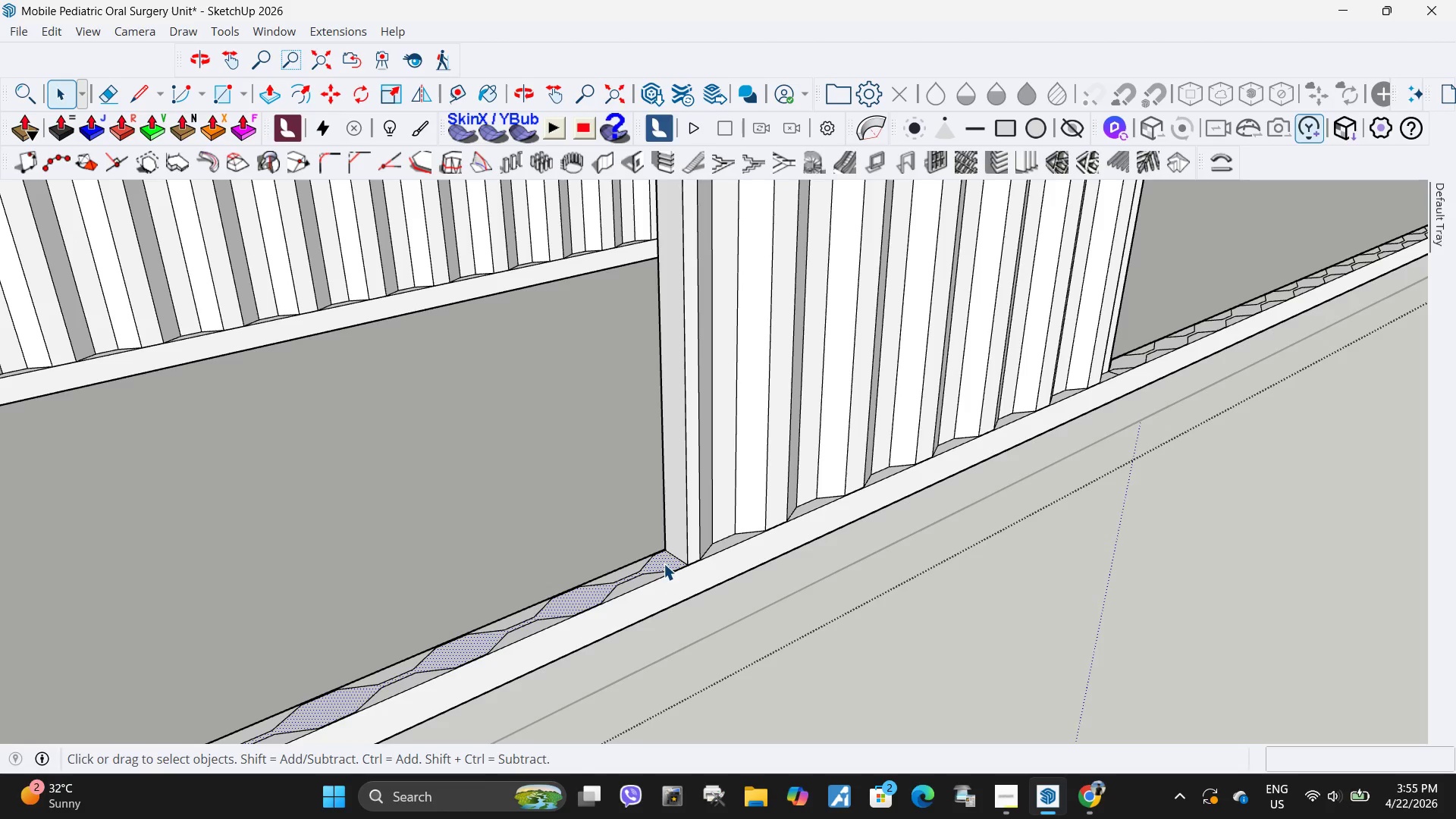 
key(P)
 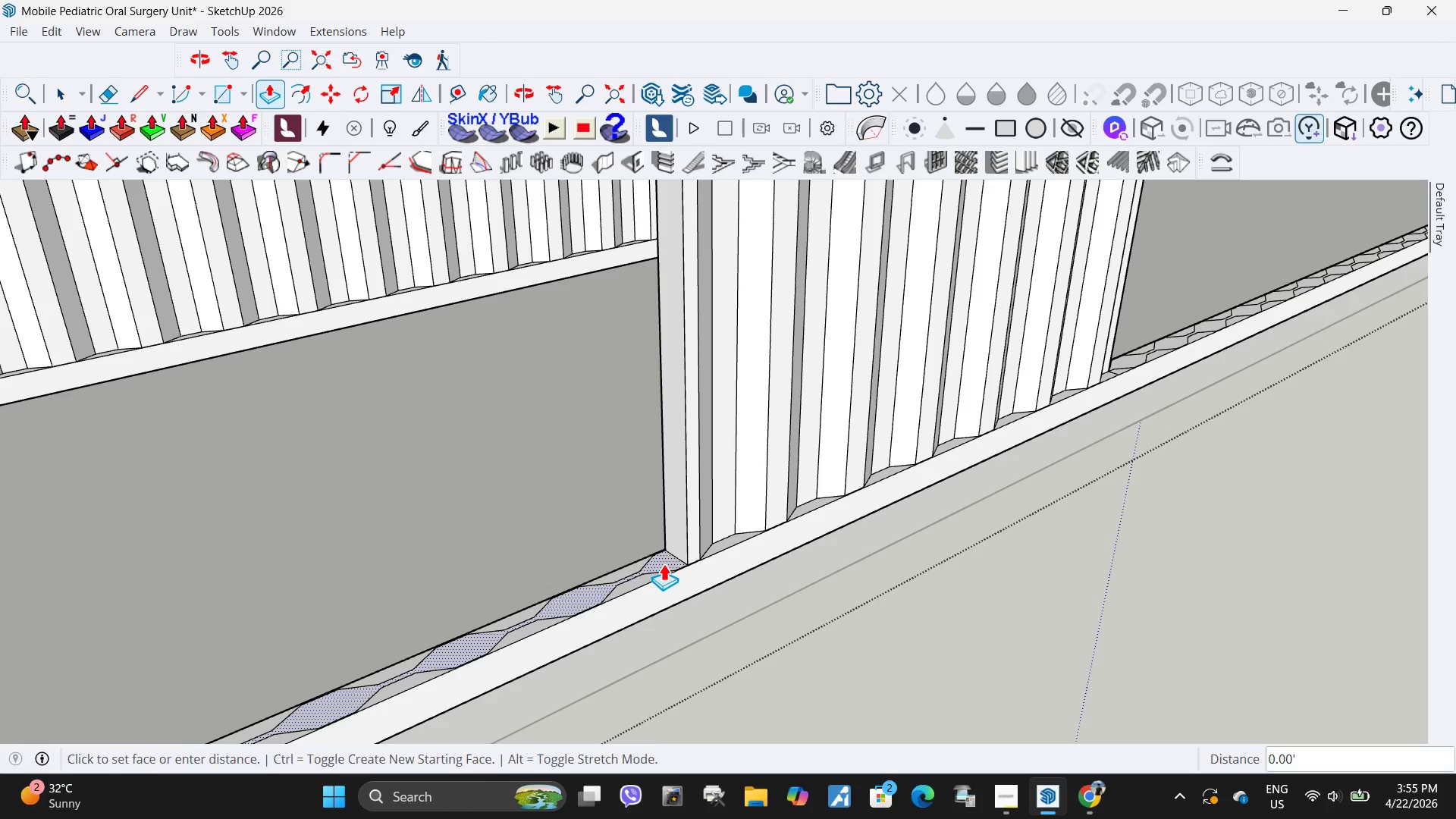 
left_click([664, 563])
 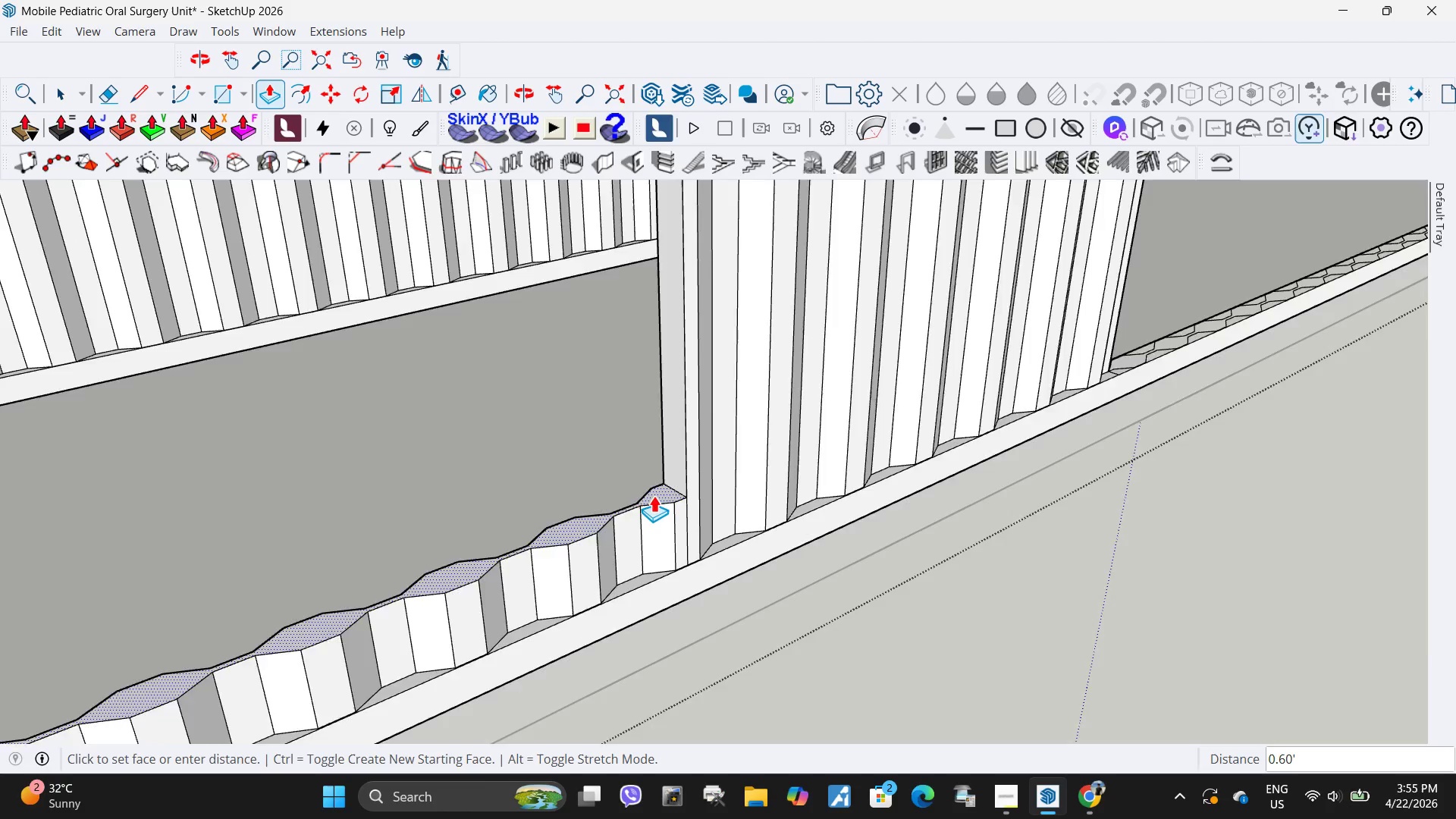 
scroll: coordinate [592, 388], scroll_direction: down, amount: 14.0
 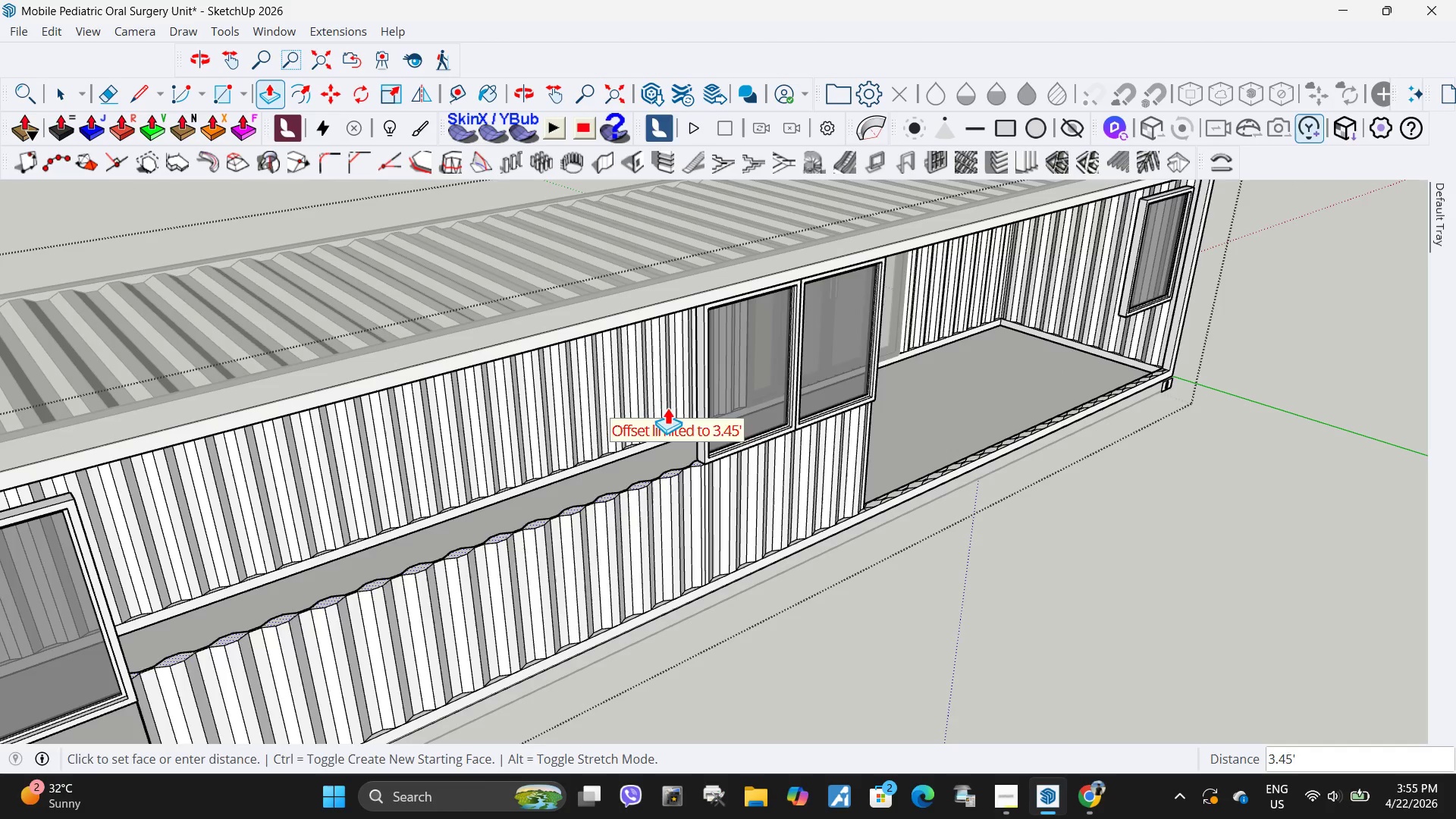 
key(Control+ControlLeft)
 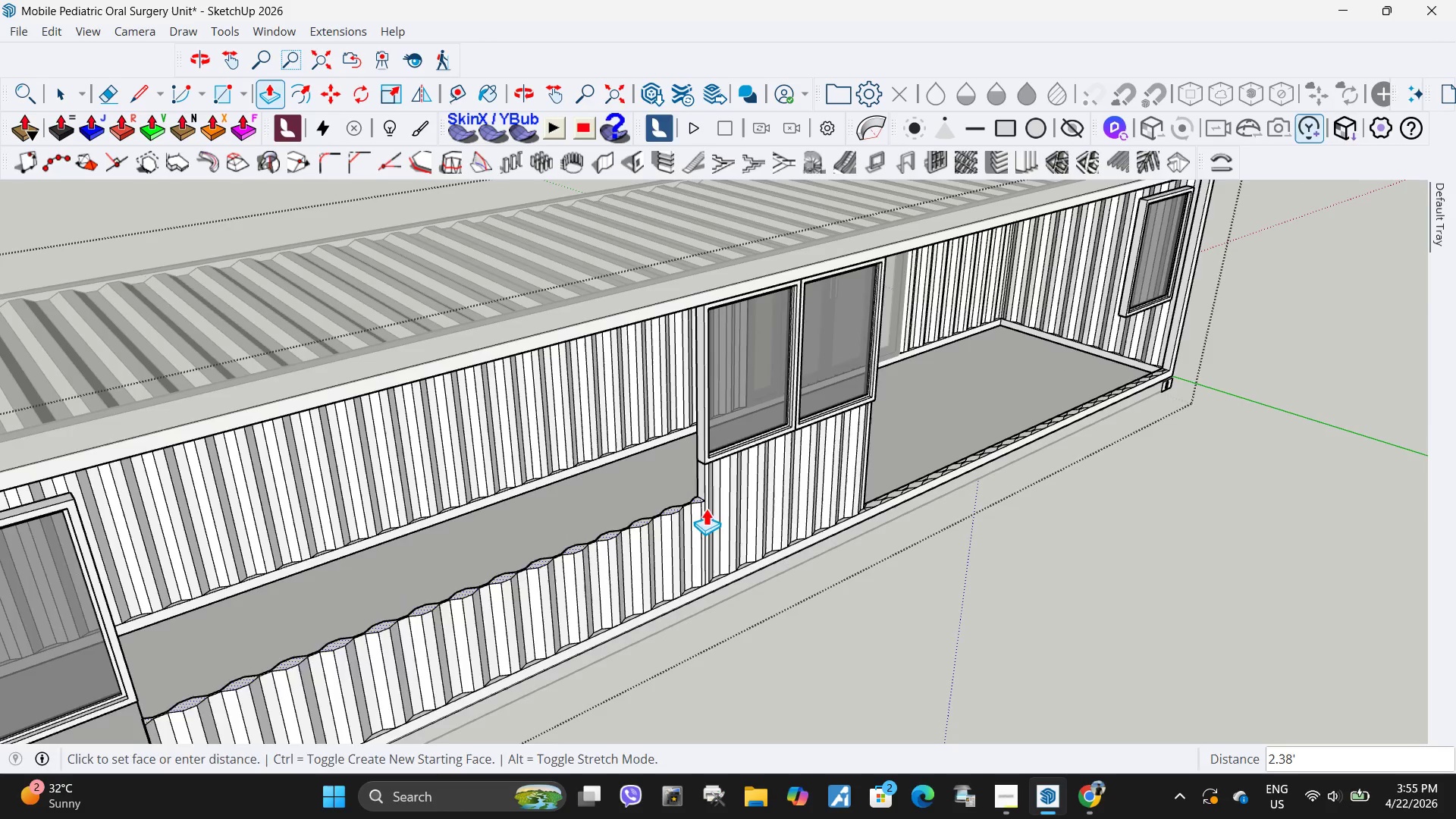 
key(Control+Z)
 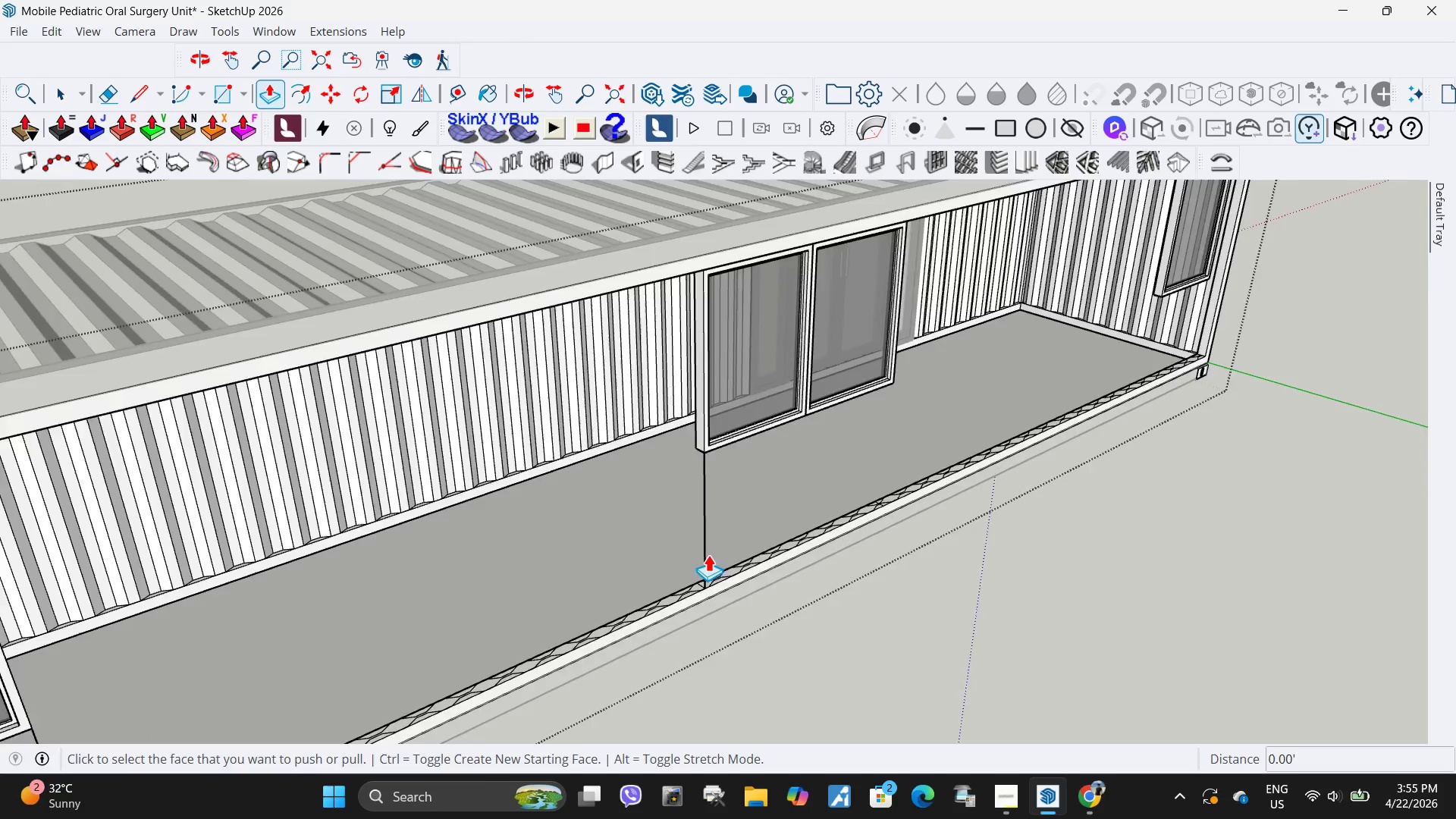 
scroll: coordinate [708, 554], scroll_direction: up, amount: 4.0
 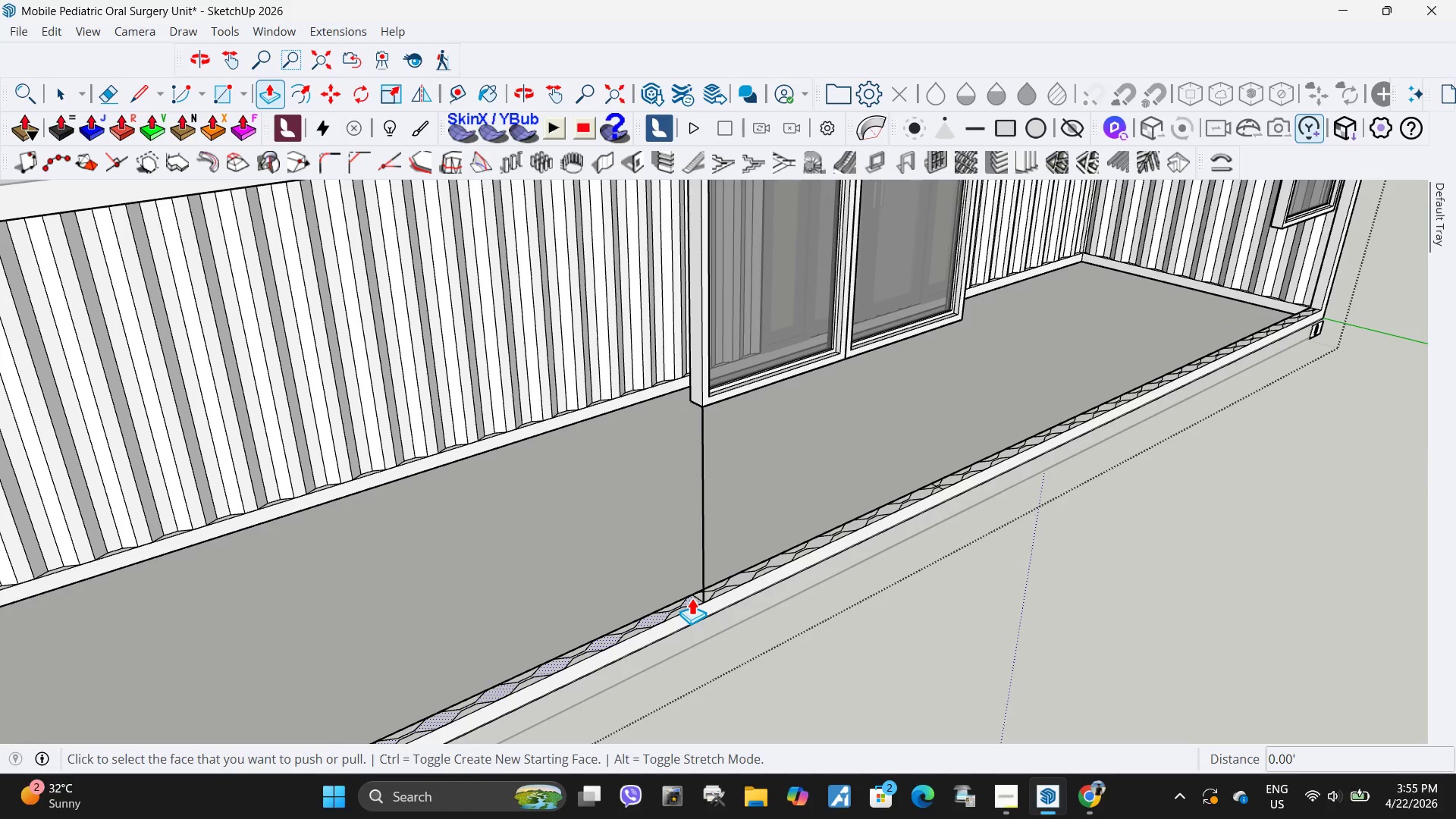 
left_click([692, 598])
 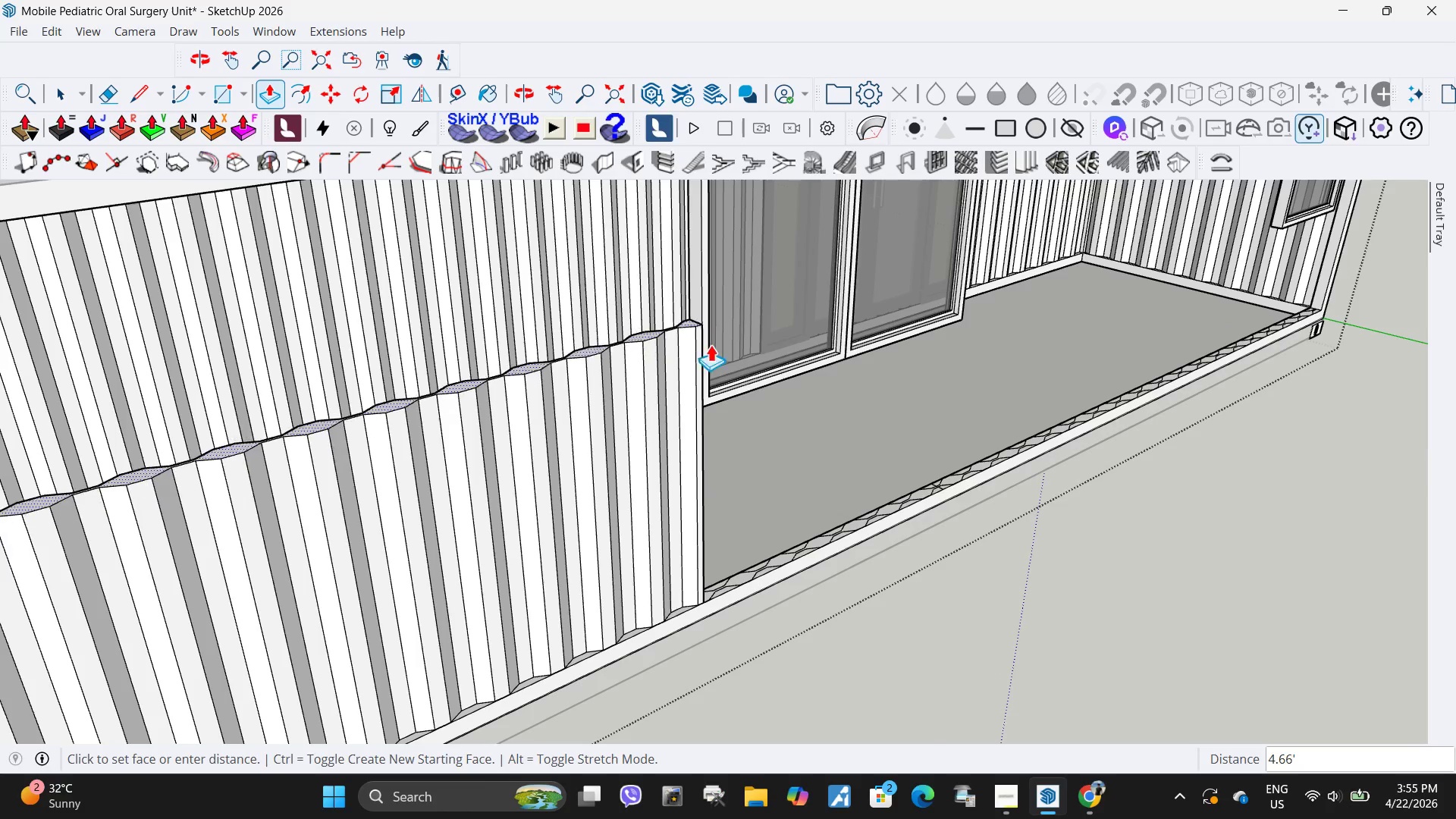 
scroll: coordinate [719, 352], scroll_direction: down, amount: 6.0
 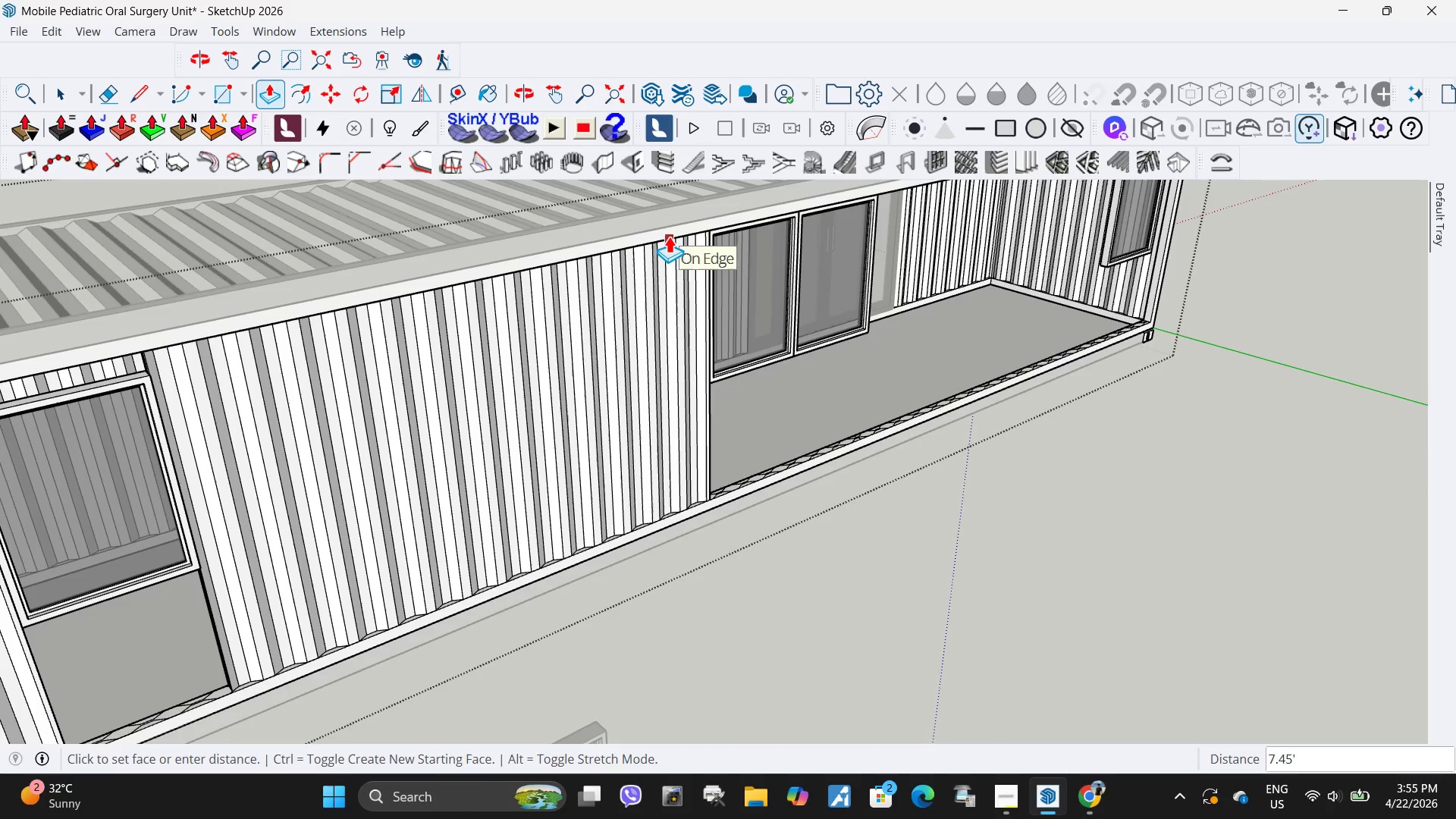 
scroll: coordinate [723, 545], scroll_direction: up, amount: 7.0
 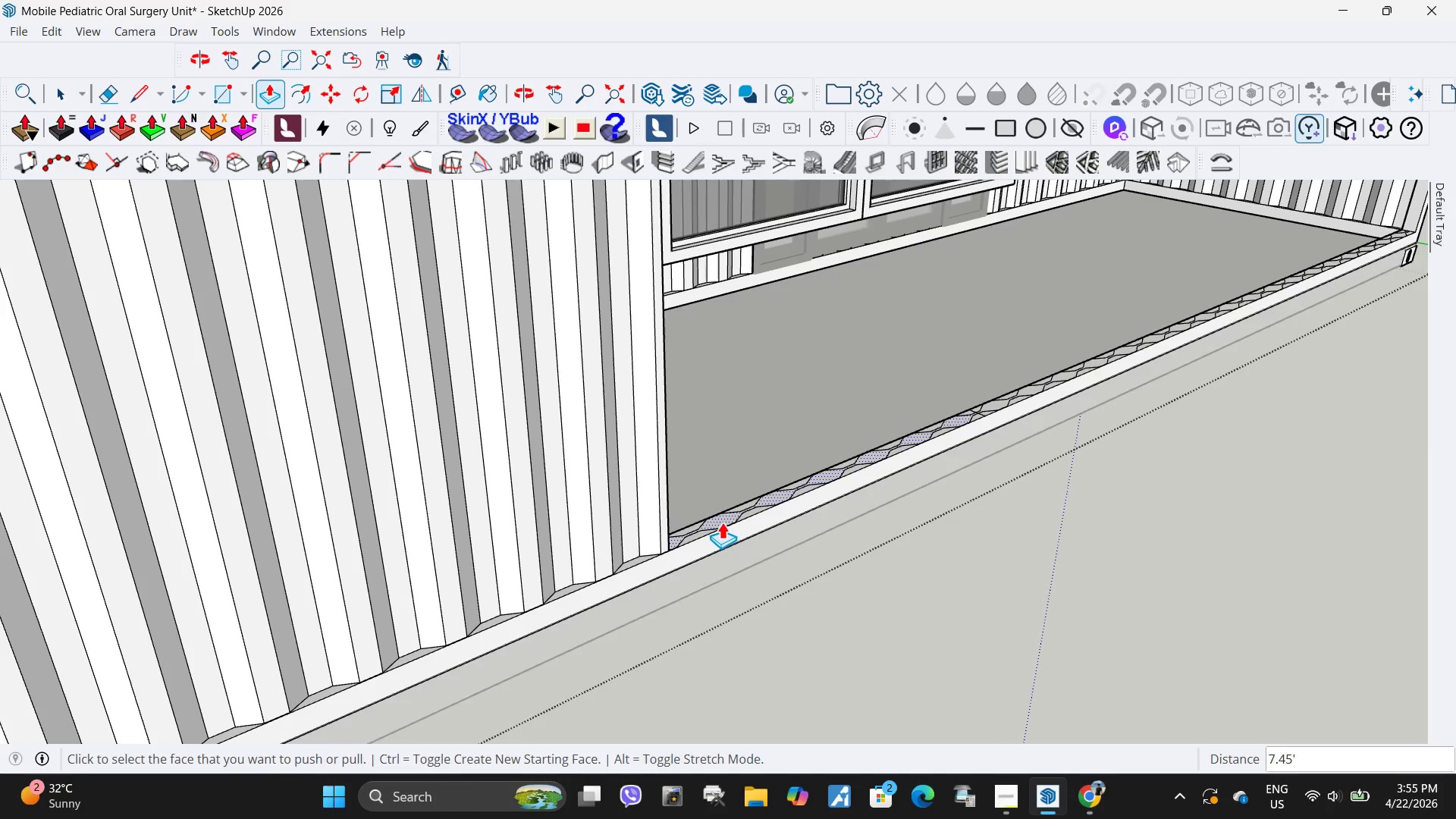 
left_click([722, 522])
 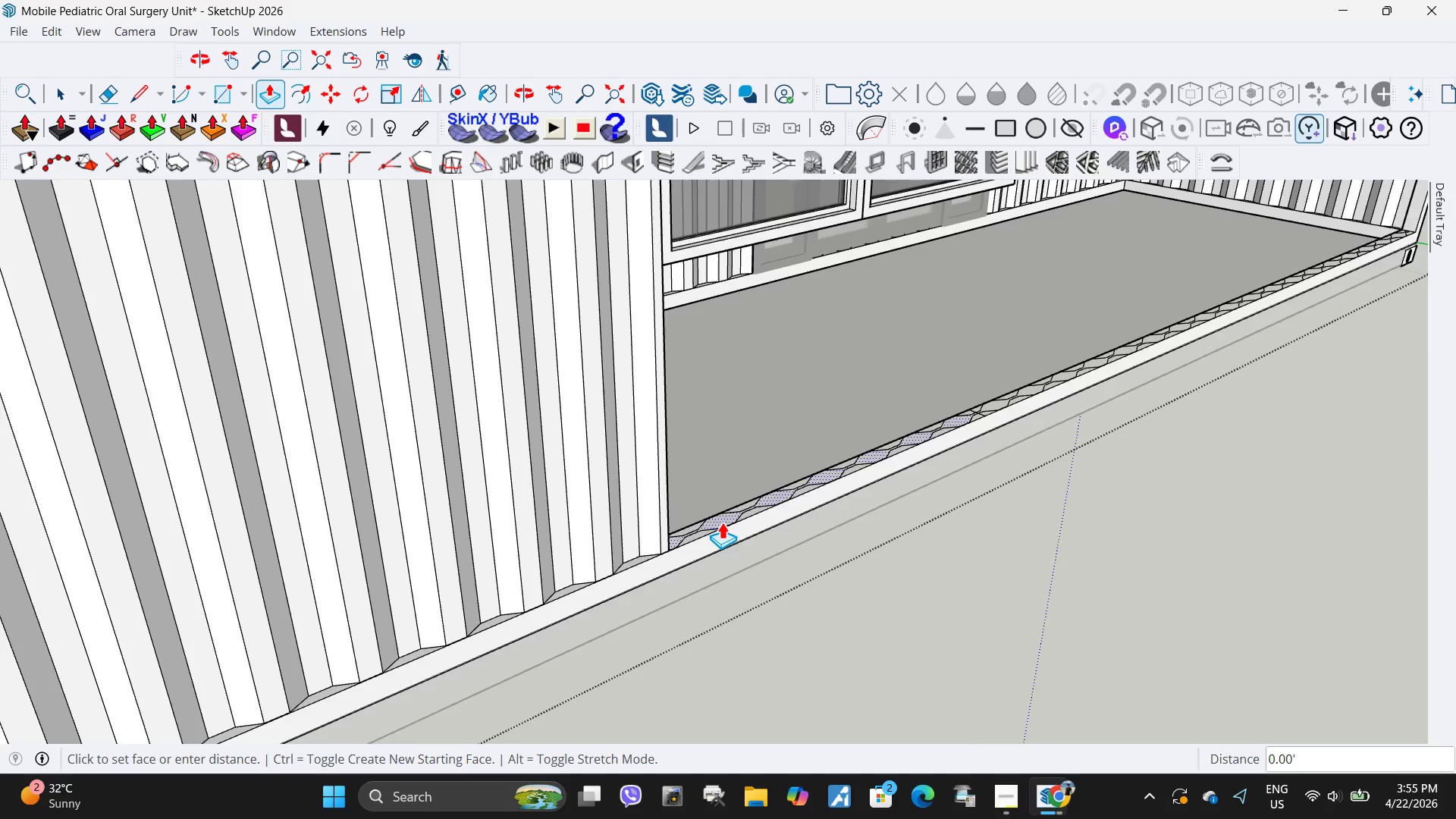 
scroll: coordinate [716, 504], scroll_direction: down, amount: 5.0
 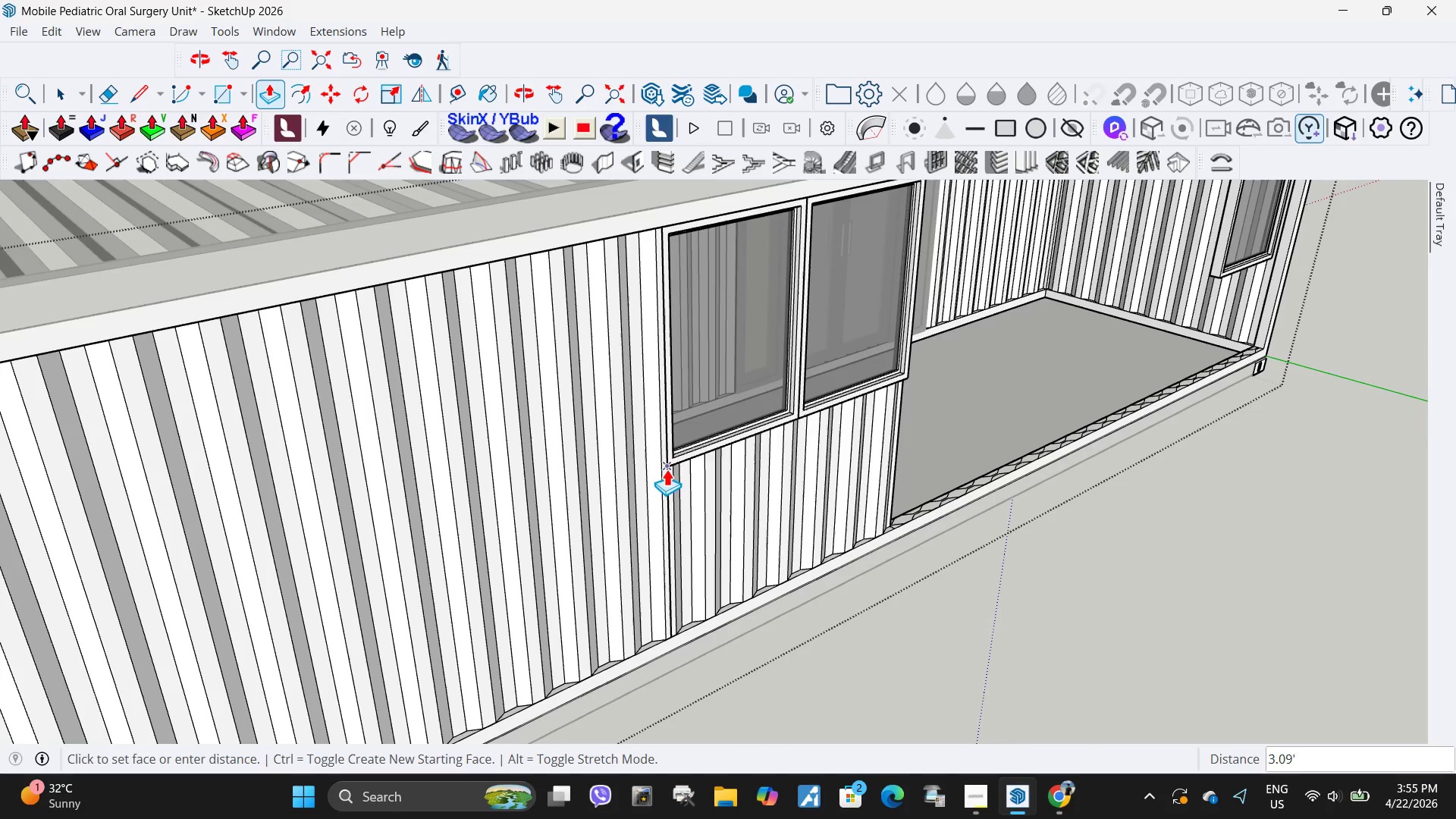 
scroll: coordinate [676, 466], scroll_direction: up, amount: 8.0
 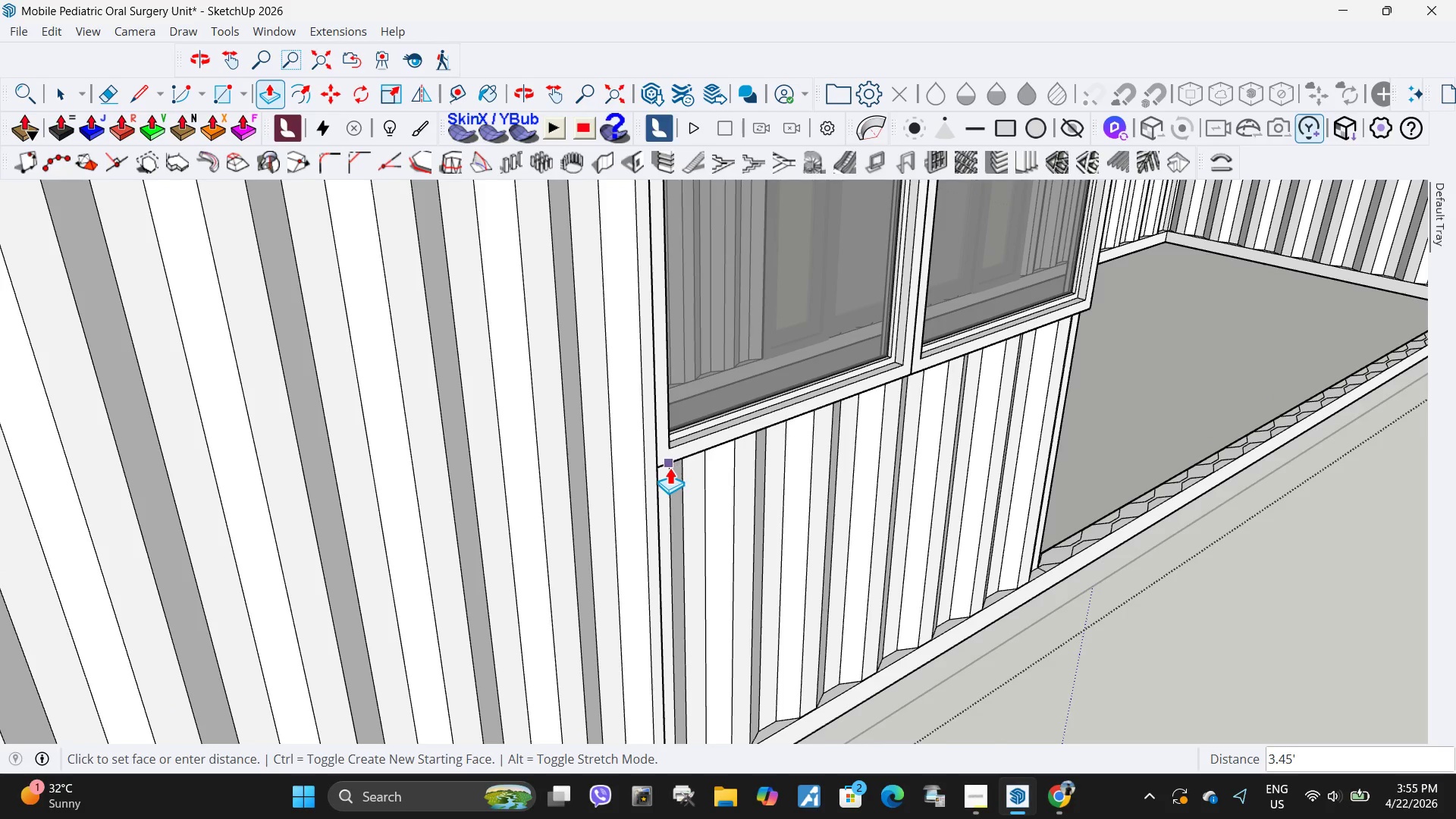 
left_click([670, 467])
 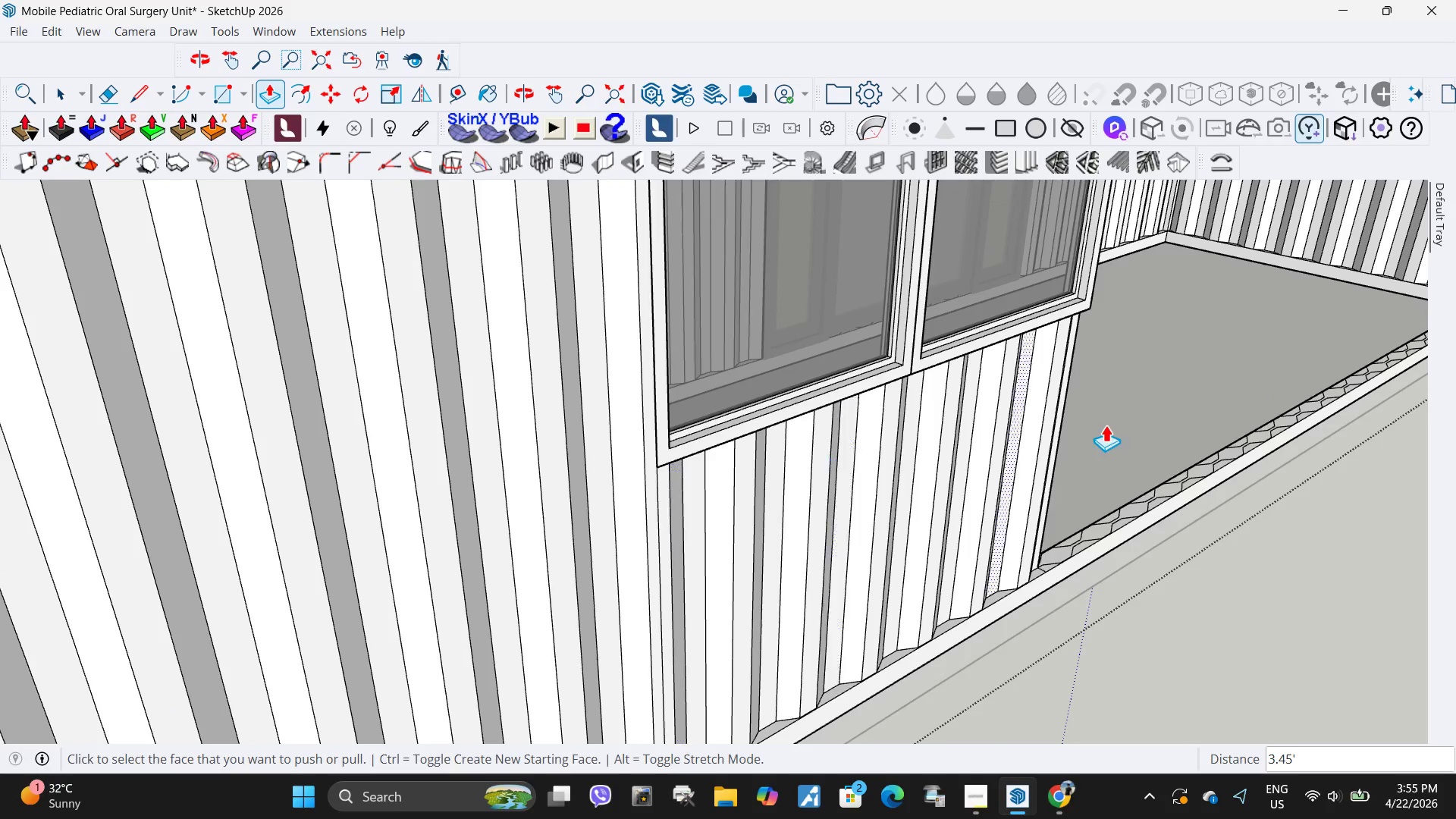 
scroll: coordinate [752, 560], scroll_direction: down, amount: 2.0
 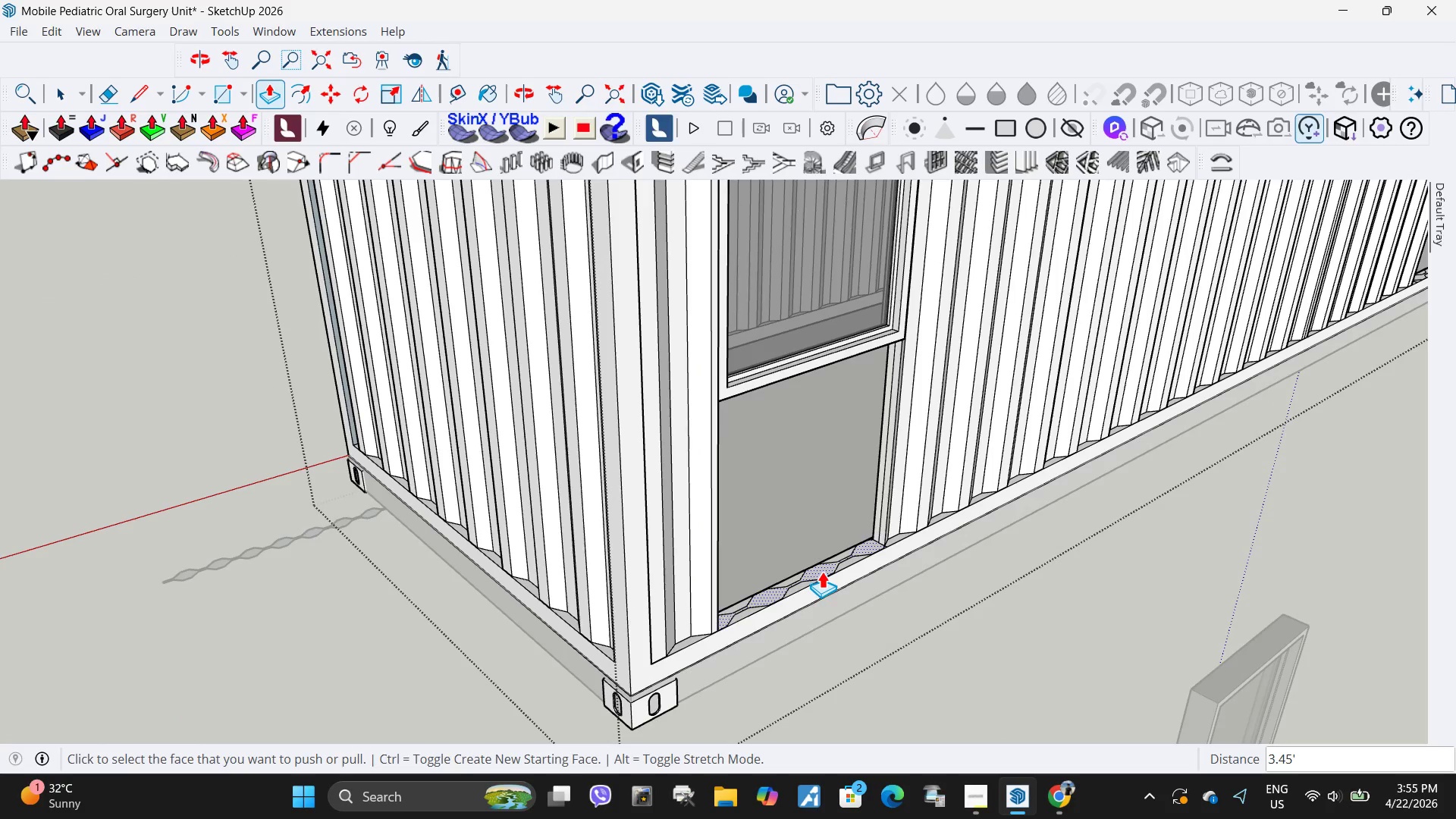 
left_click([822, 571])
 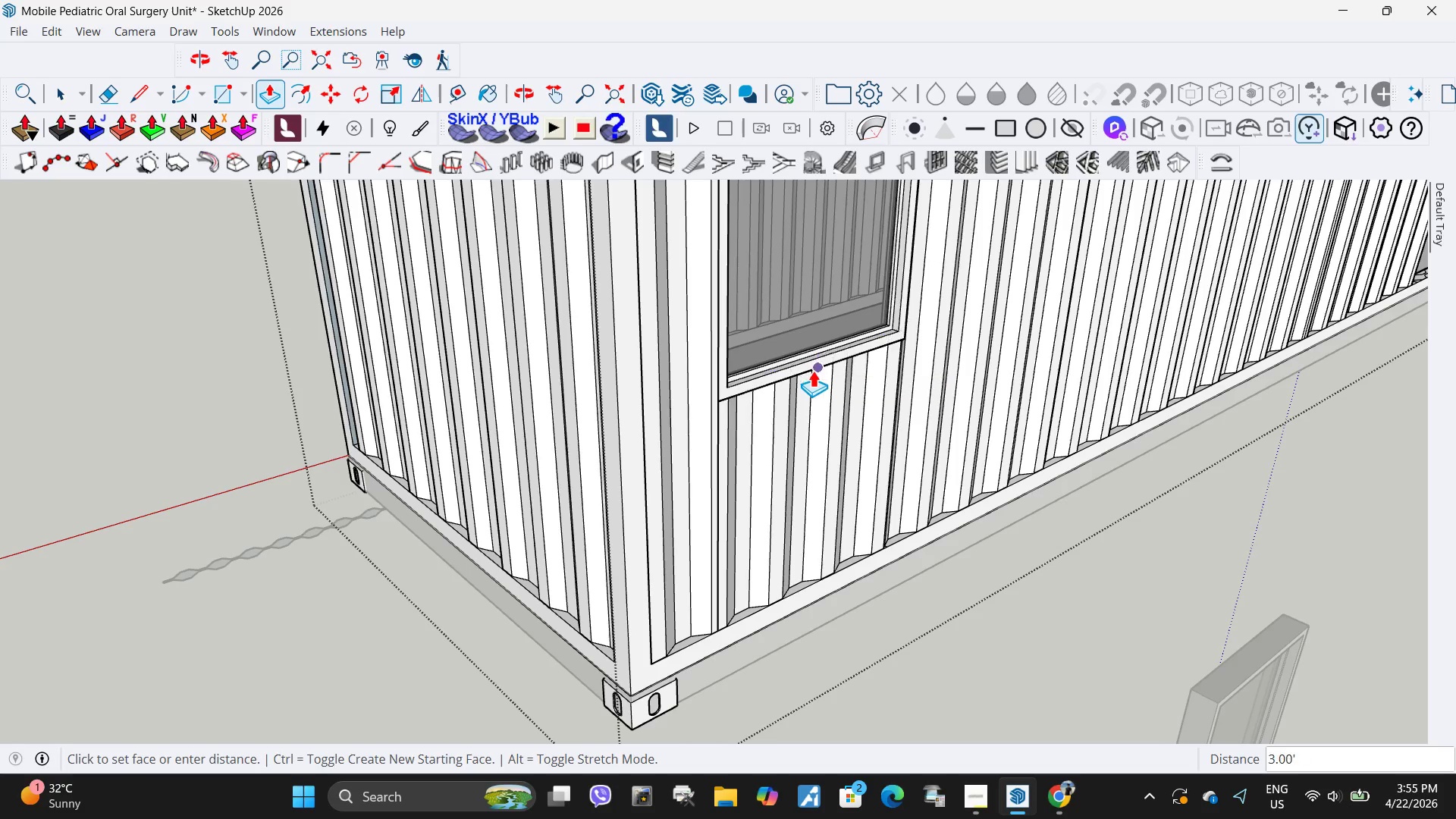 
left_click([813, 370])
 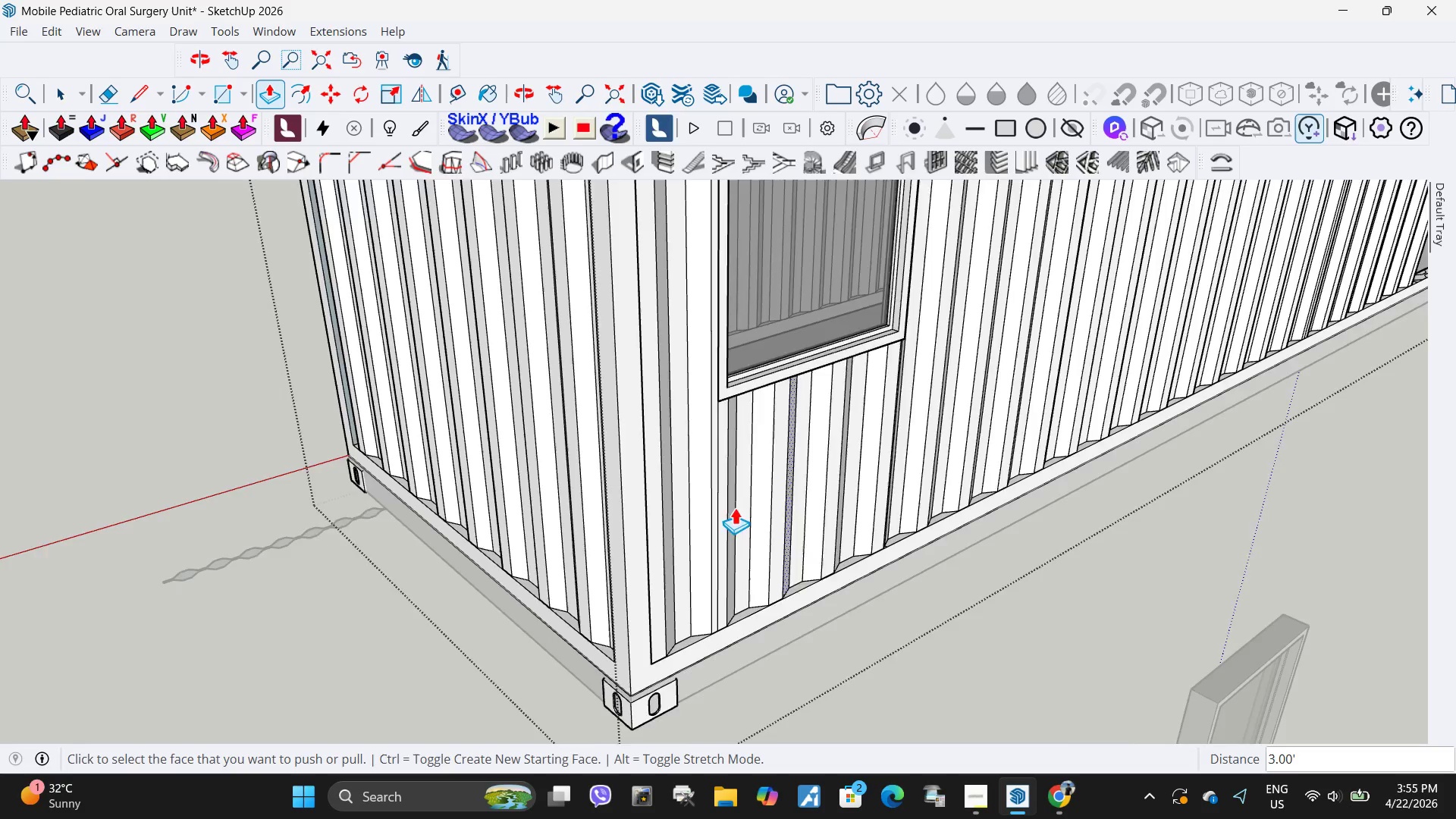 
scroll: coordinate [839, 381], scroll_direction: down, amount: 8.0
 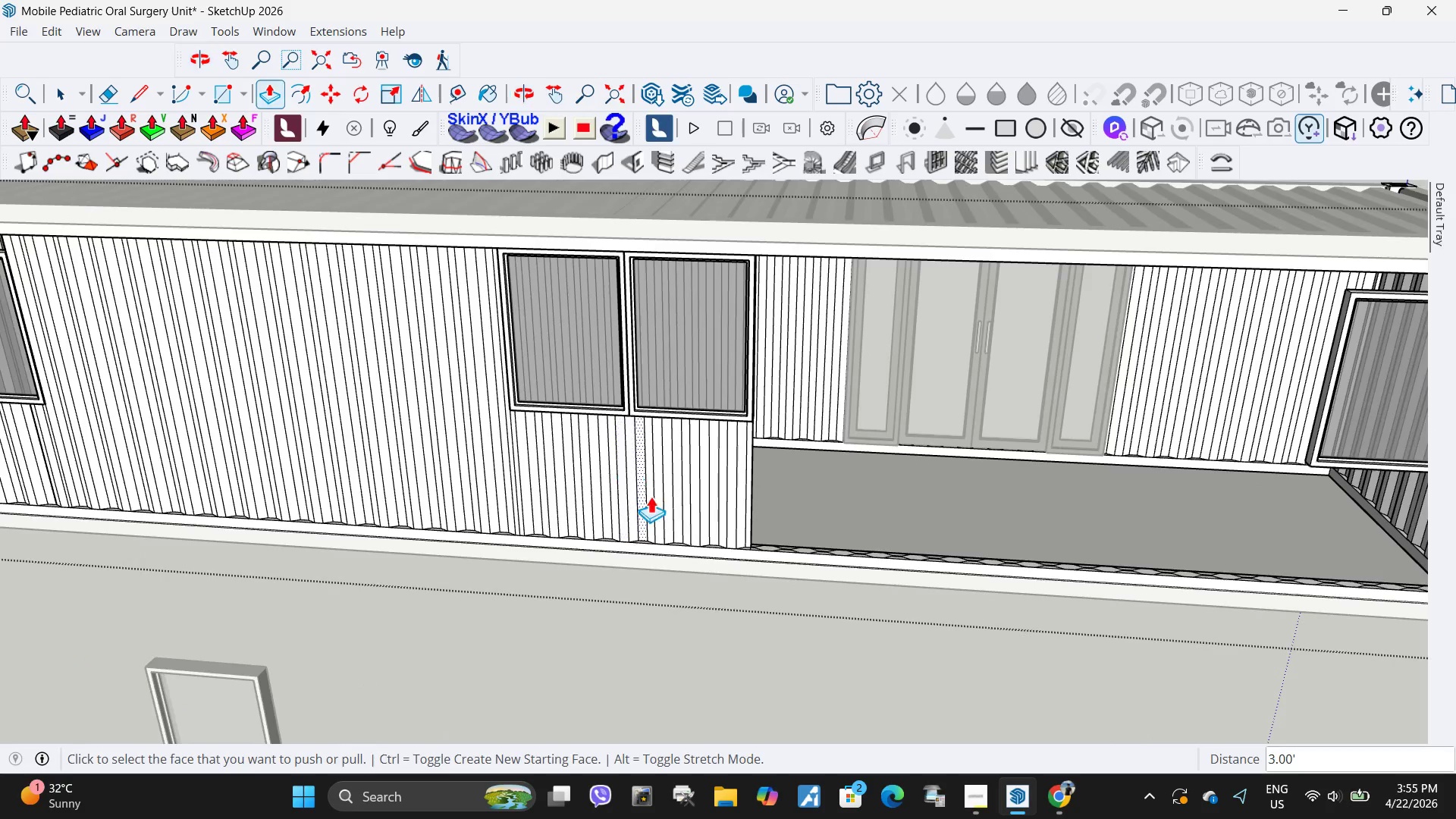 
scroll: coordinate [842, 526], scroll_direction: up, amount: 5.0
 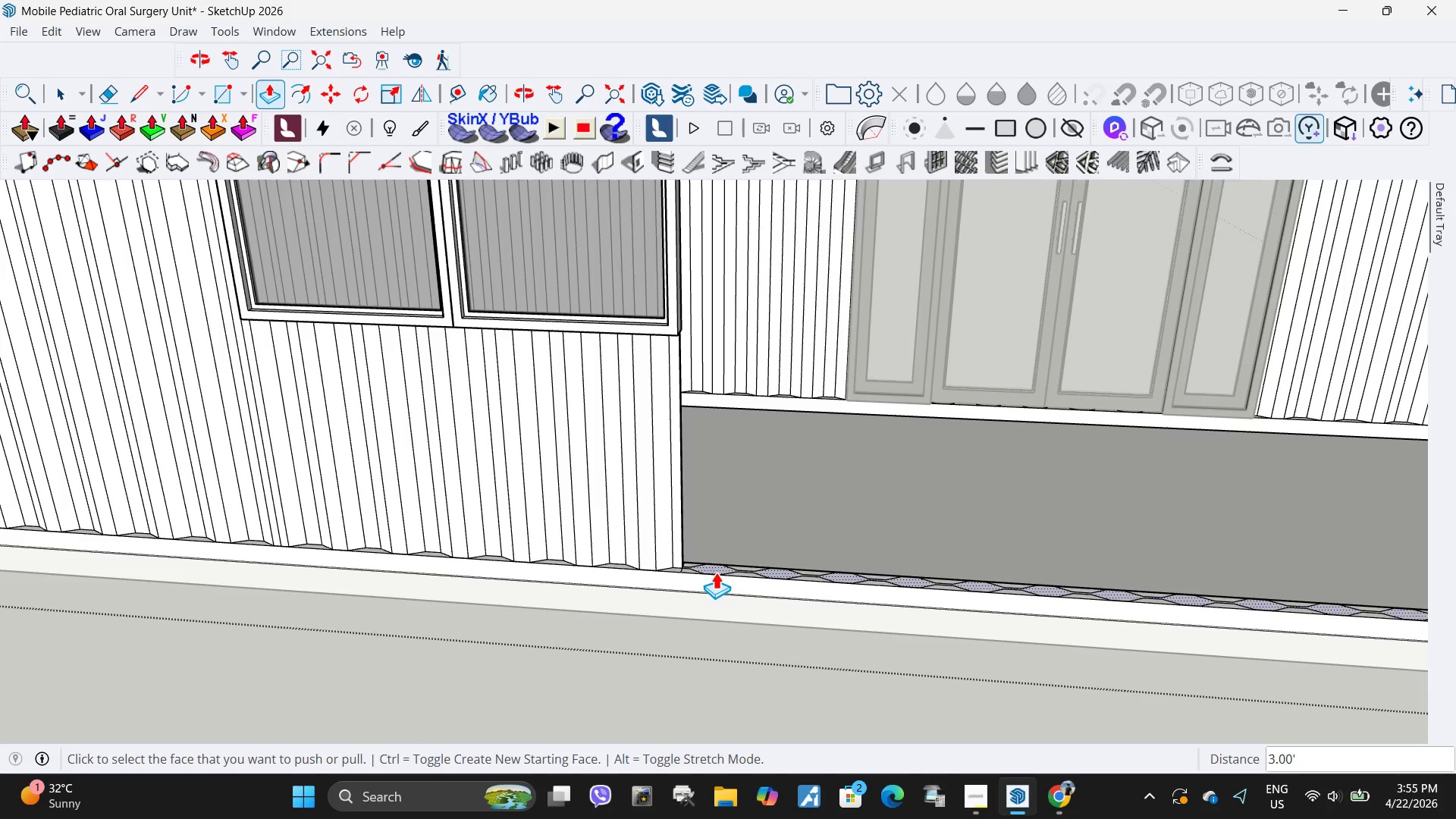 
left_click([716, 572])
 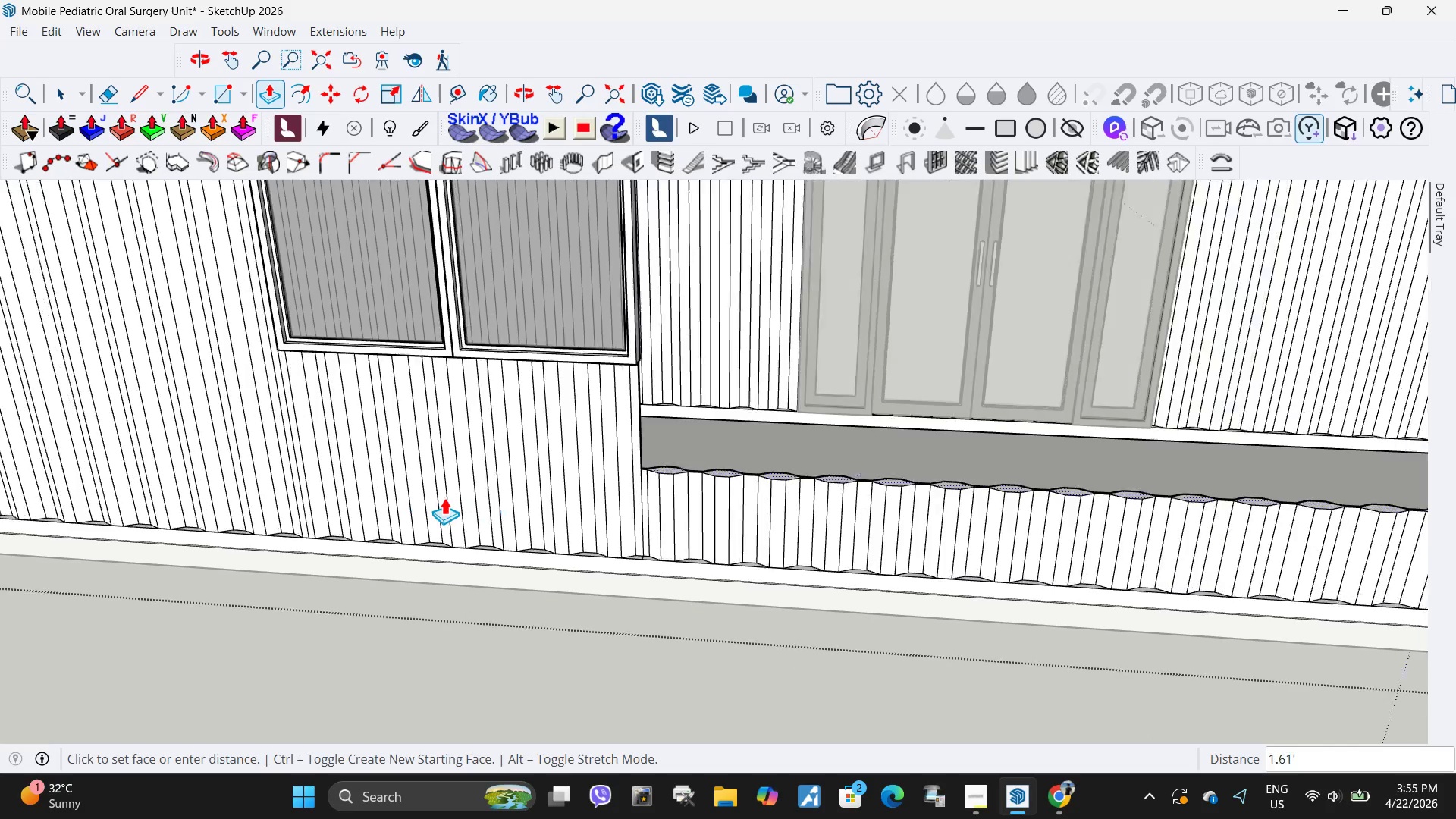 
scroll: coordinate [444, 498], scroll_direction: down, amount: 8.0
 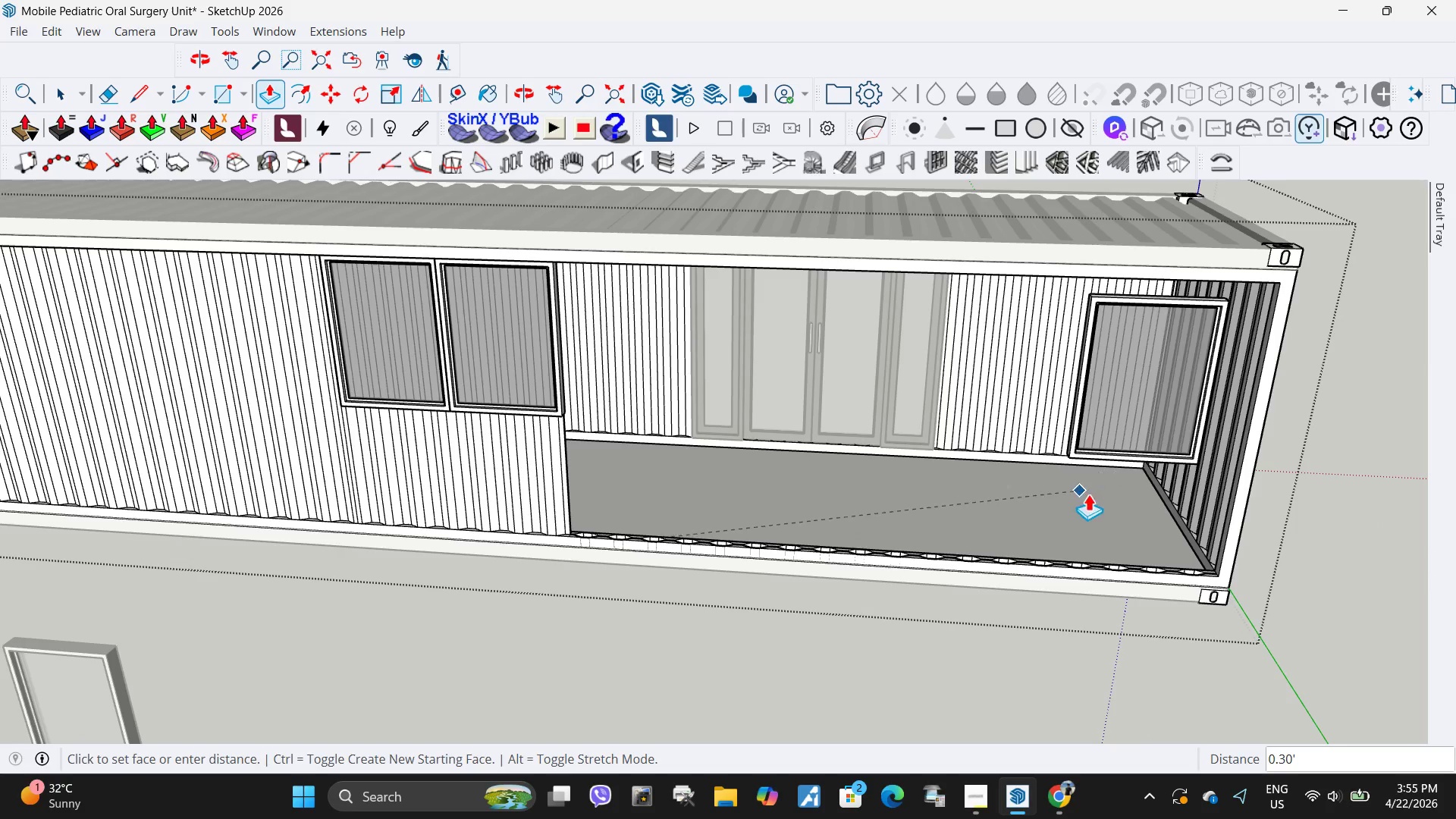 
key(Escape)
 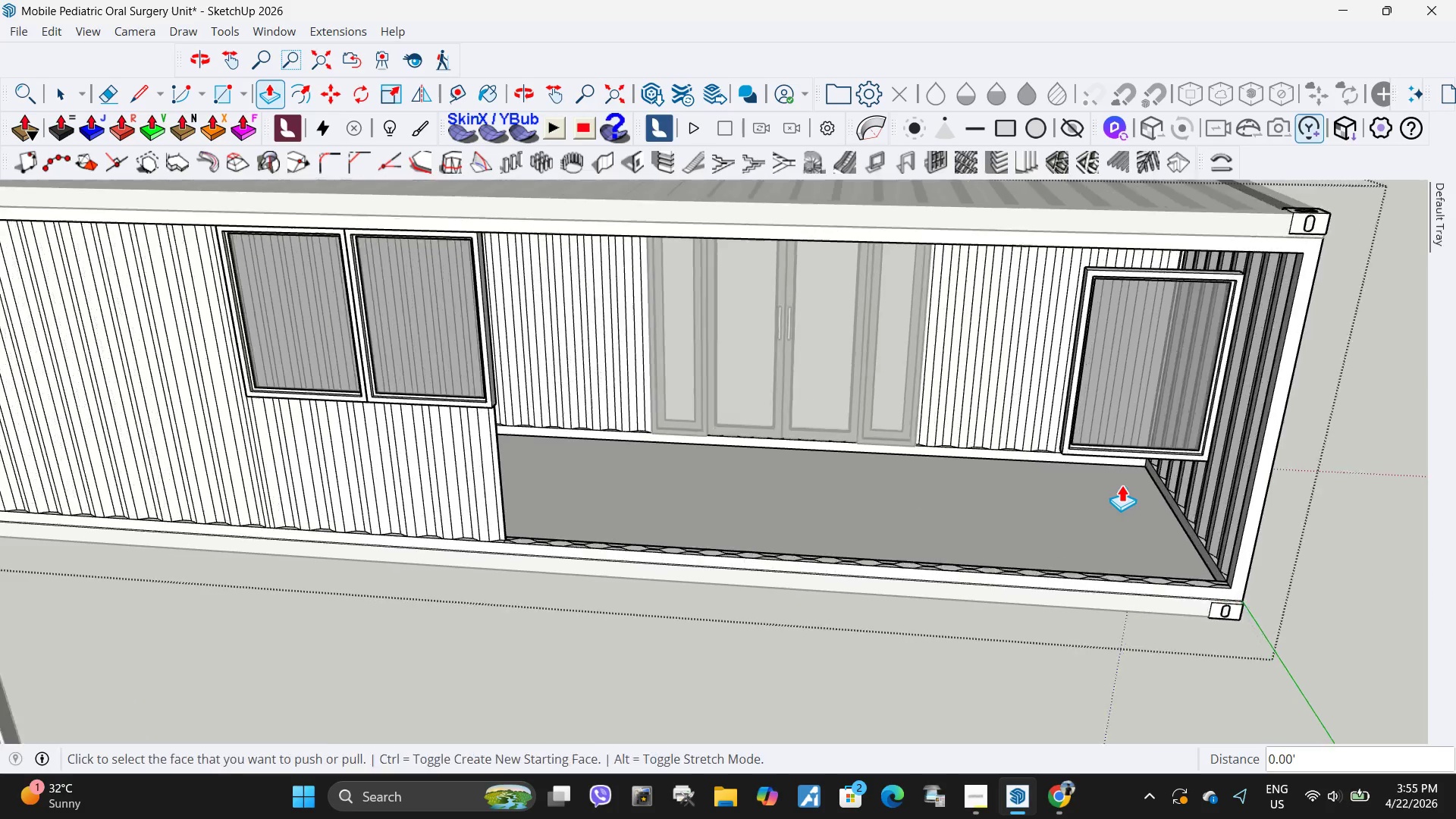 
scroll: coordinate [1075, 472], scroll_direction: up, amount: 5.0
 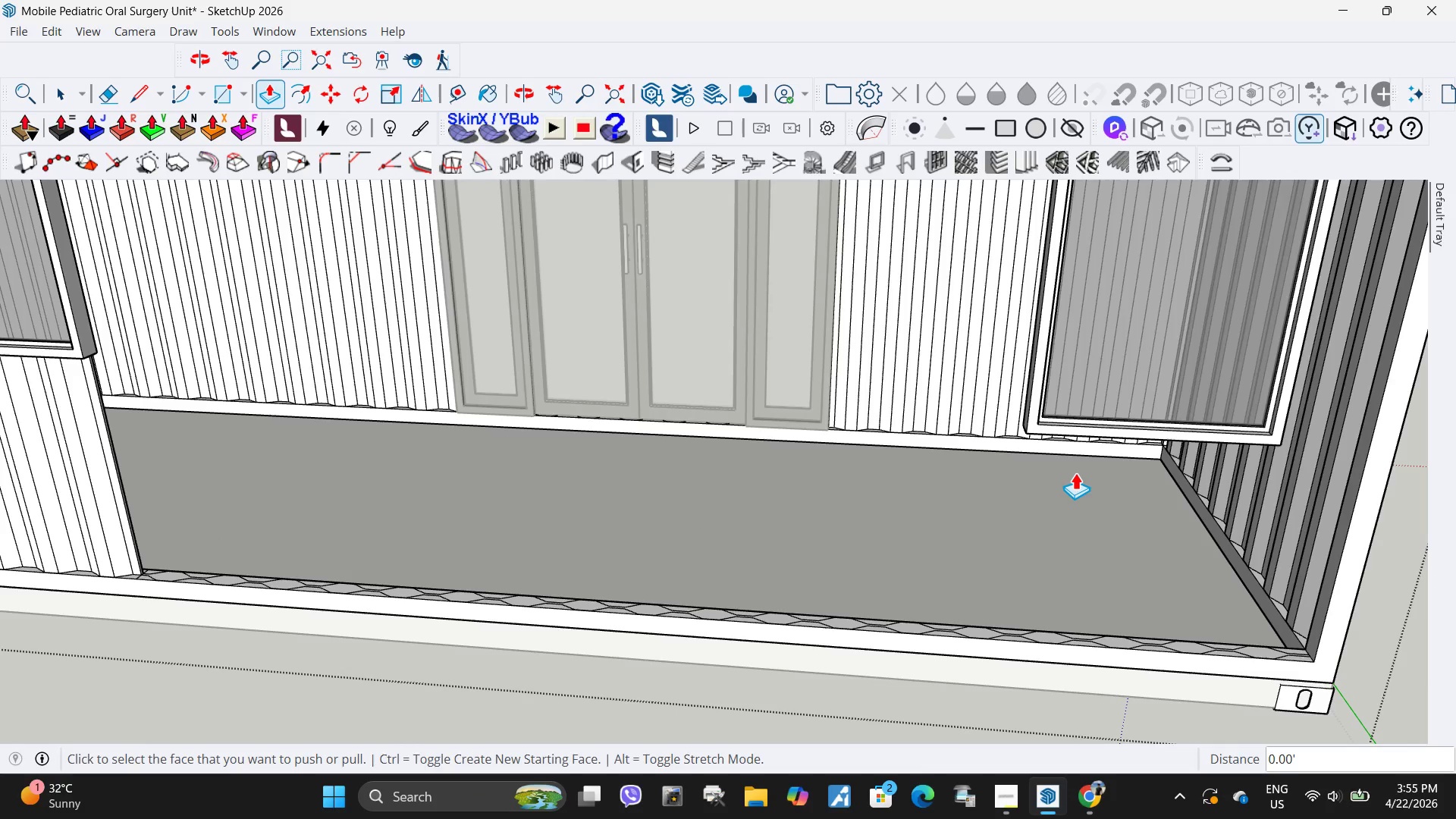 
key(L)
 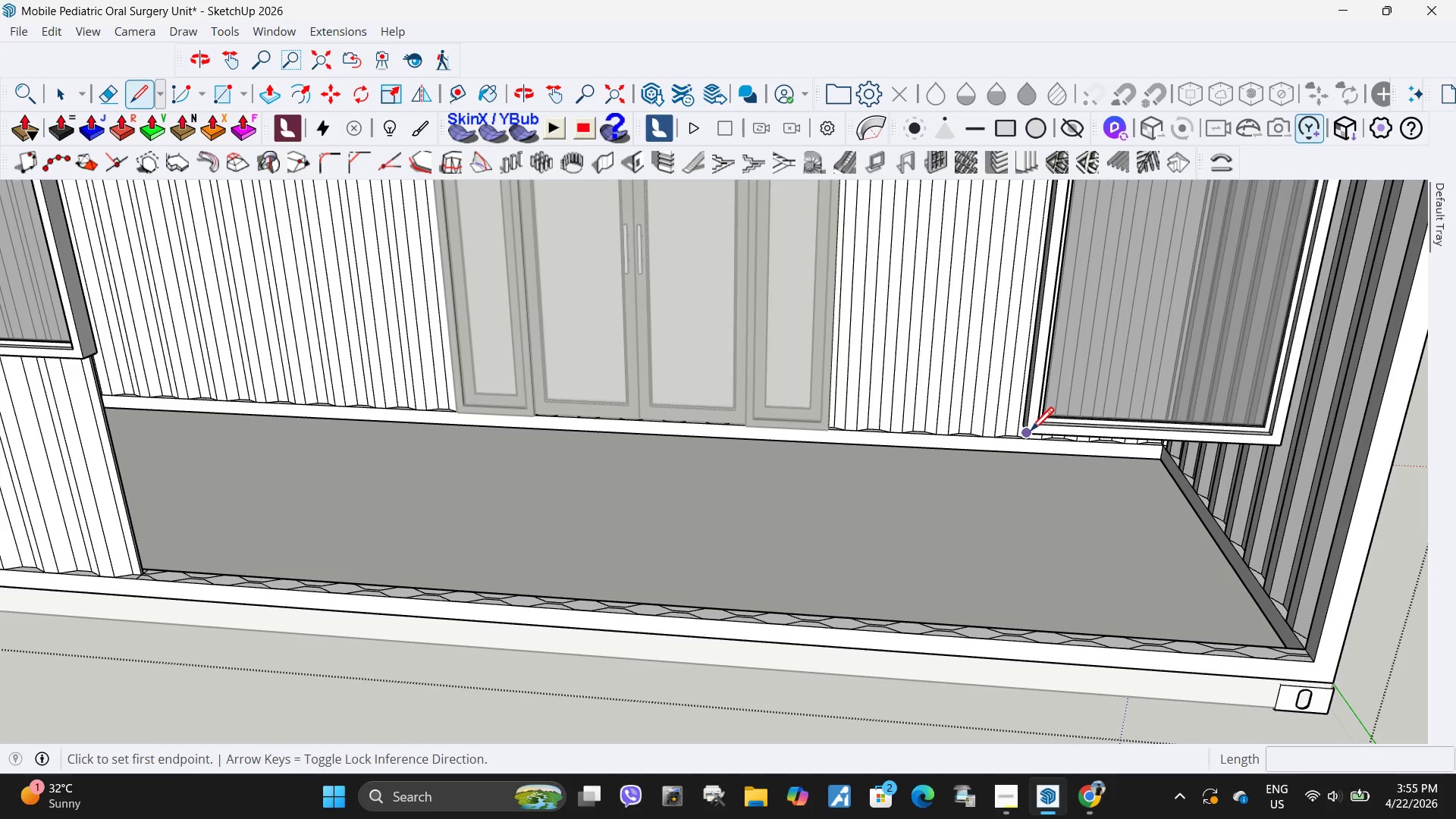 
left_click([1031, 433])
 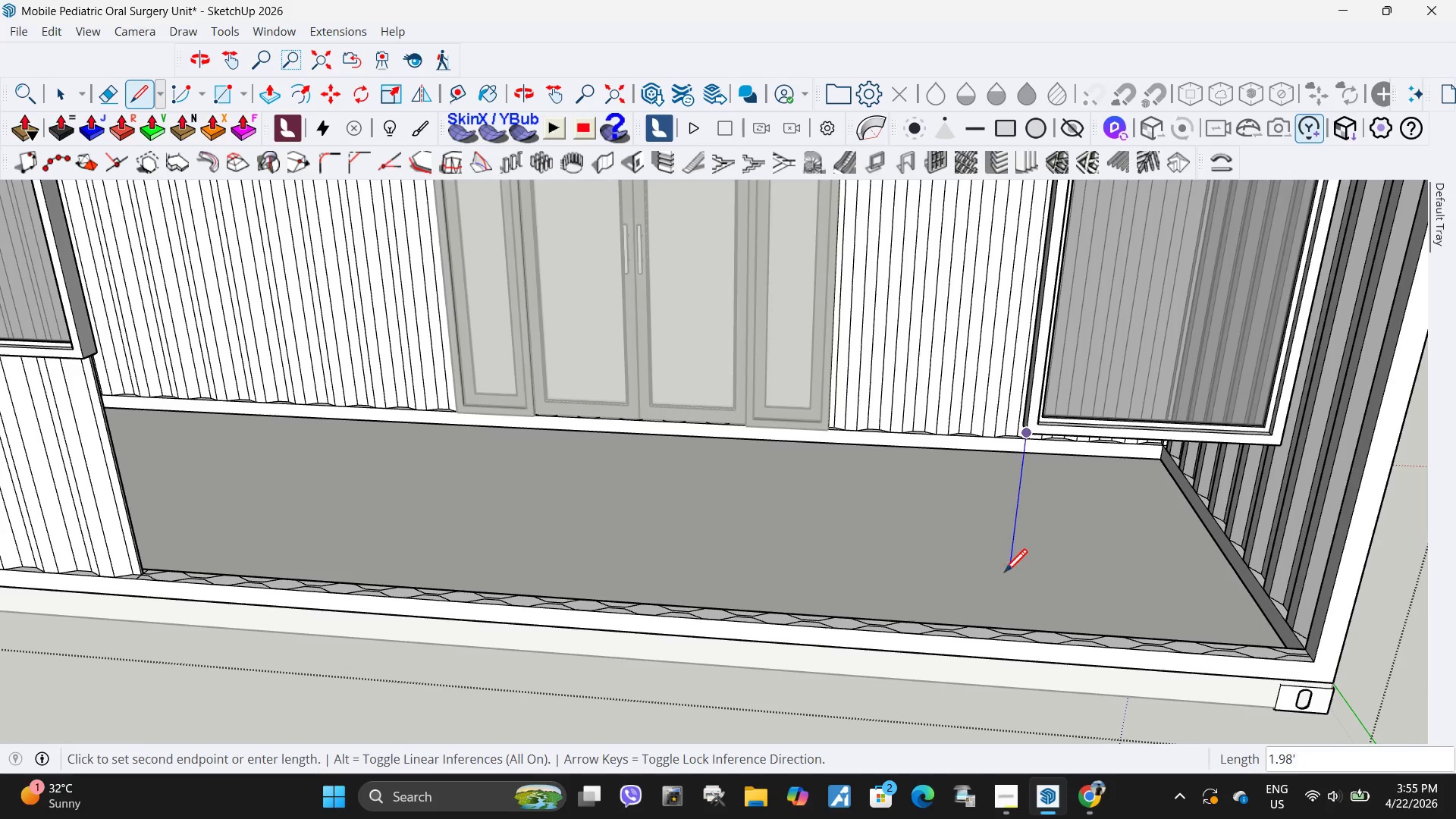 
scroll: coordinate [989, 690], scroll_direction: up, amount: 11.0
 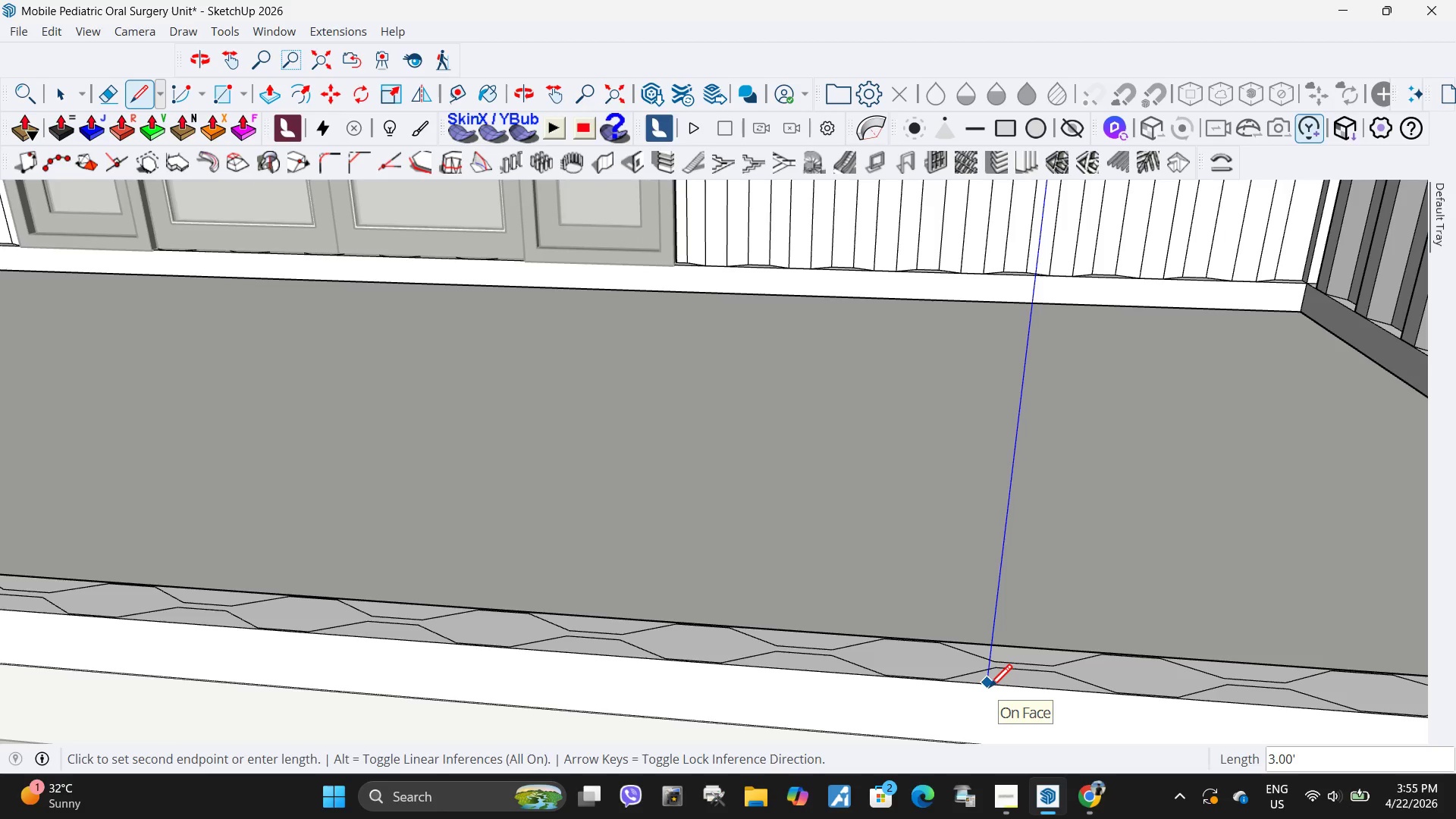 
left_click([989, 690])
 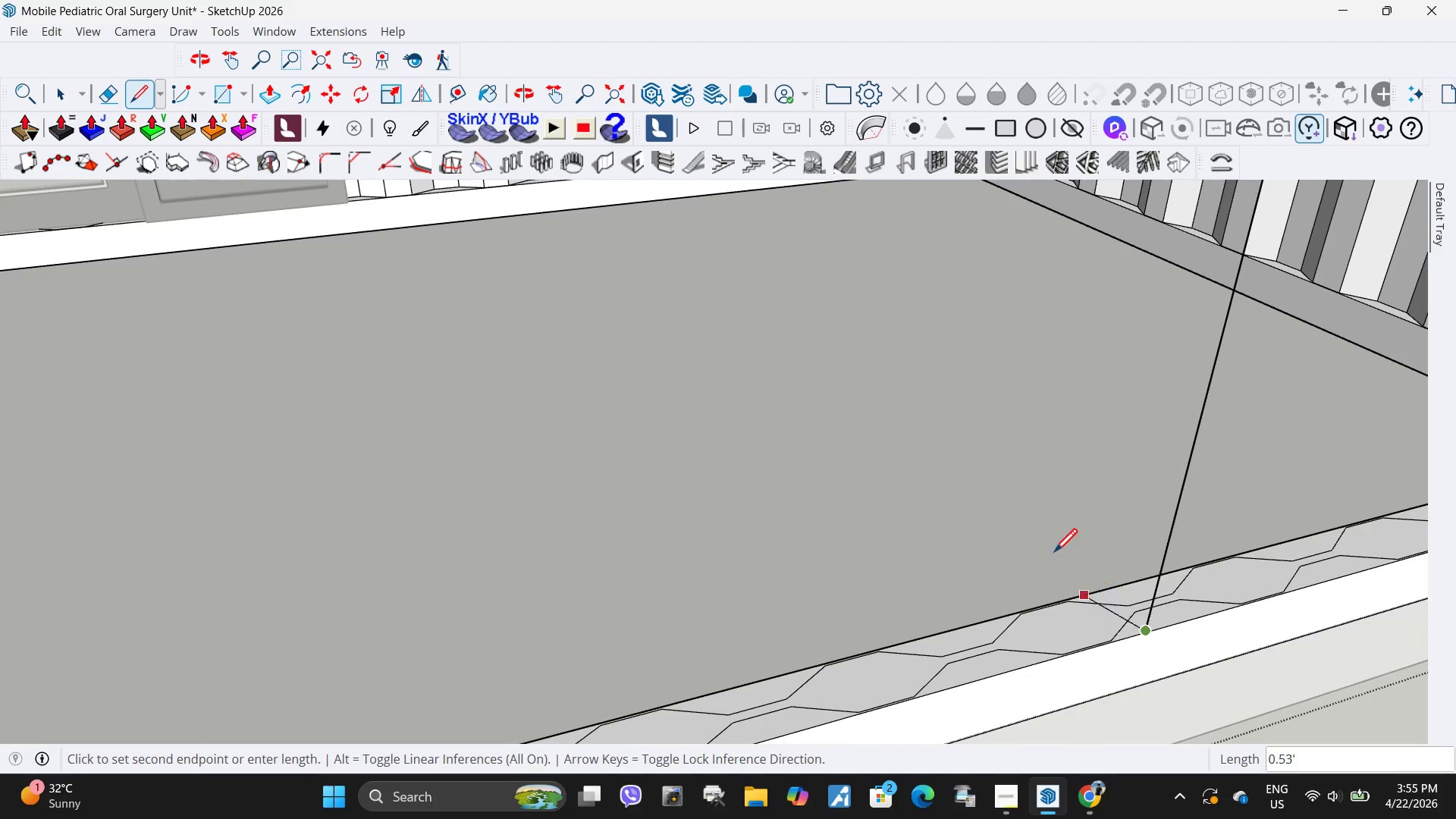 
left_click([1044, 550])
 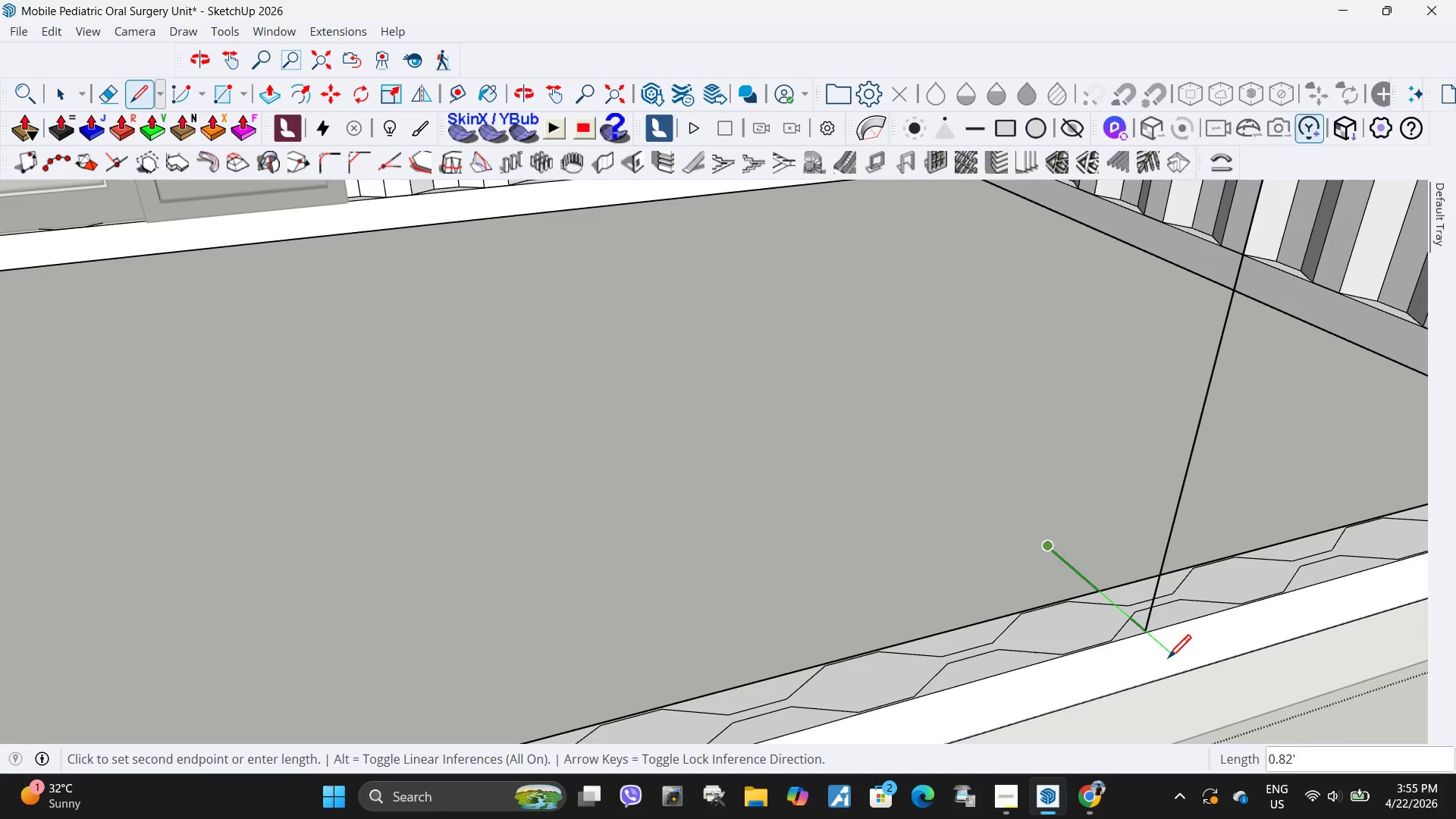 
left_click([1166, 660])
 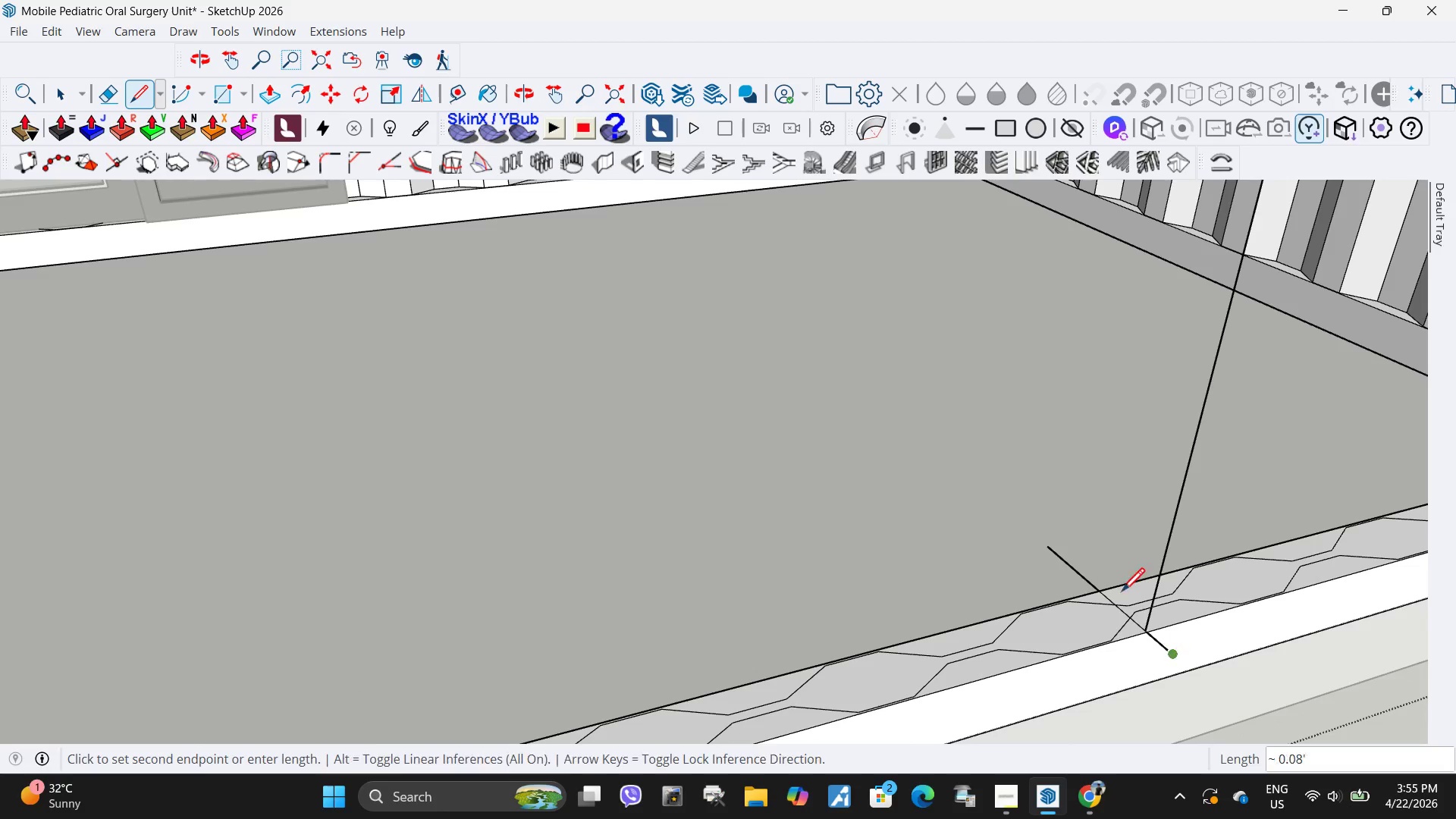 
key(Space)
 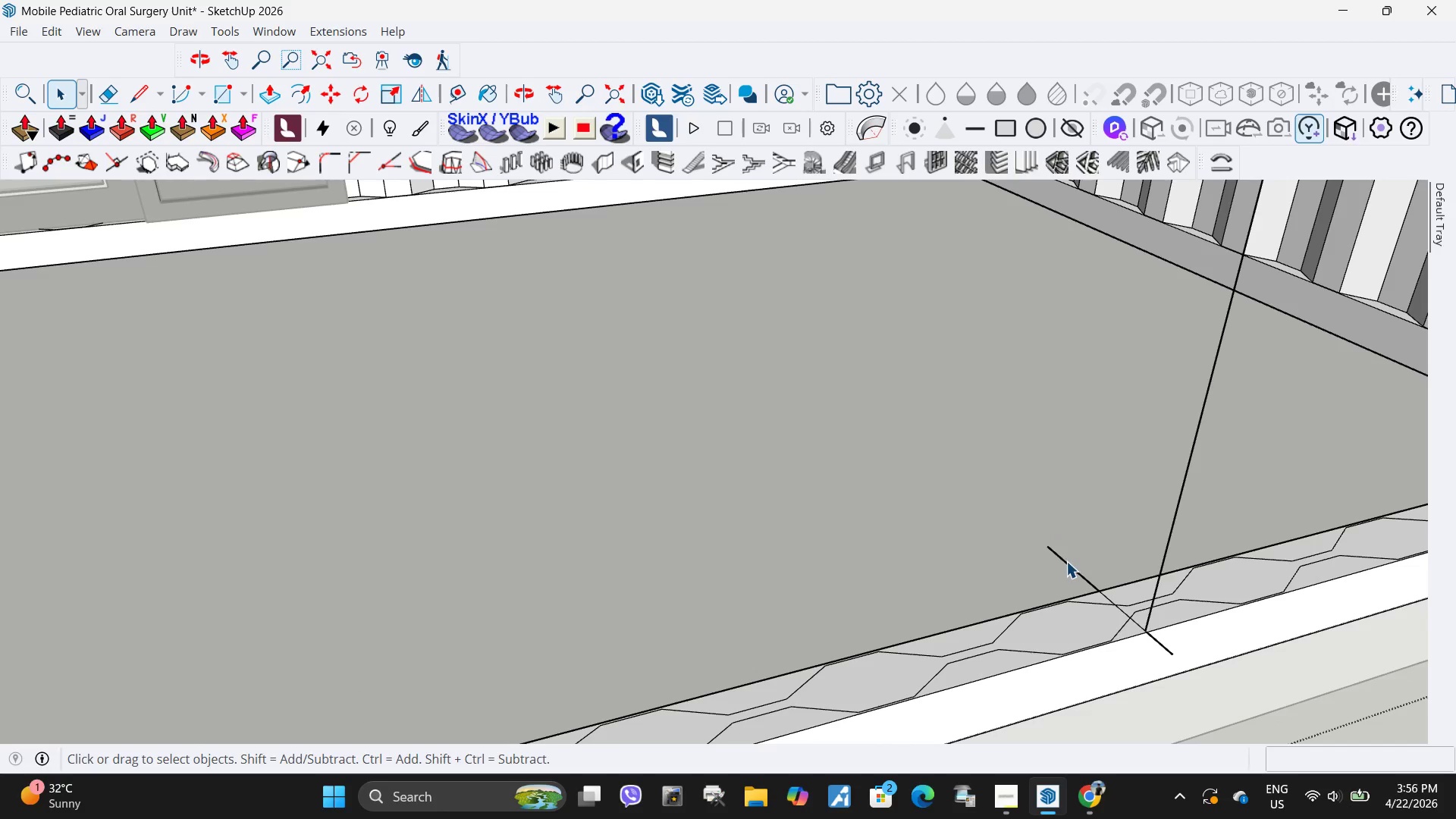 
left_click([1066, 561])
 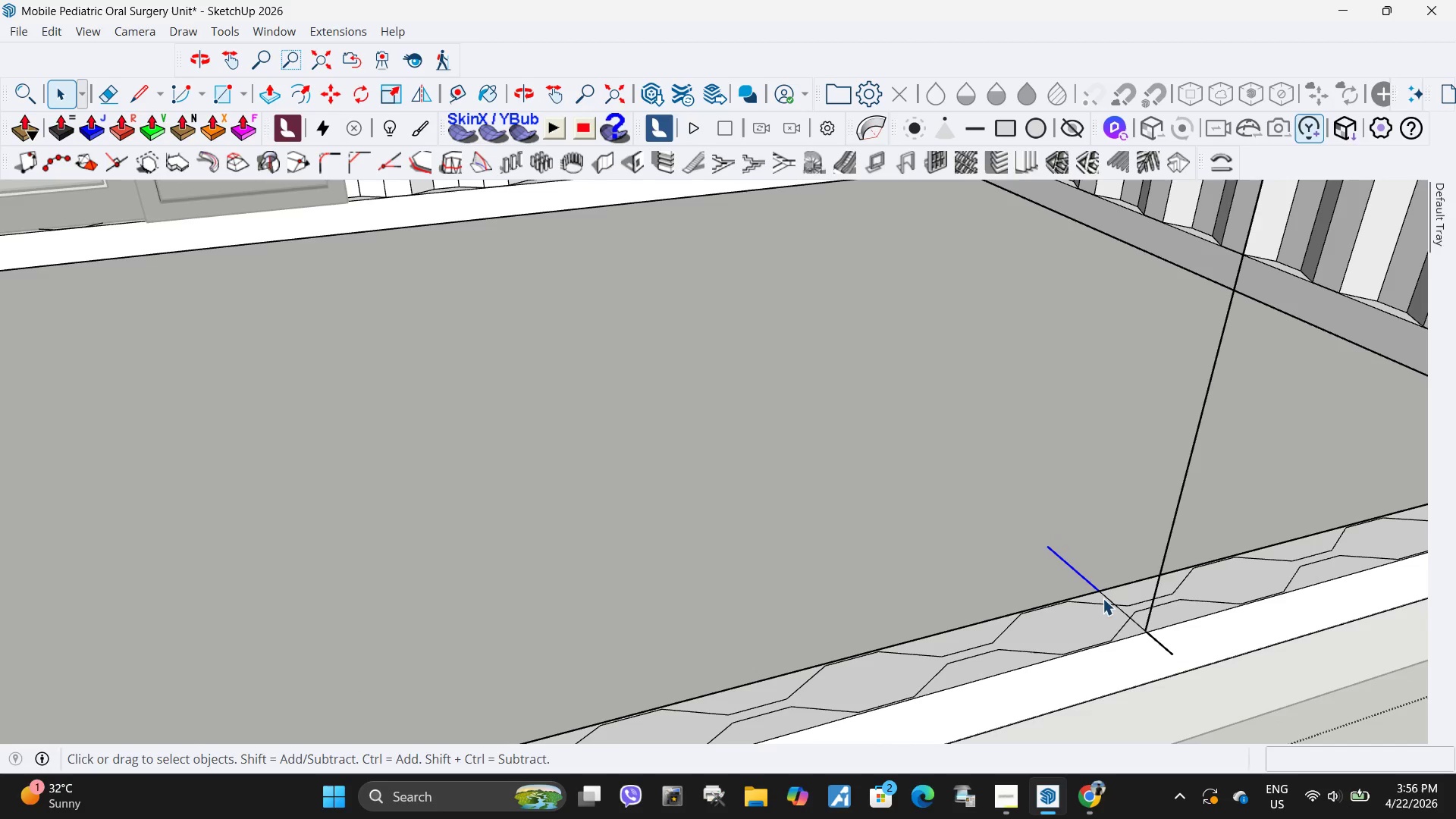 
key(Delete)
 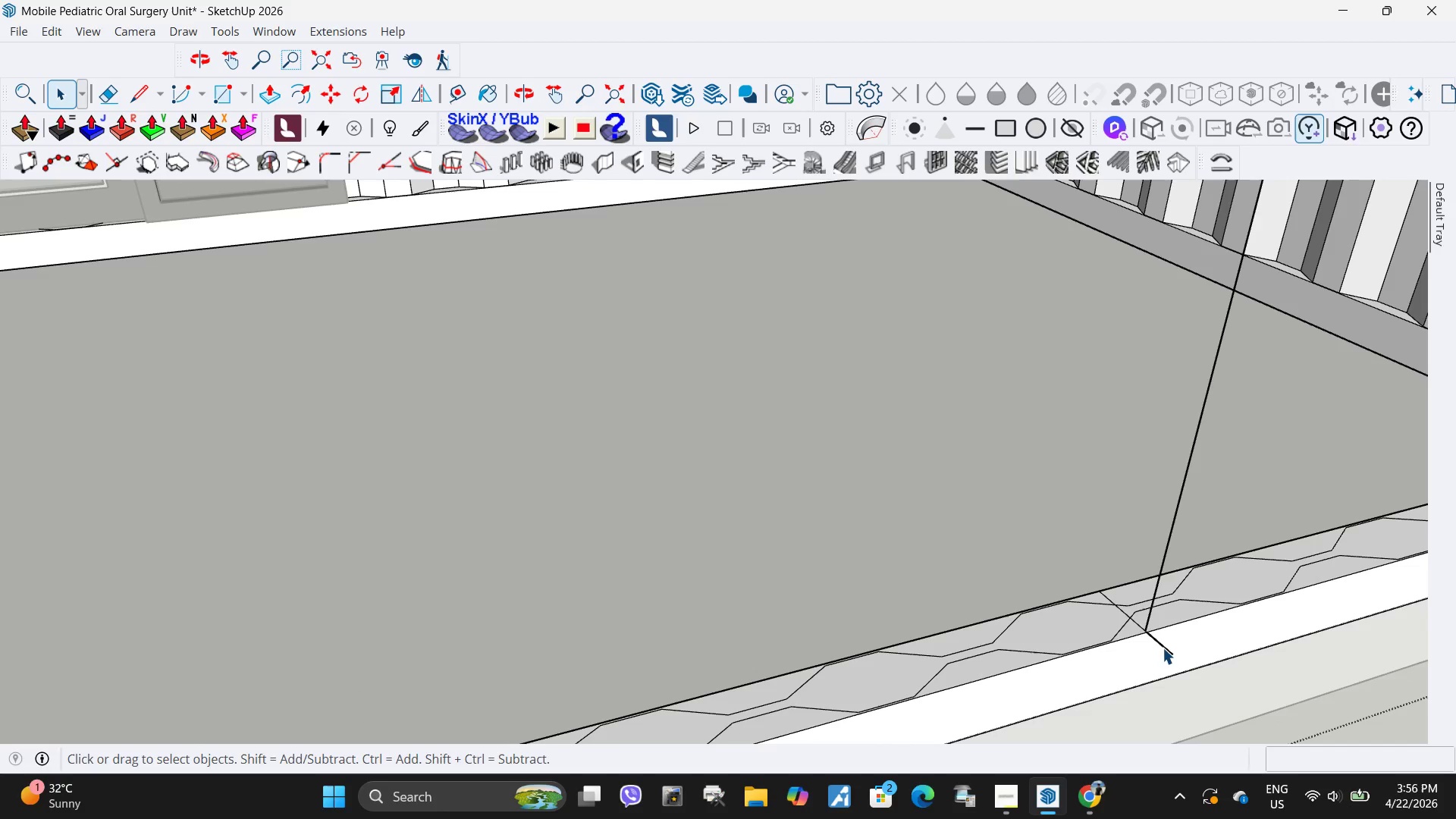 
left_click([1163, 648])
 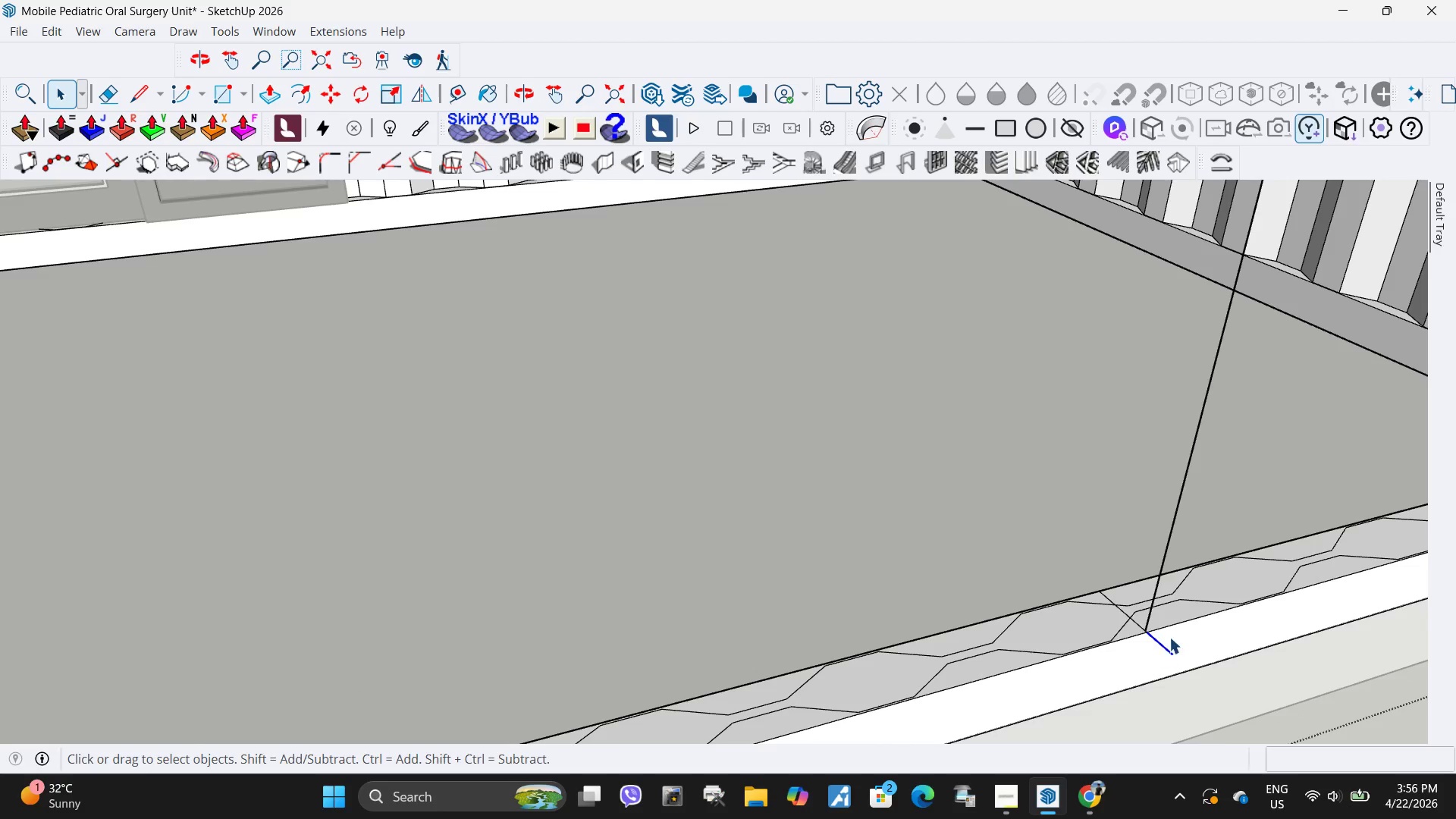 
key(Delete)
 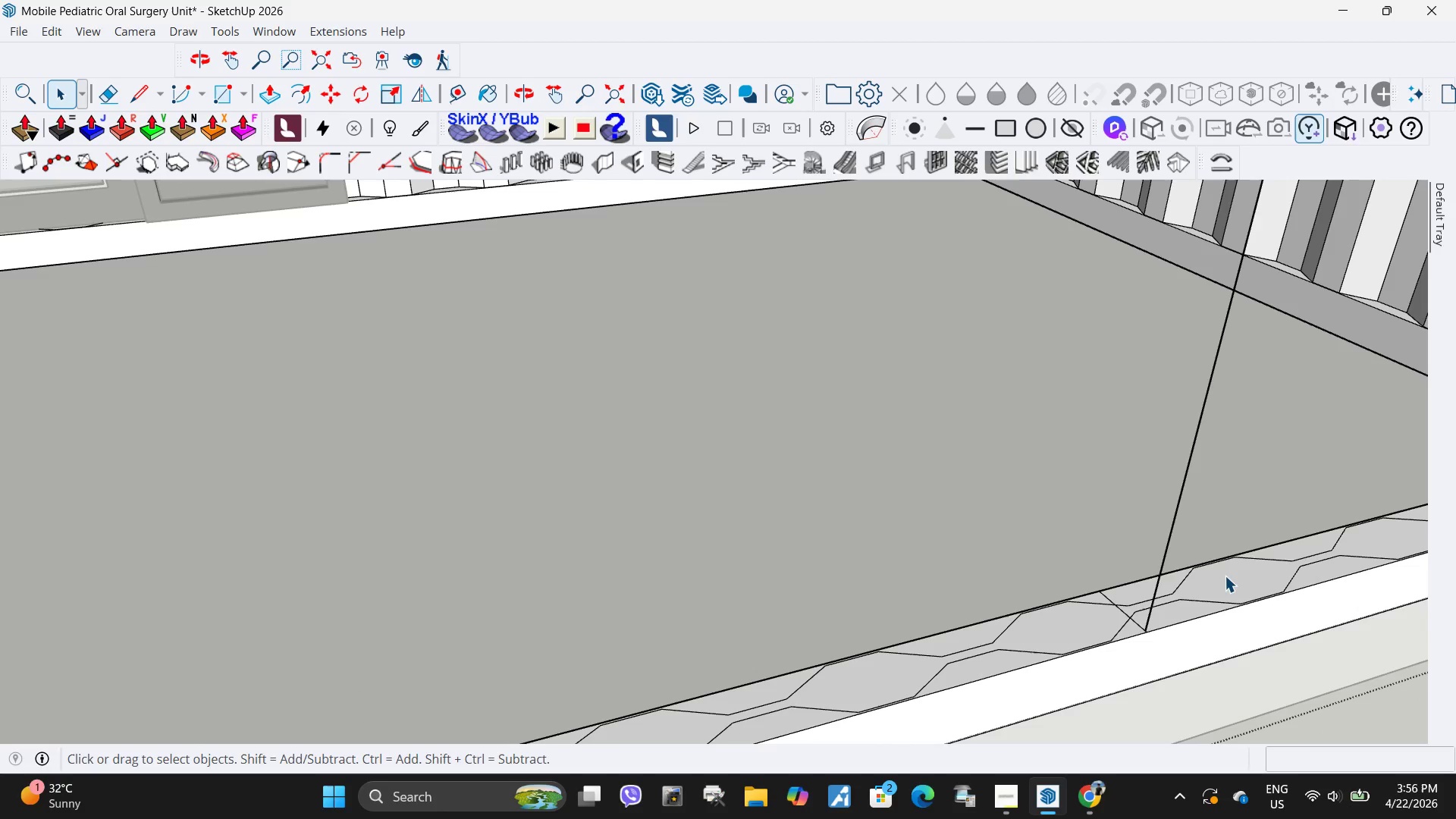 
left_click([1228, 579])
 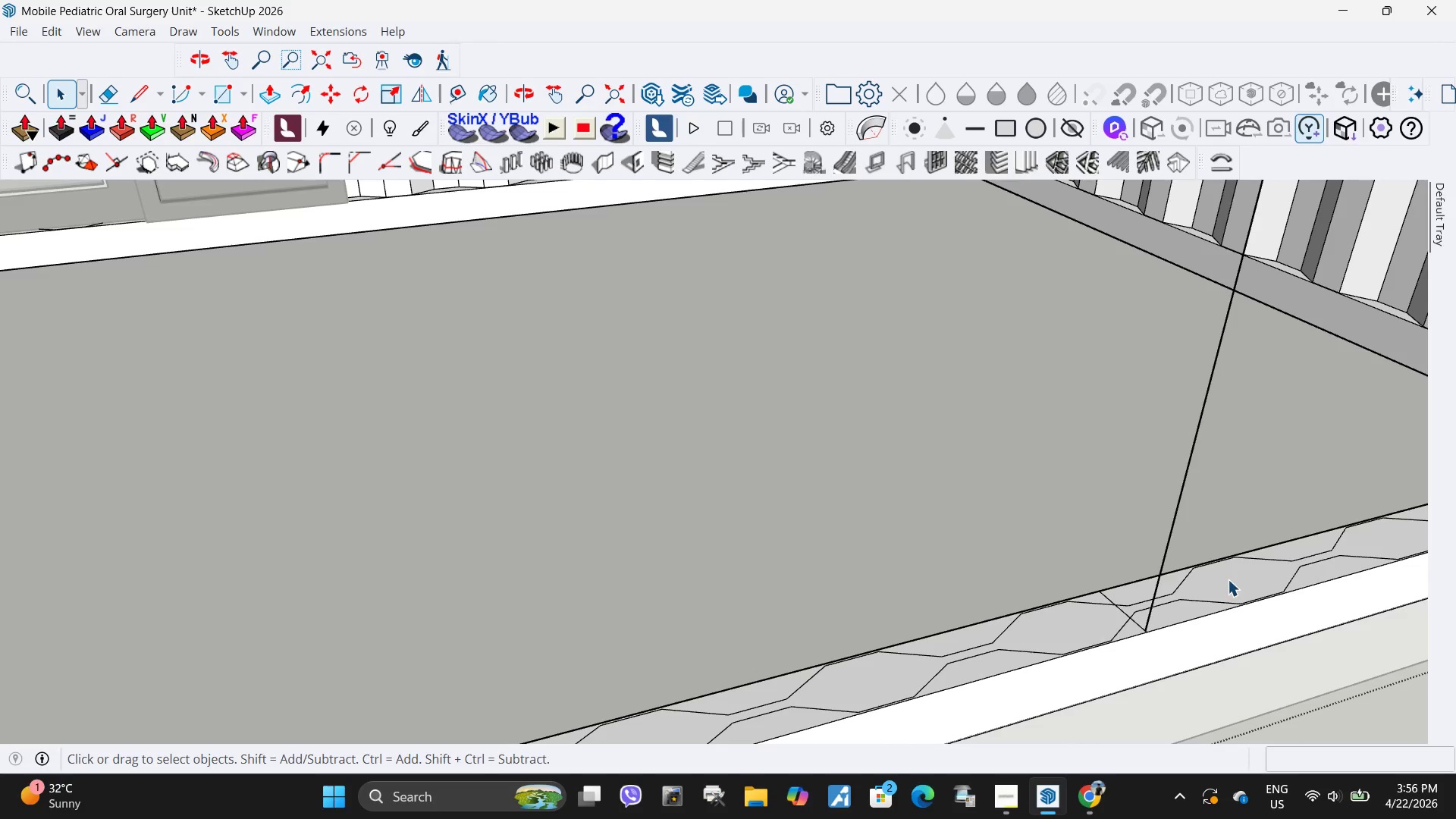 
key(P)
 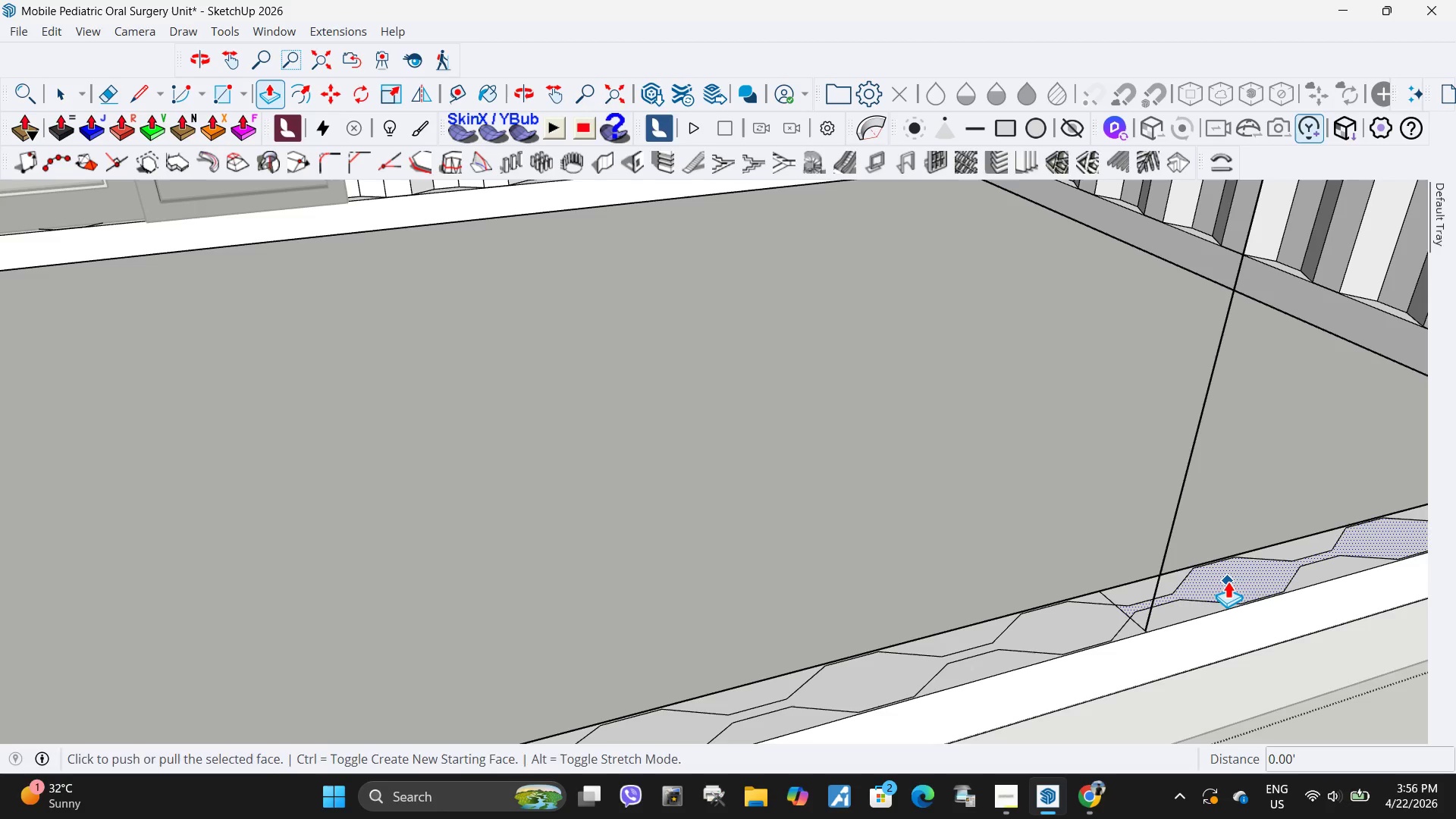 
double_click([1228, 581])
 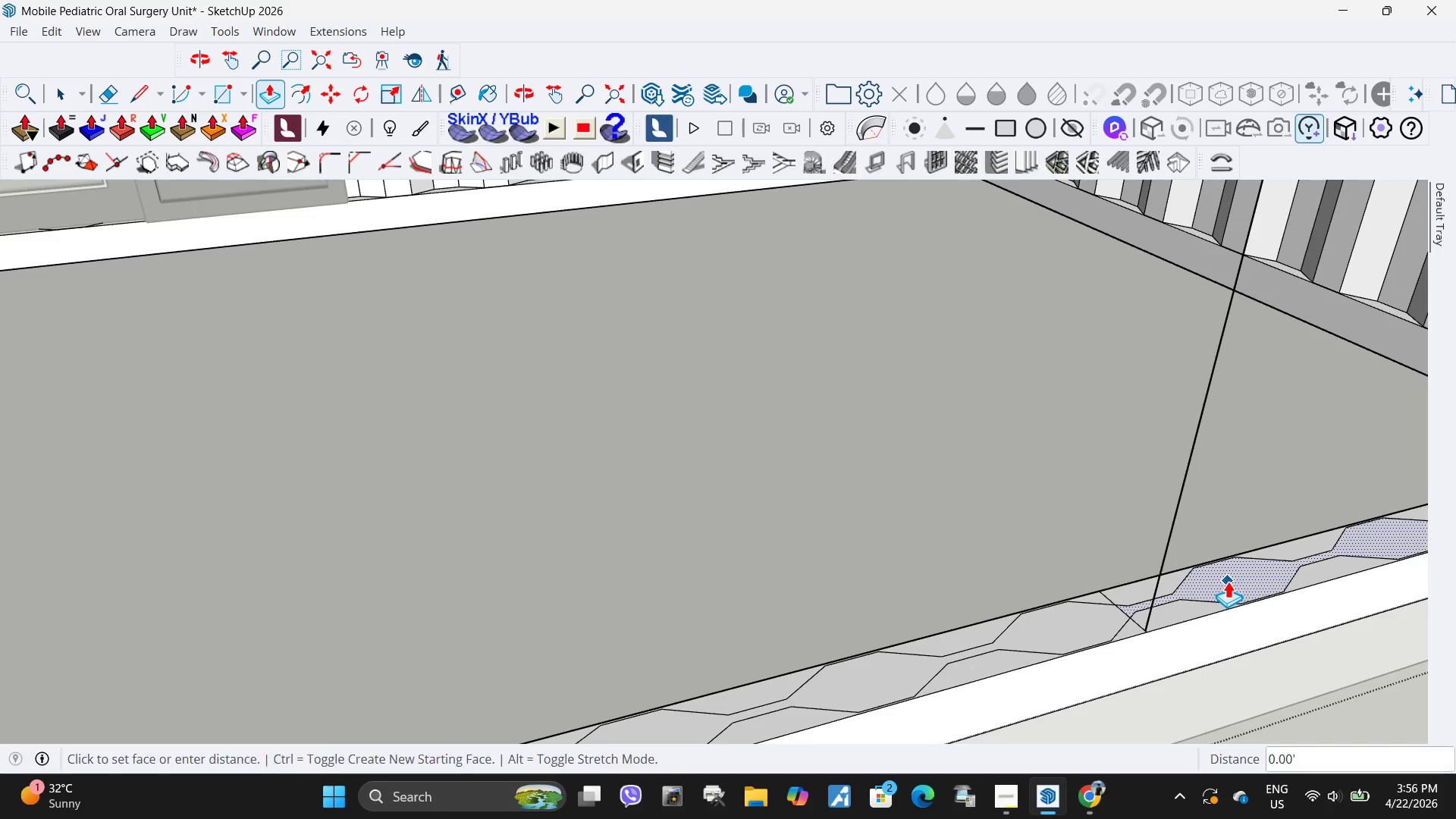 
triple_click([1228, 581])
 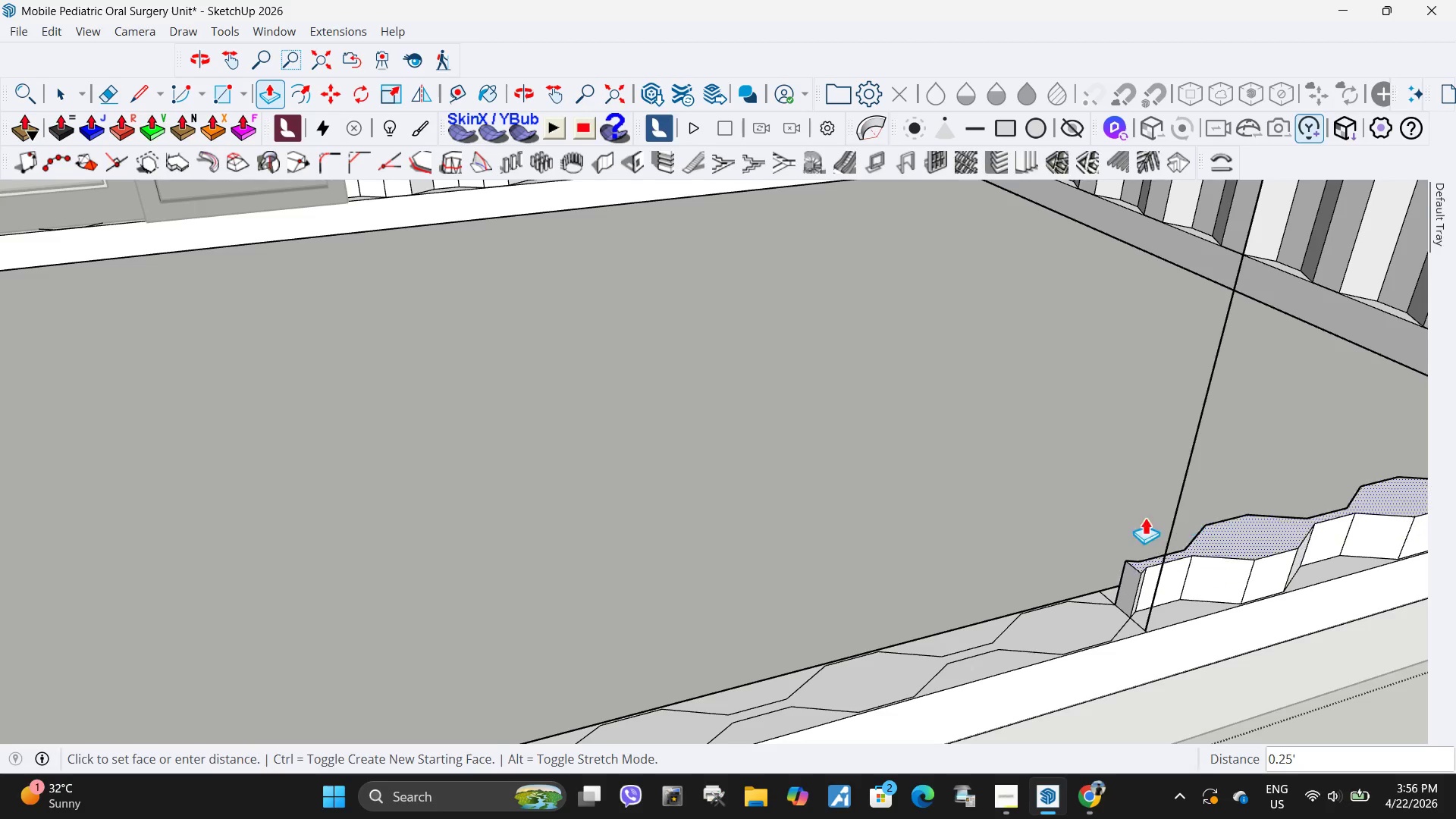 
scroll: coordinate [1100, 526], scroll_direction: down, amount: 9.0
 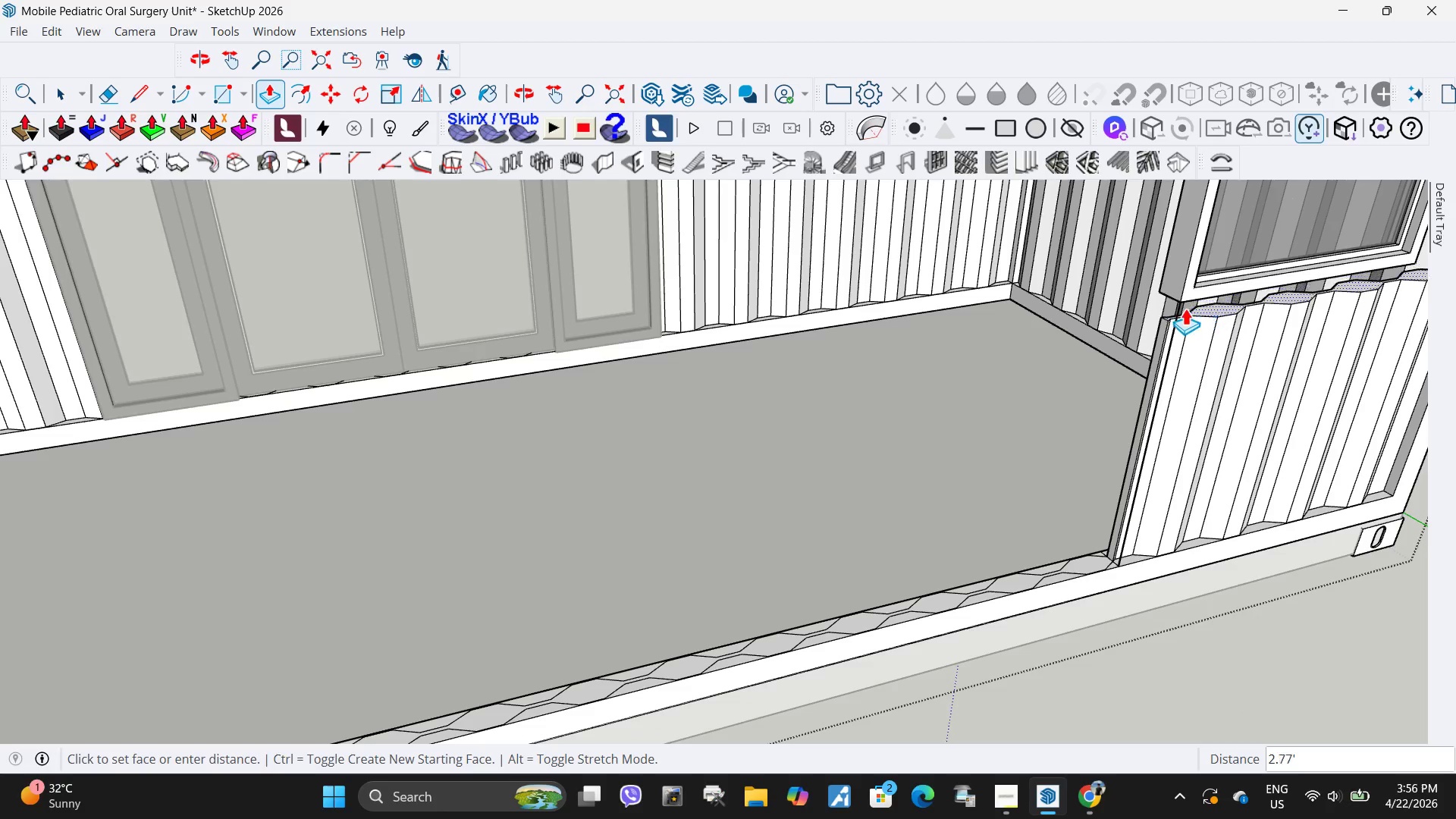 
left_click([1177, 303])
 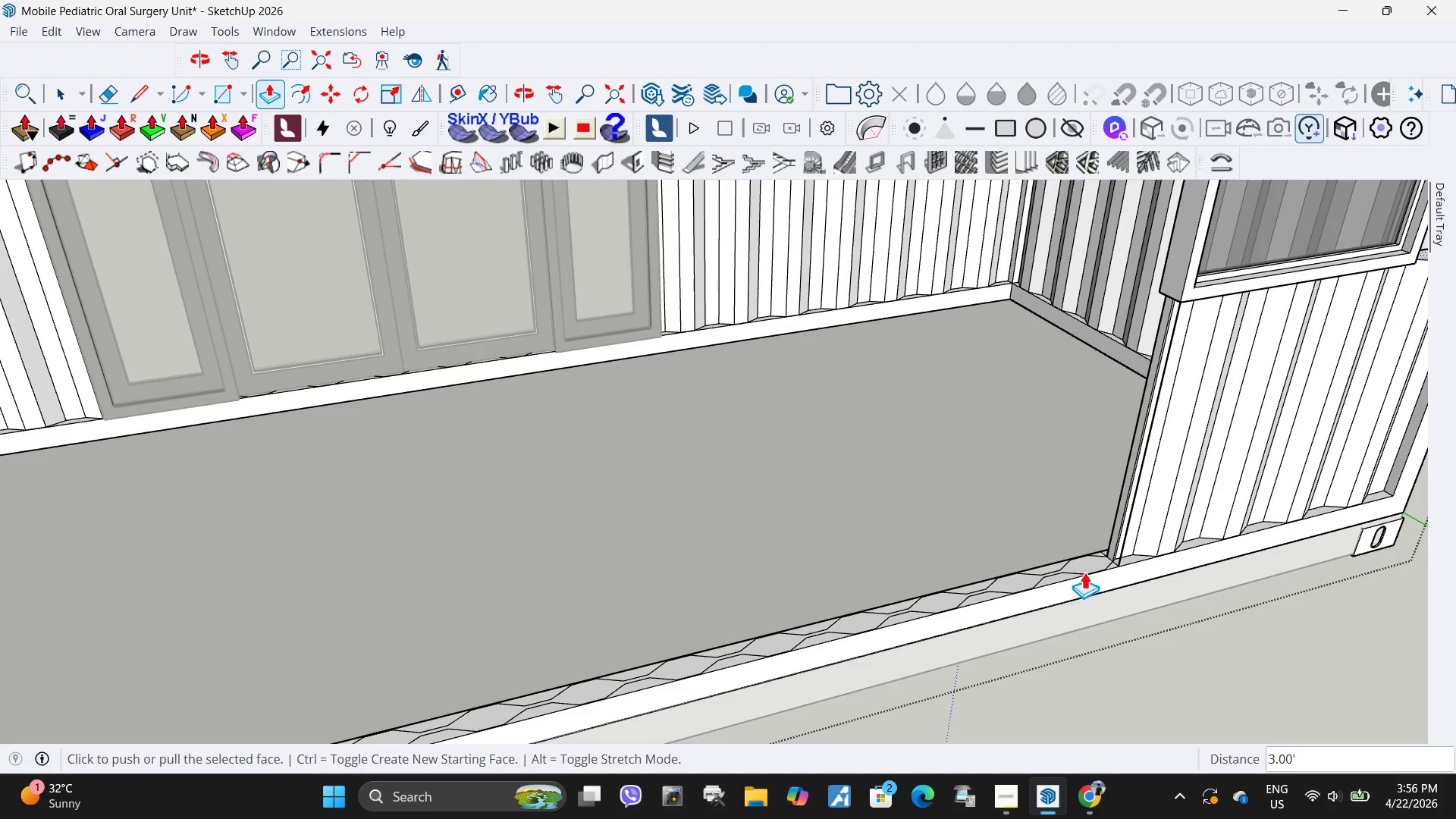 
key(Space)
 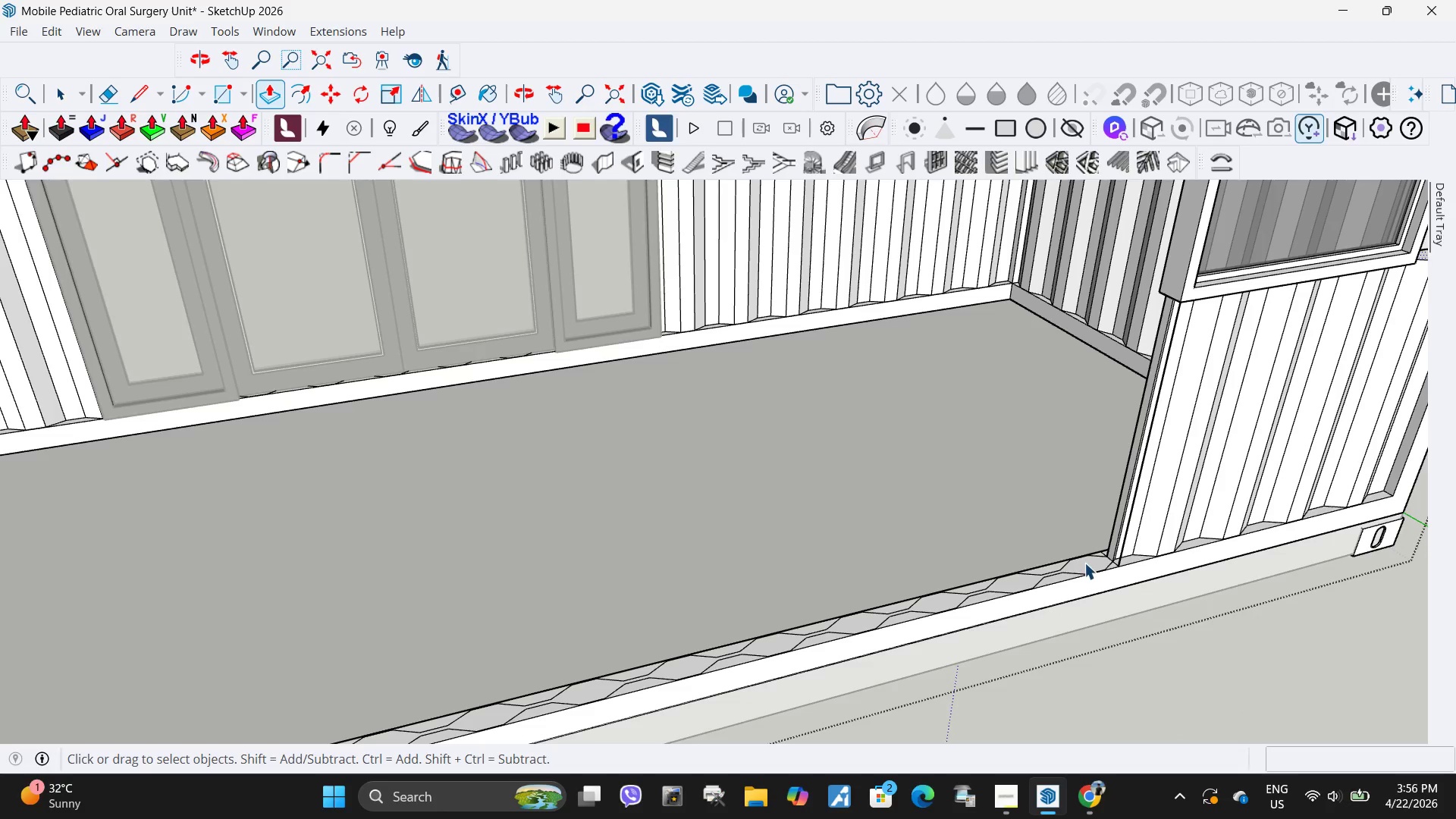 
left_click([1084, 563])
 